 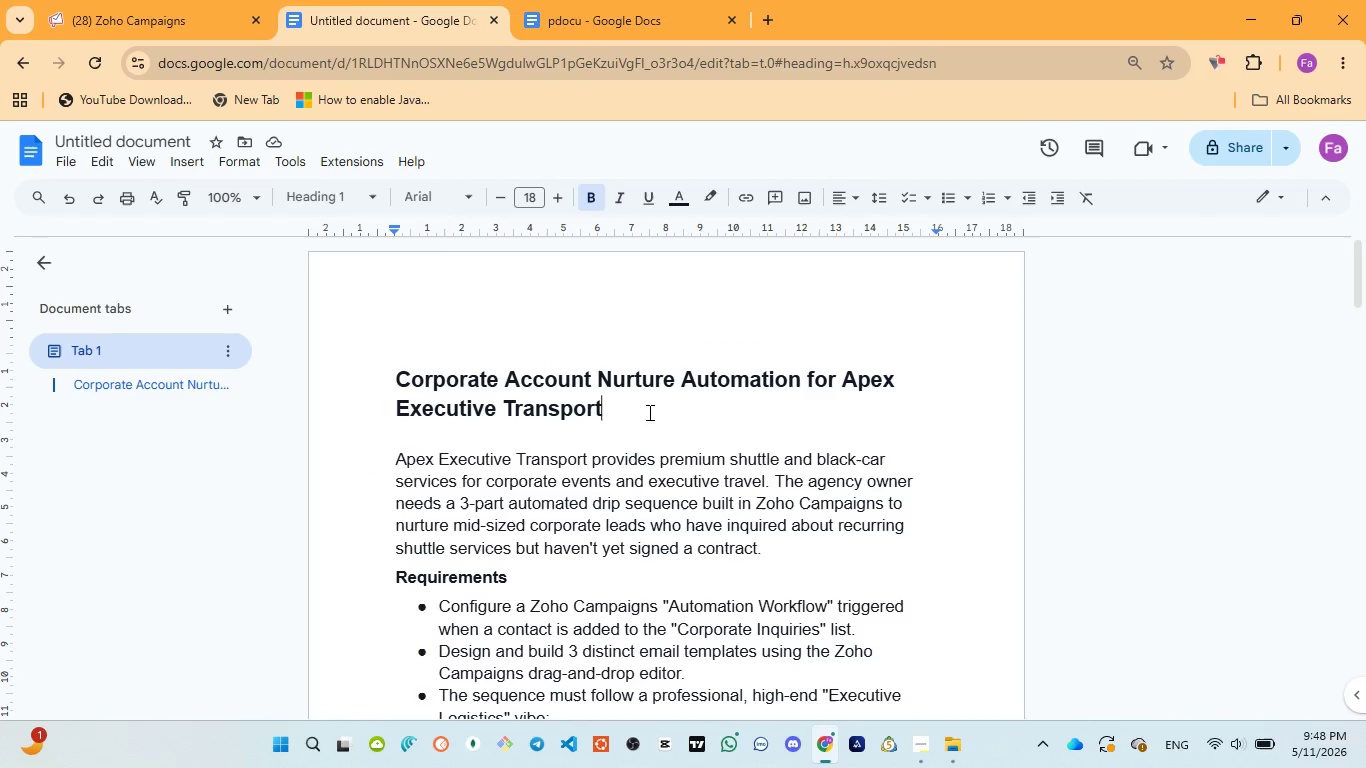 
left_click_drag(start_coordinate=[395, 379], to_coordinate=[620, 405])
 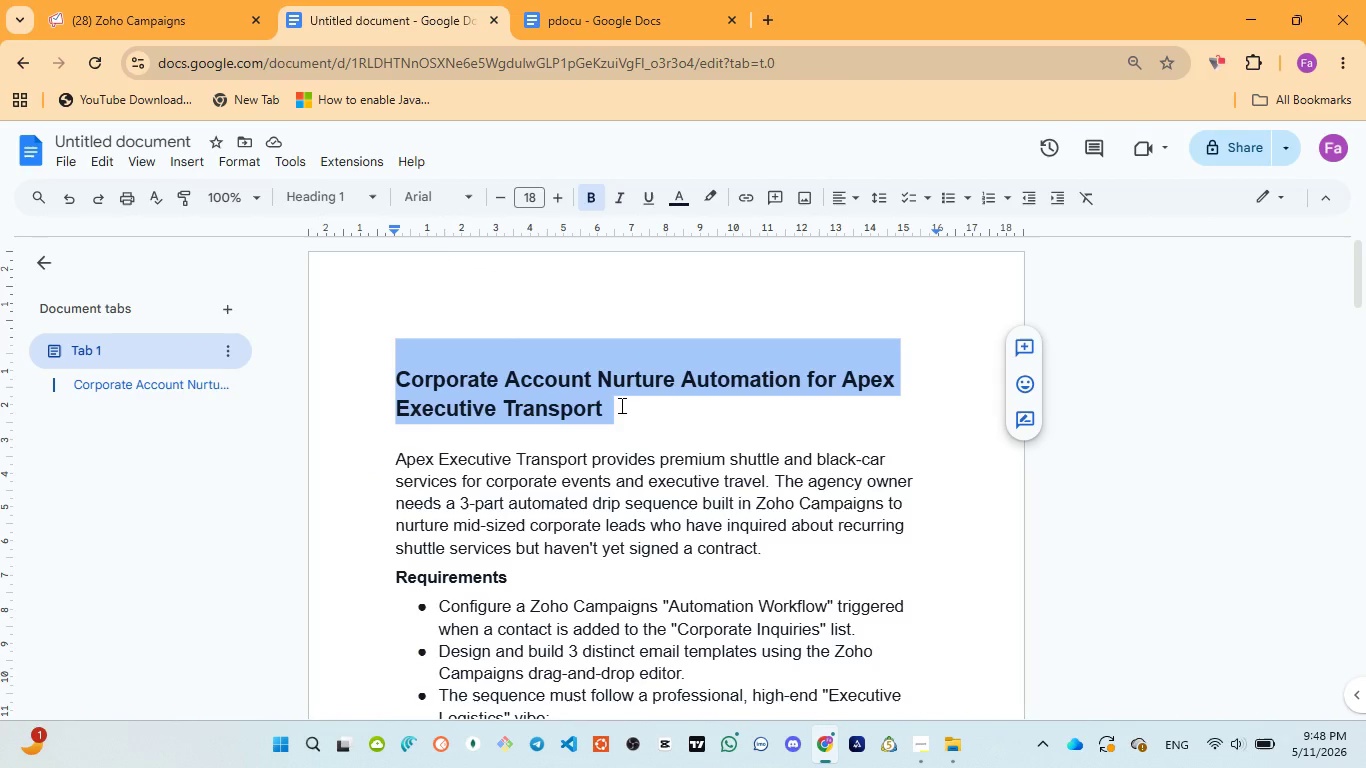 
scroll: coordinate [620, 406], scroll_direction: down, amount: 1.0
 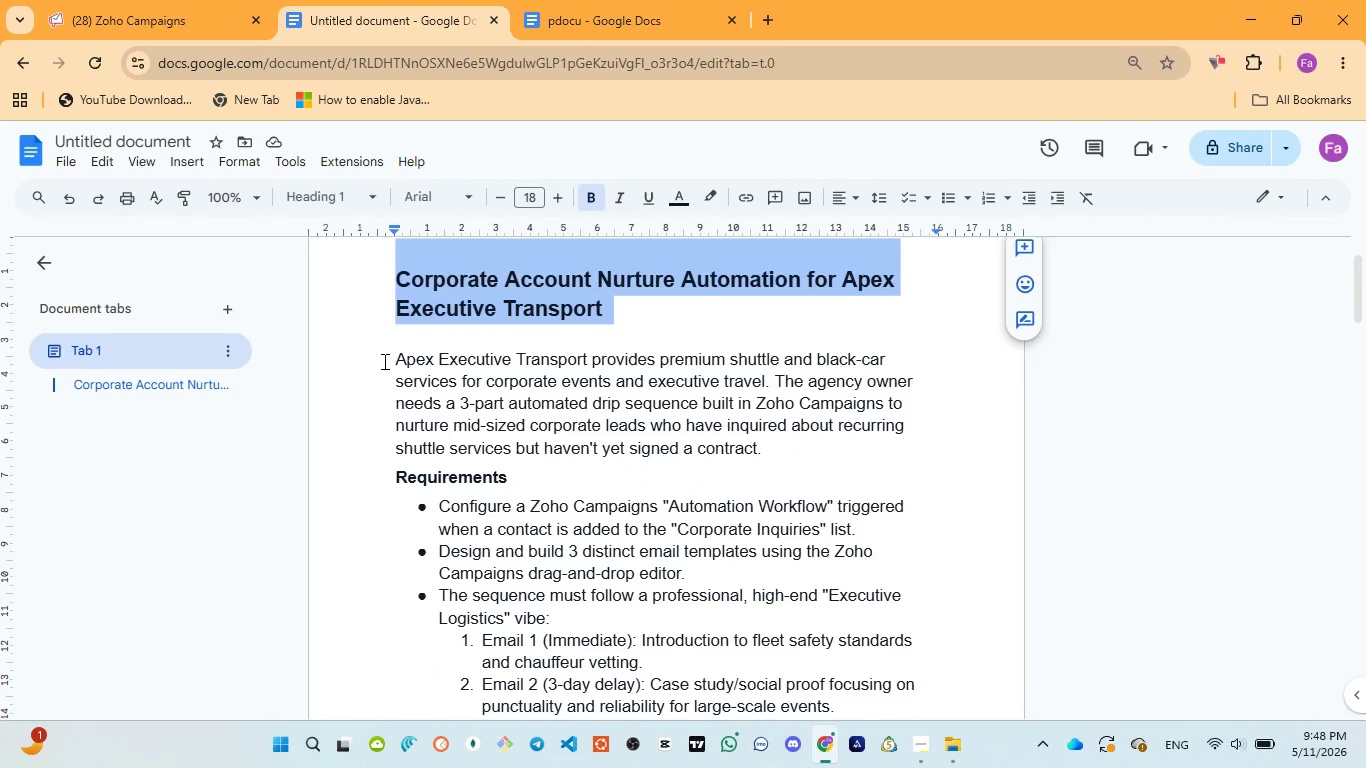 
left_click_drag(start_coordinate=[383, 361], to_coordinate=[778, 450])
 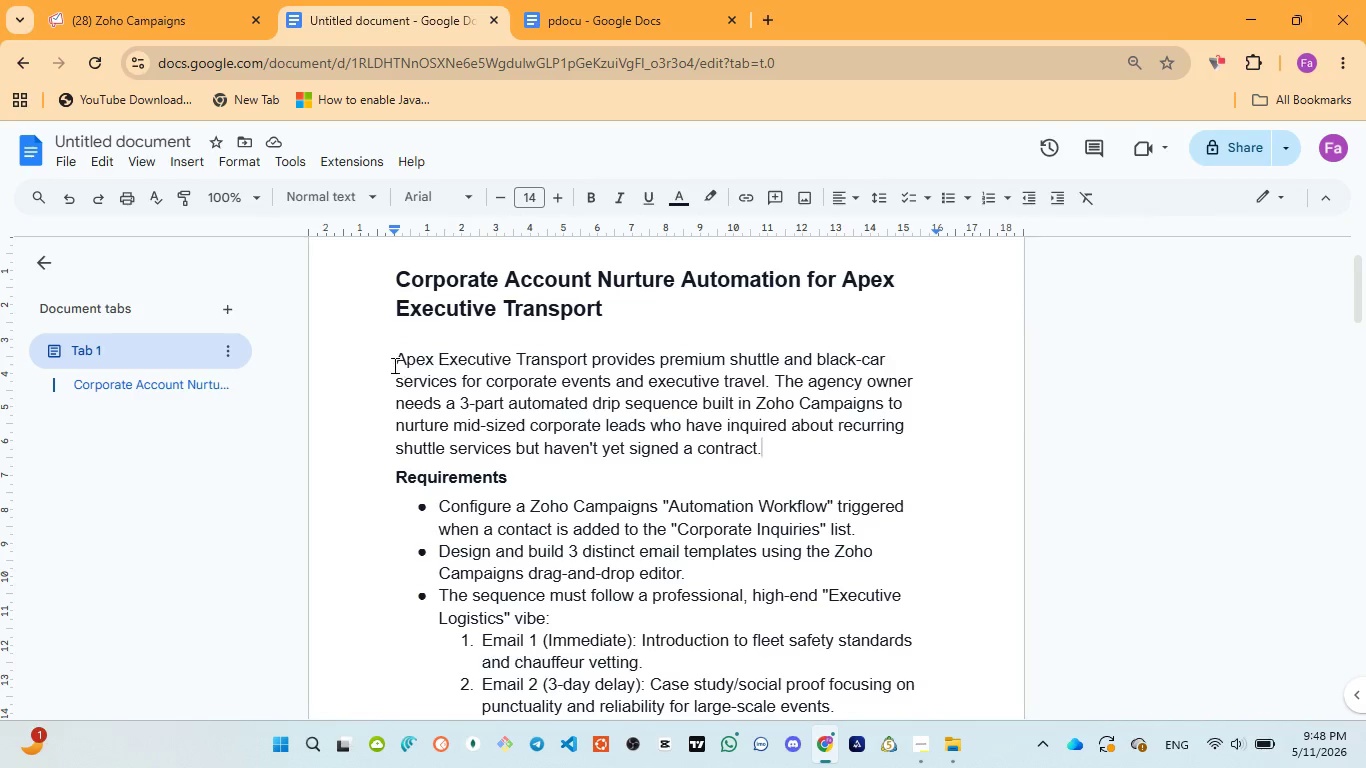 
left_click_drag(start_coordinate=[393, 365], to_coordinate=[766, 438])
 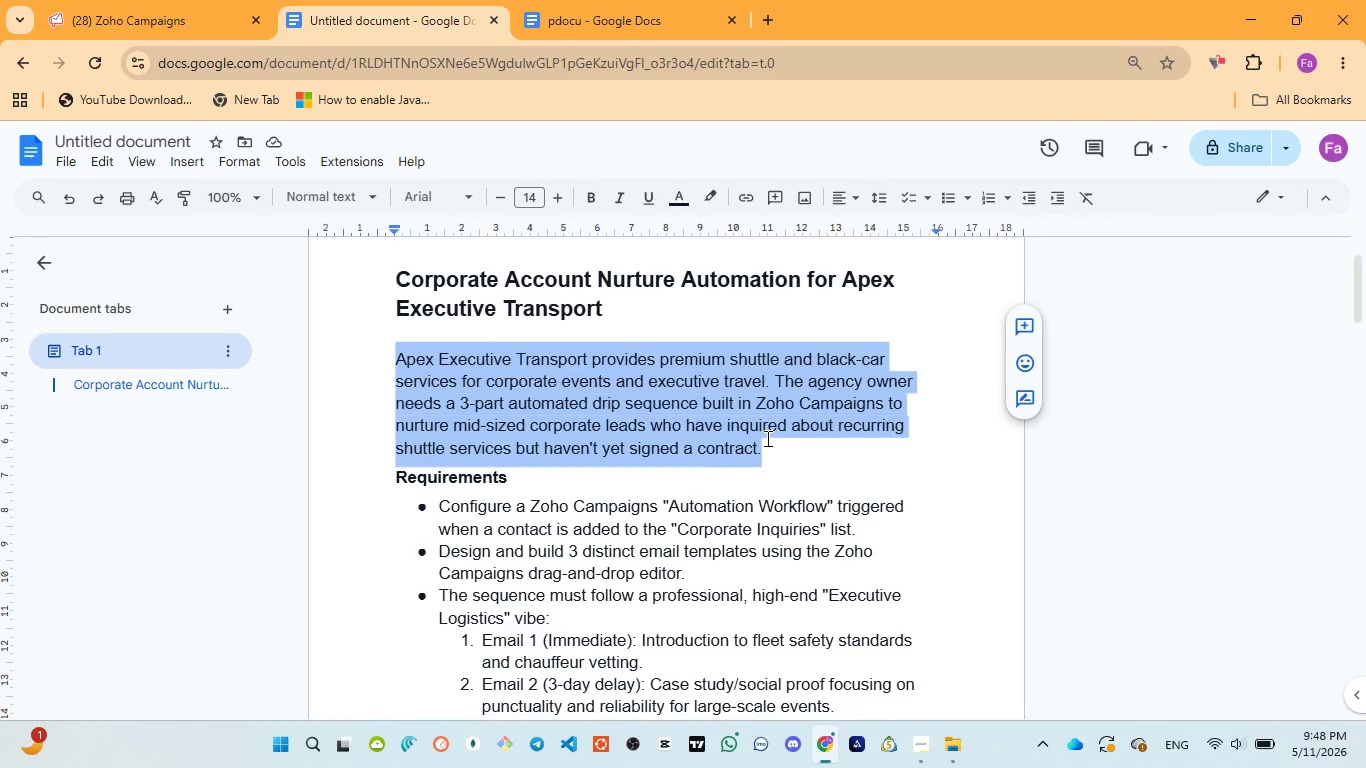 
scroll: coordinate [766, 438], scroll_direction: down, amount: 1.0
 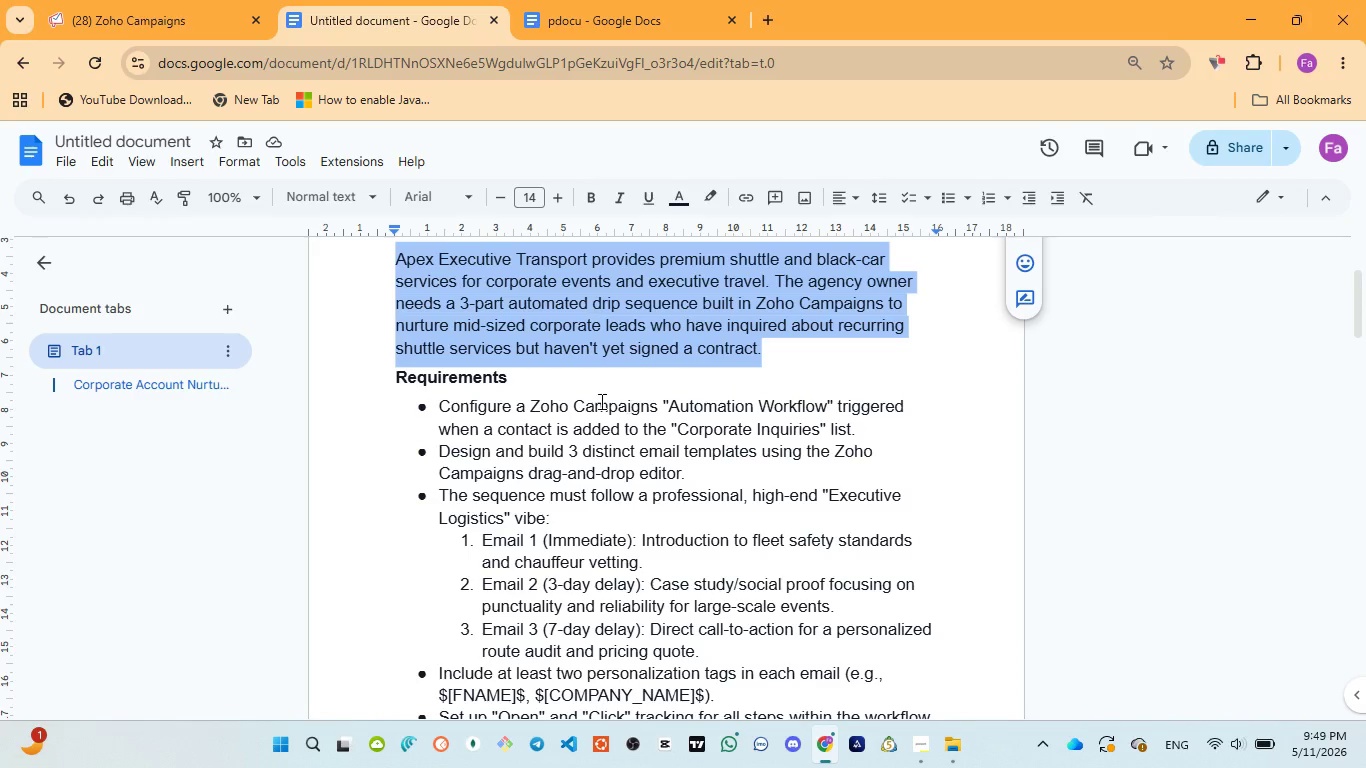 
wait(5.98)
 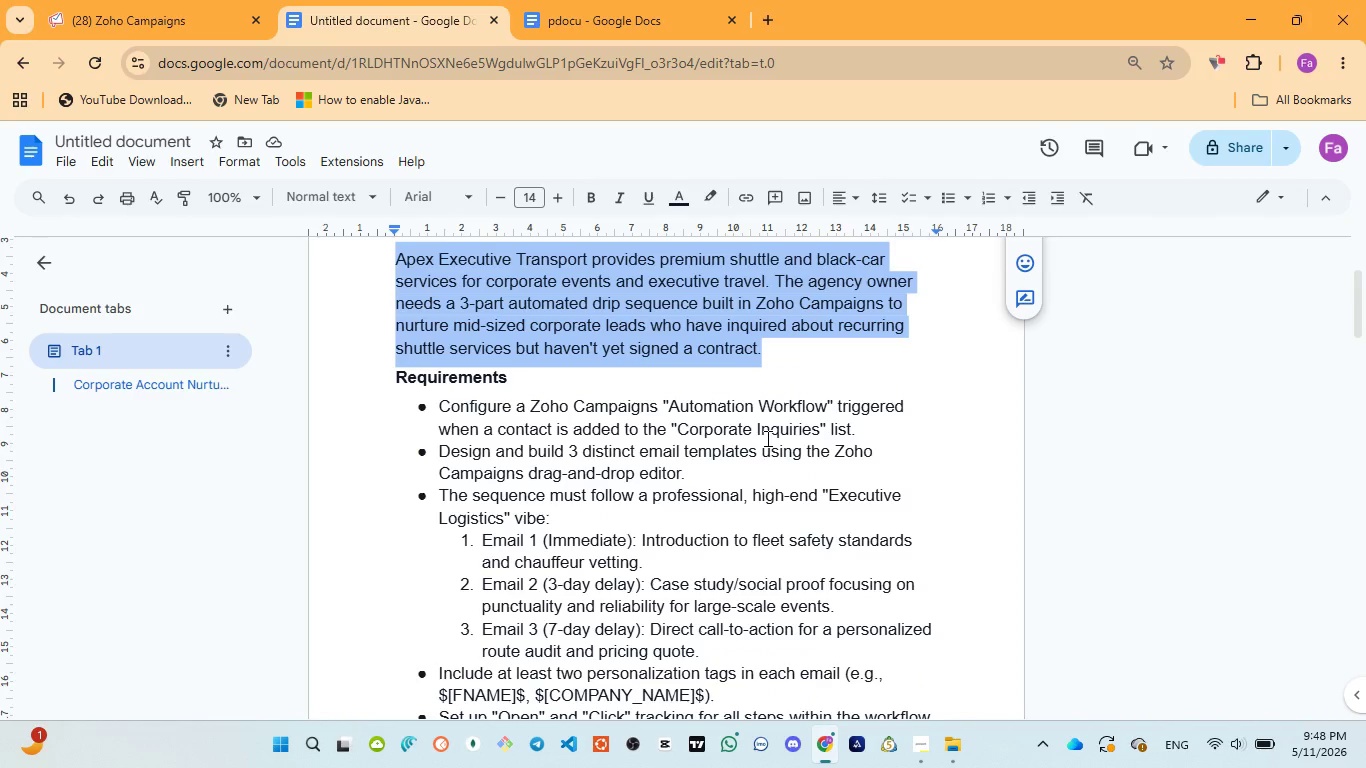 
double_click([429, 380])
 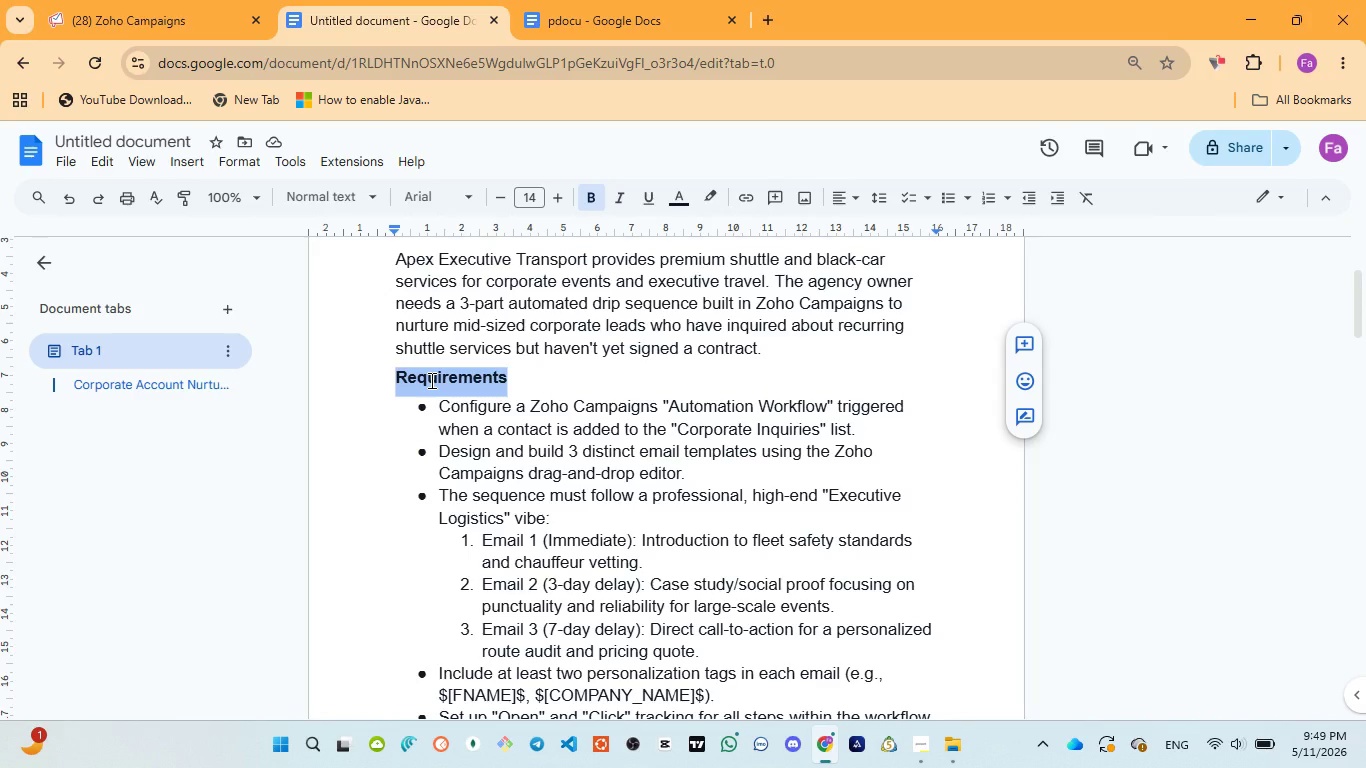 
wait(11.58)
 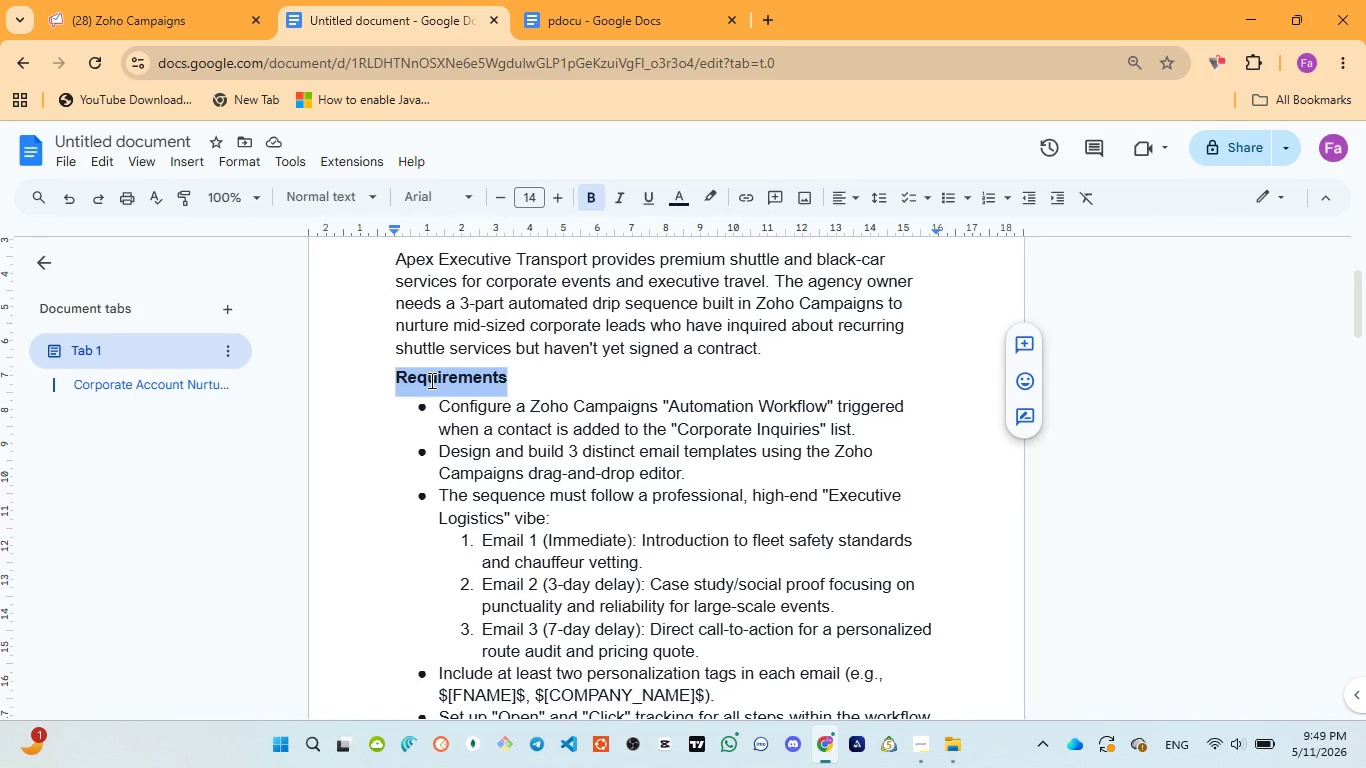 
left_click_drag(start_coordinate=[437, 403], to_coordinate=[874, 428])
 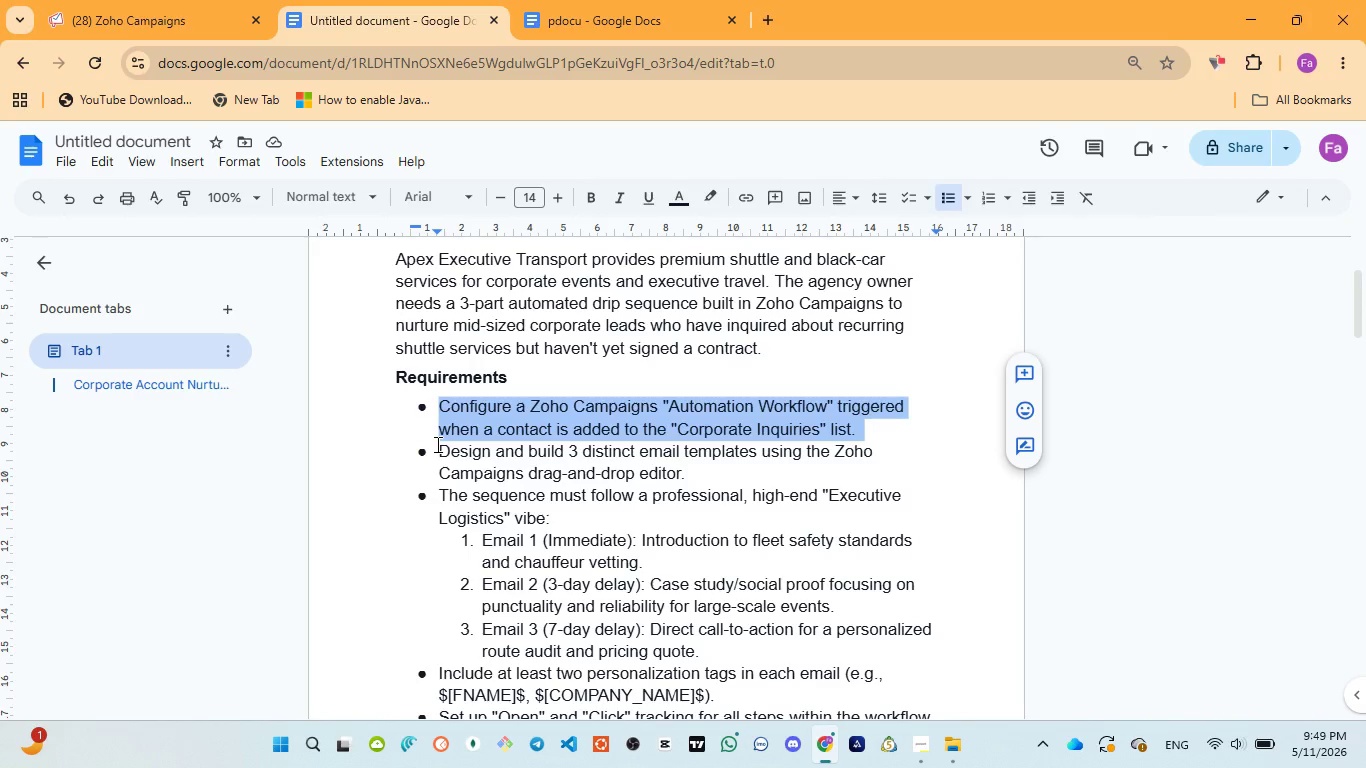 
left_click_drag(start_coordinate=[436, 444], to_coordinate=[700, 473])
 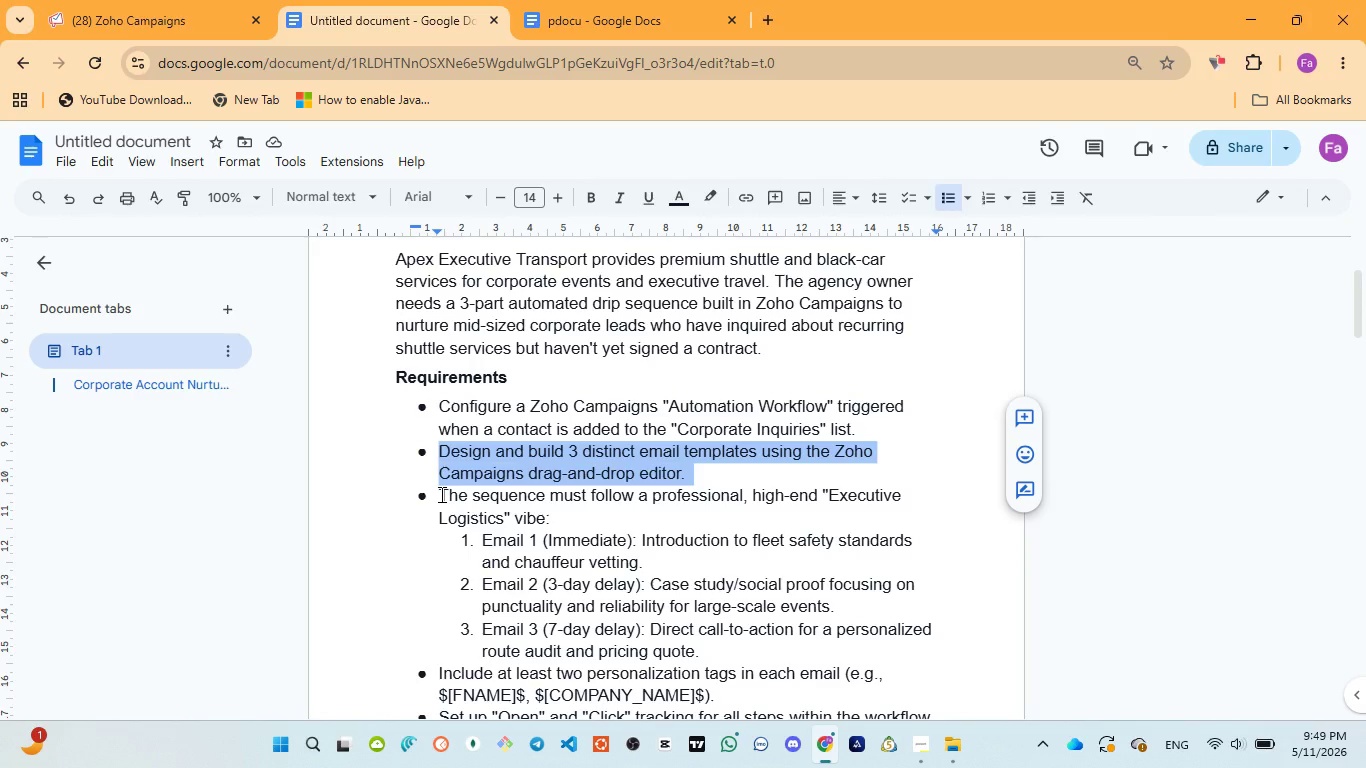 
left_click_drag(start_coordinate=[440, 494], to_coordinate=[565, 513])
 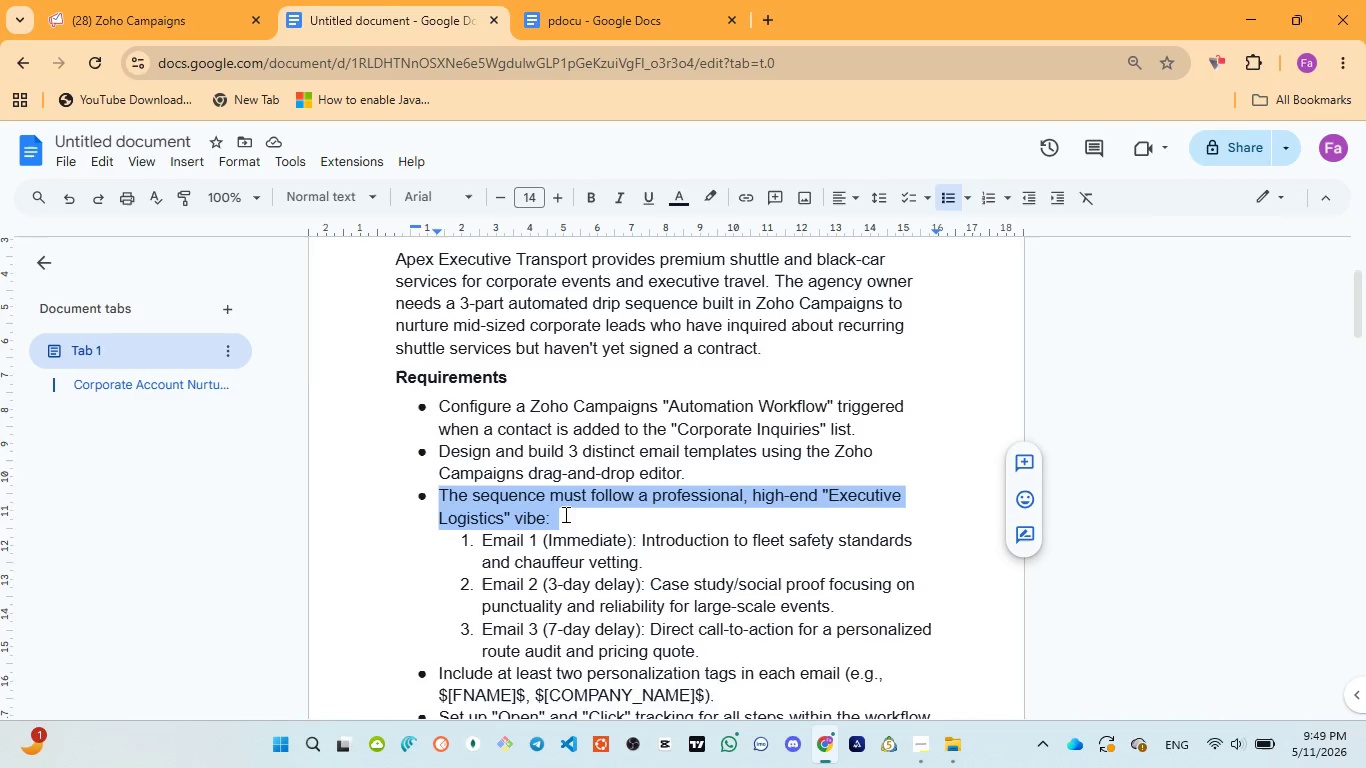 
scroll: coordinate [564, 515], scroll_direction: down, amount: 2.0
 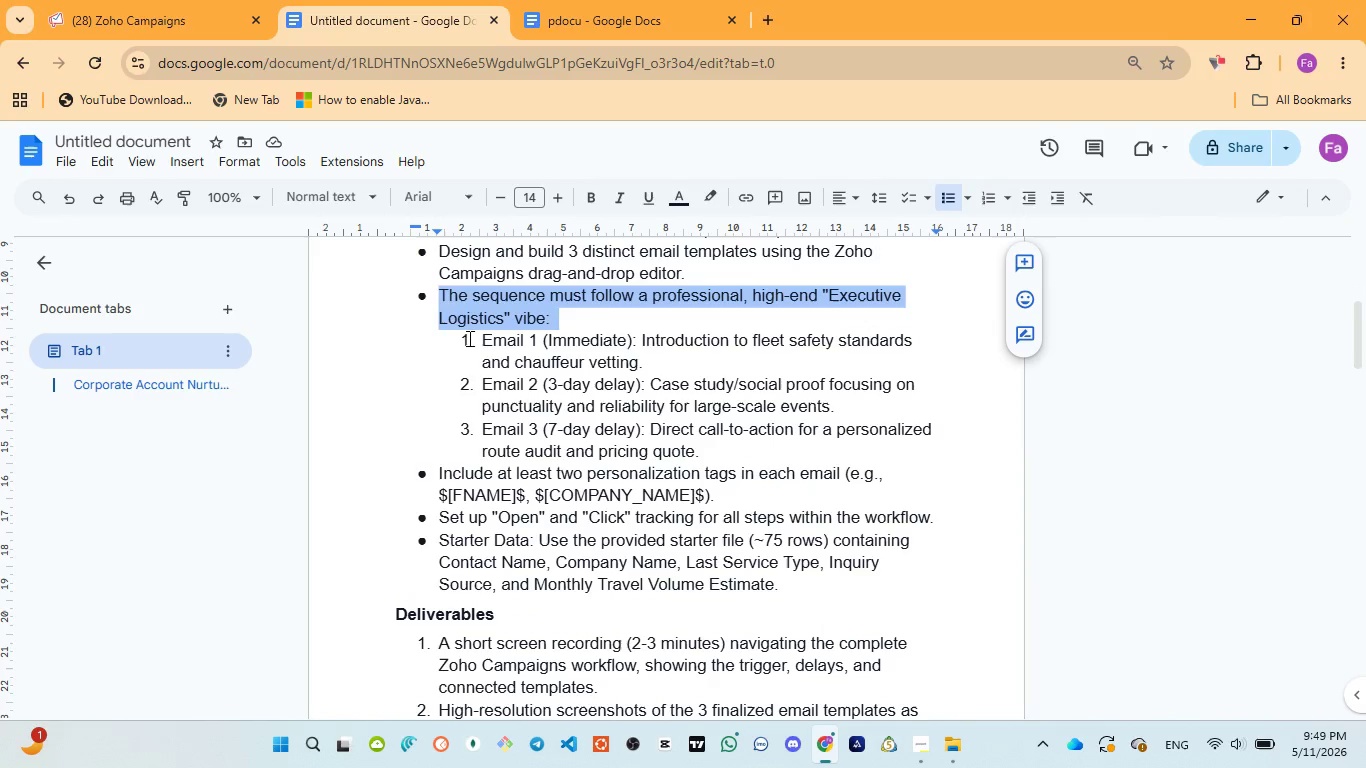 
left_click_drag(start_coordinate=[461, 338], to_coordinate=[656, 370])
 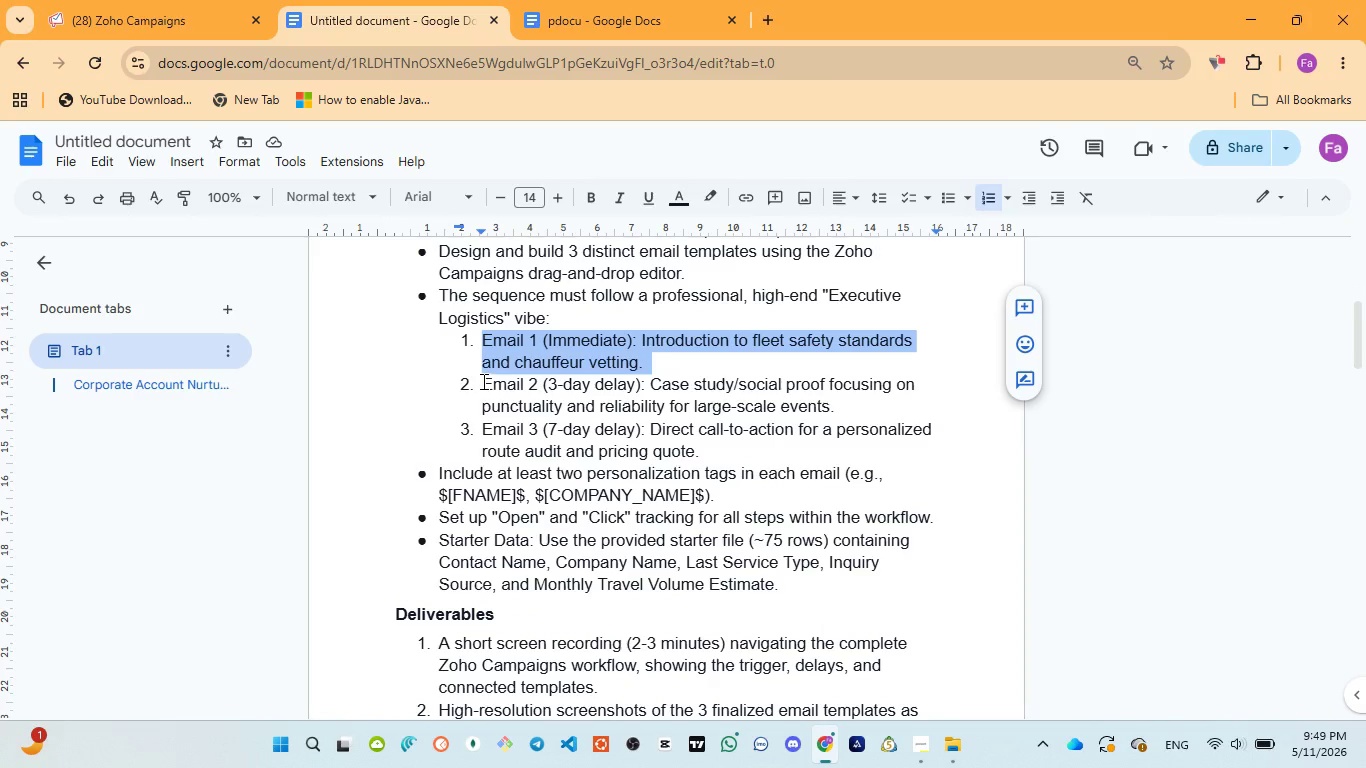 
left_click_drag(start_coordinate=[482, 381], to_coordinate=[853, 406])
 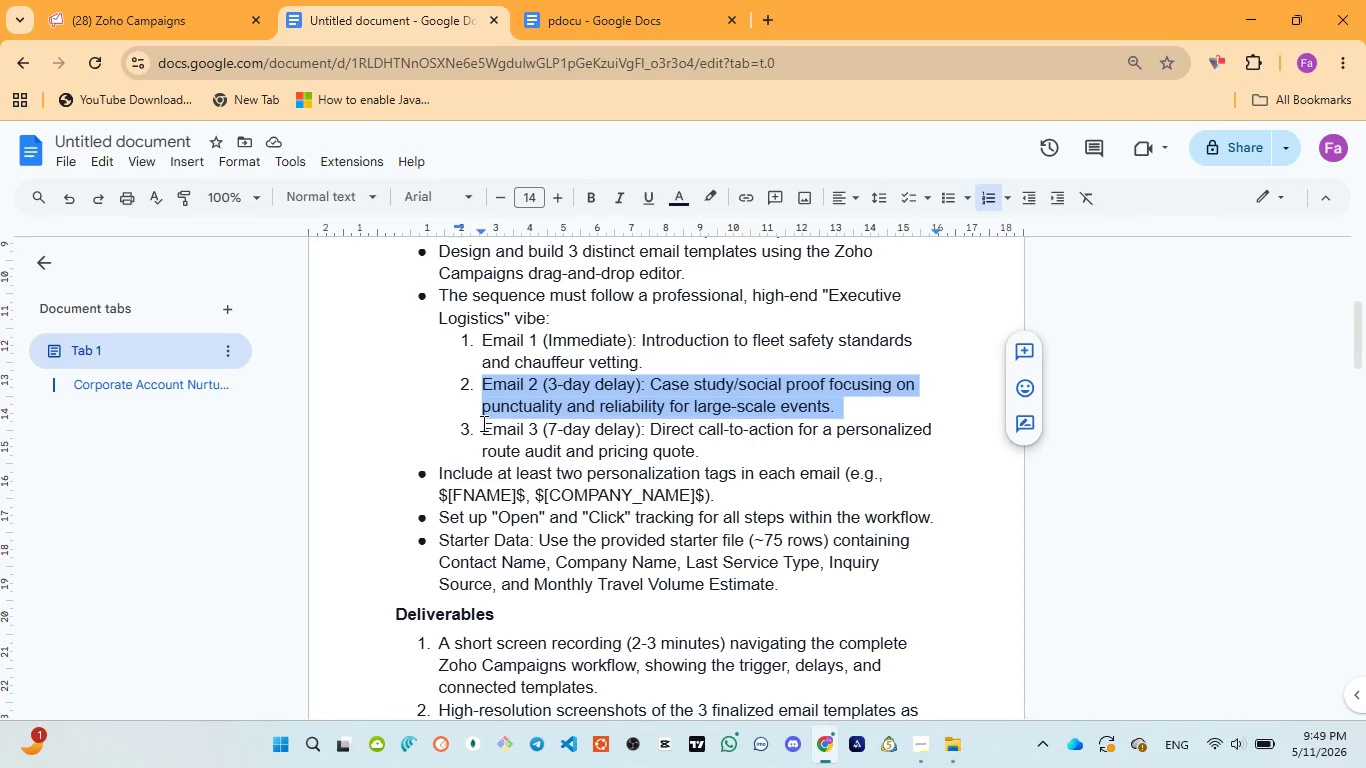 
left_click_drag(start_coordinate=[482, 423], to_coordinate=[726, 447])
 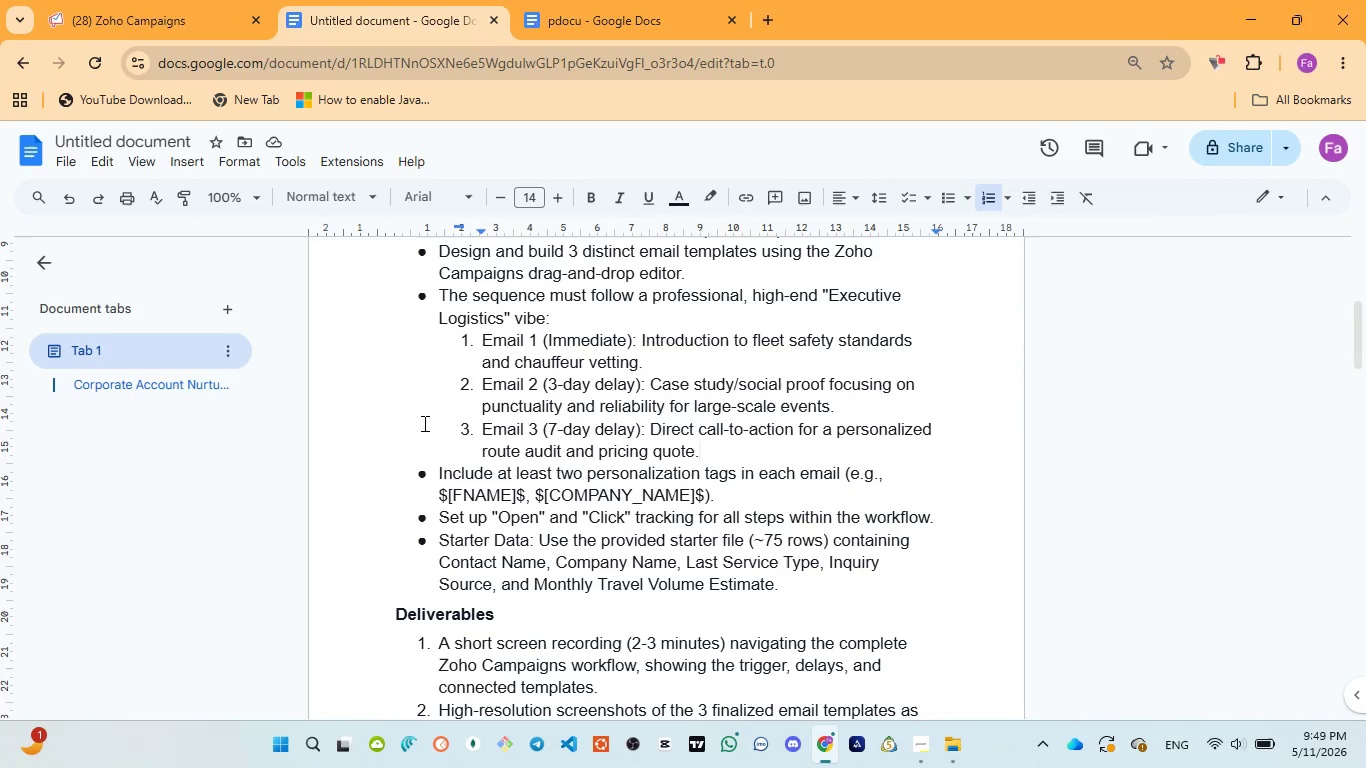 
left_click([726, 447])
 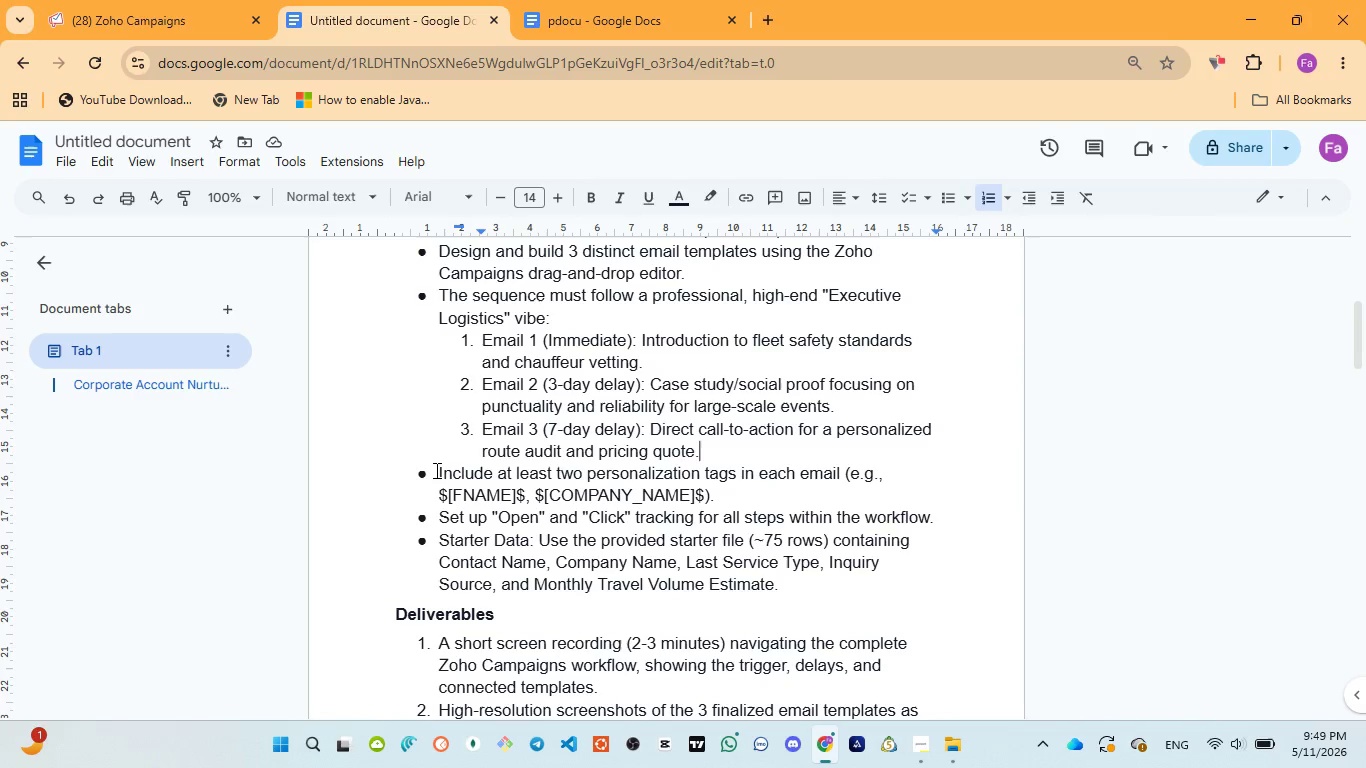 
left_click_drag(start_coordinate=[436, 470], to_coordinate=[716, 496])
 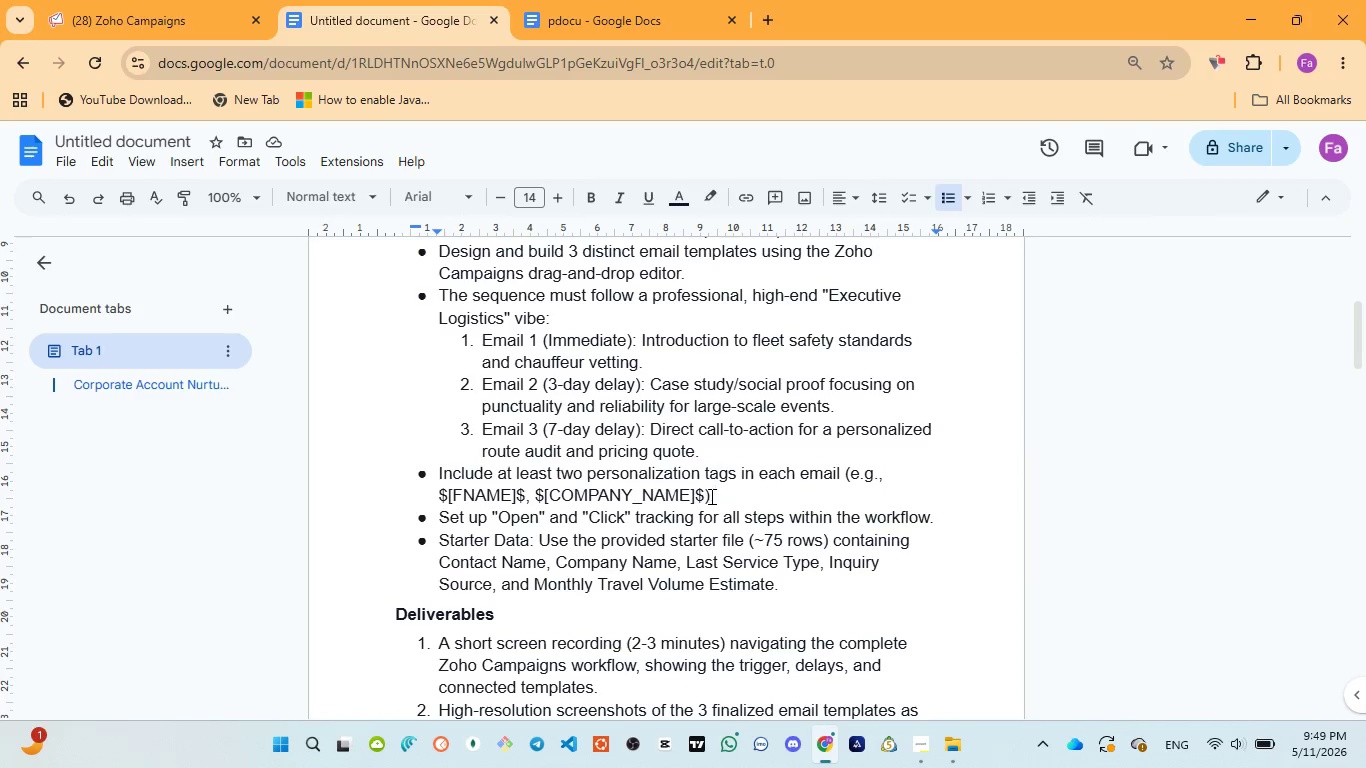 
left_click([716, 496])
 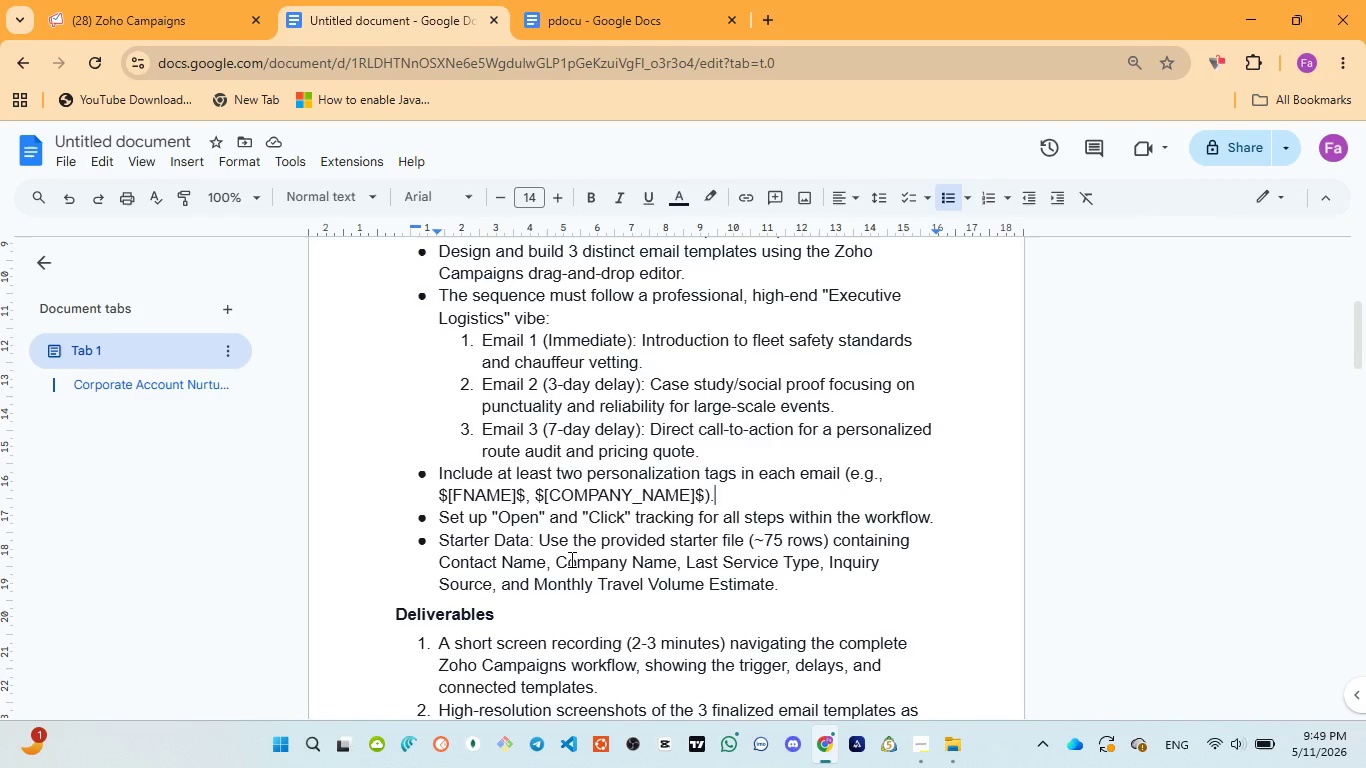 
wait(7.97)
 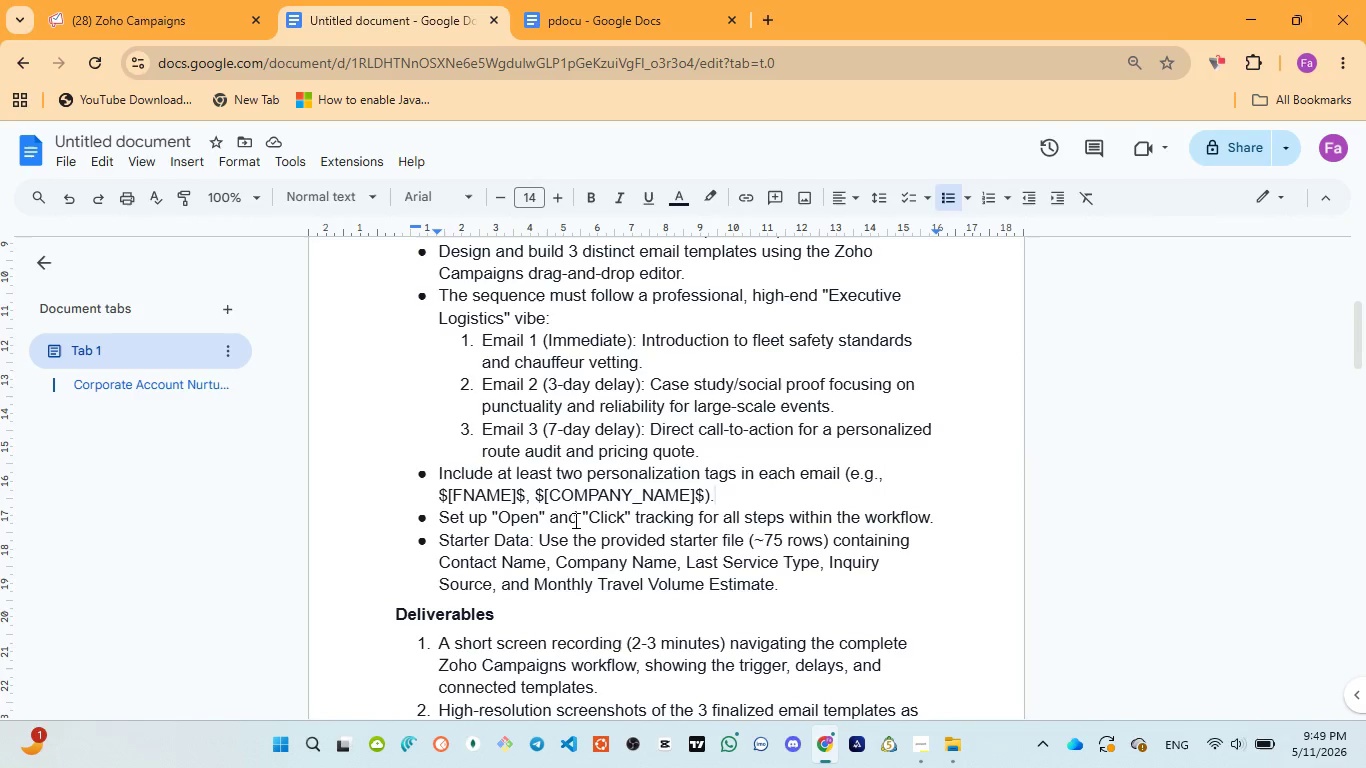 
left_click([584, 33])
 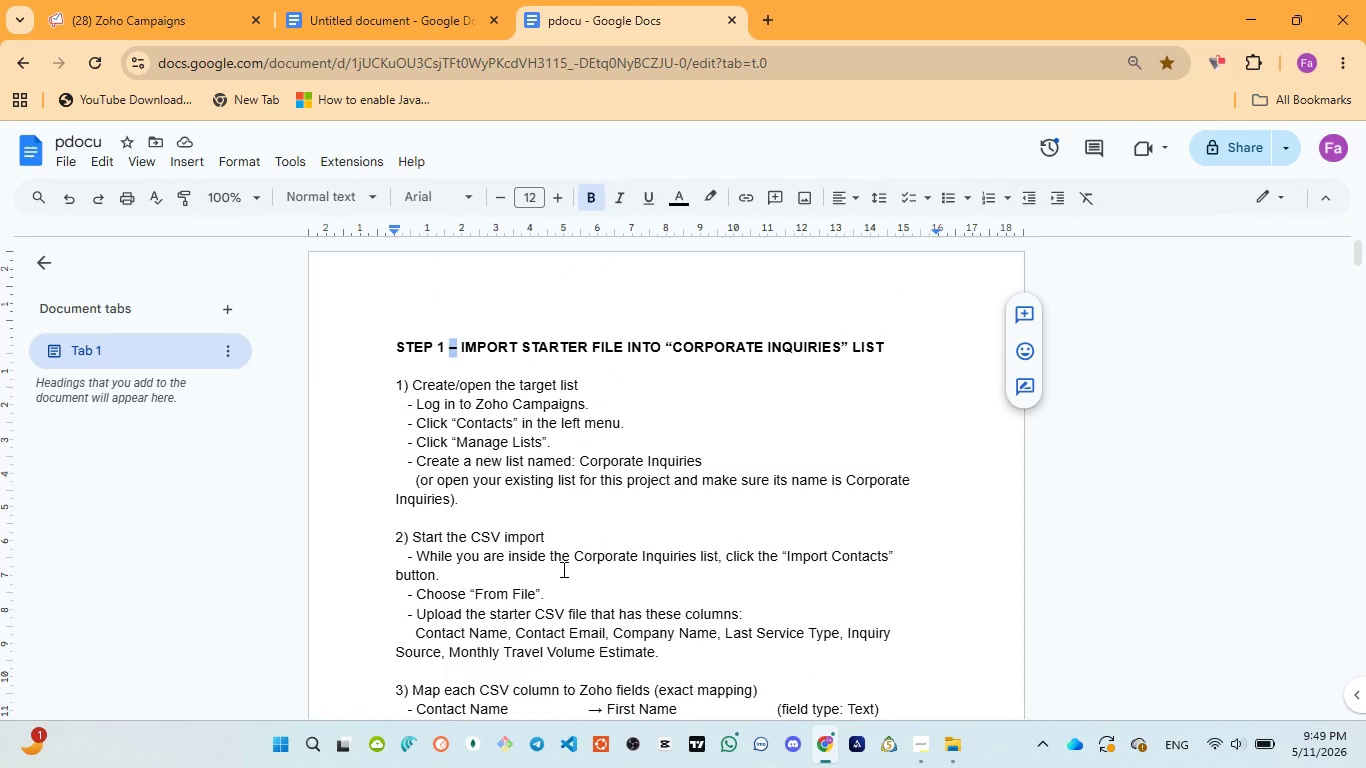 
scroll: coordinate [486, 610], scroll_direction: down, amount: 20.0
 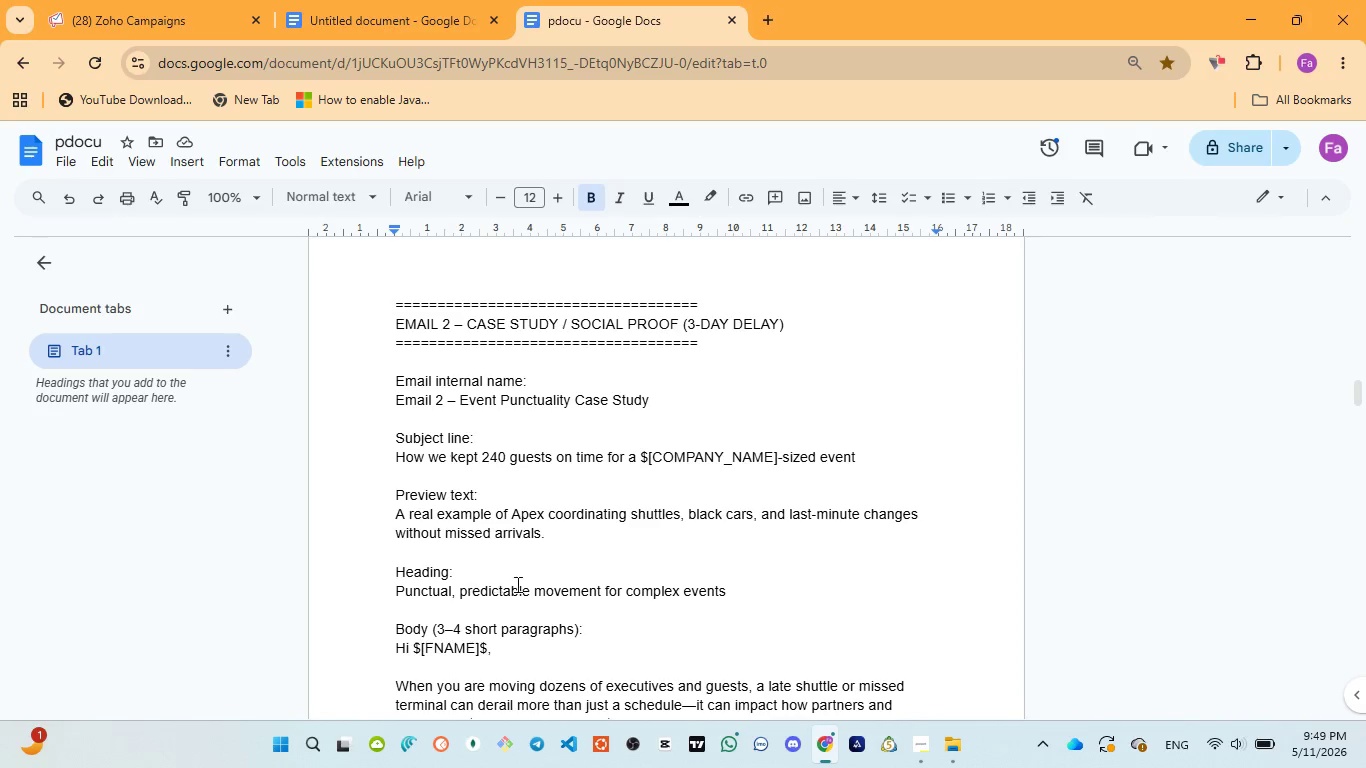 
scroll: coordinate [491, 627], scroll_direction: down, amount: 12.0
 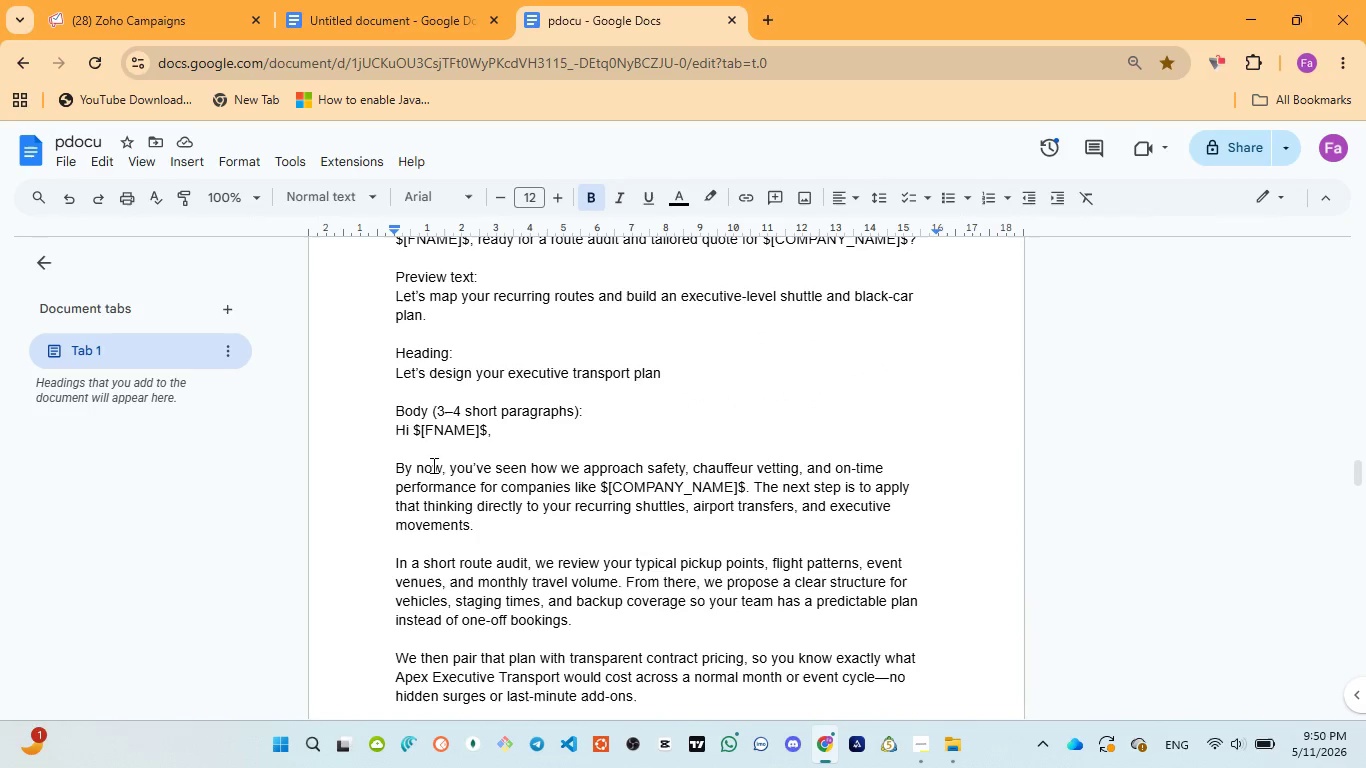 
scroll: coordinate [418, 357], scroll_direction: up, amount: 40.0
 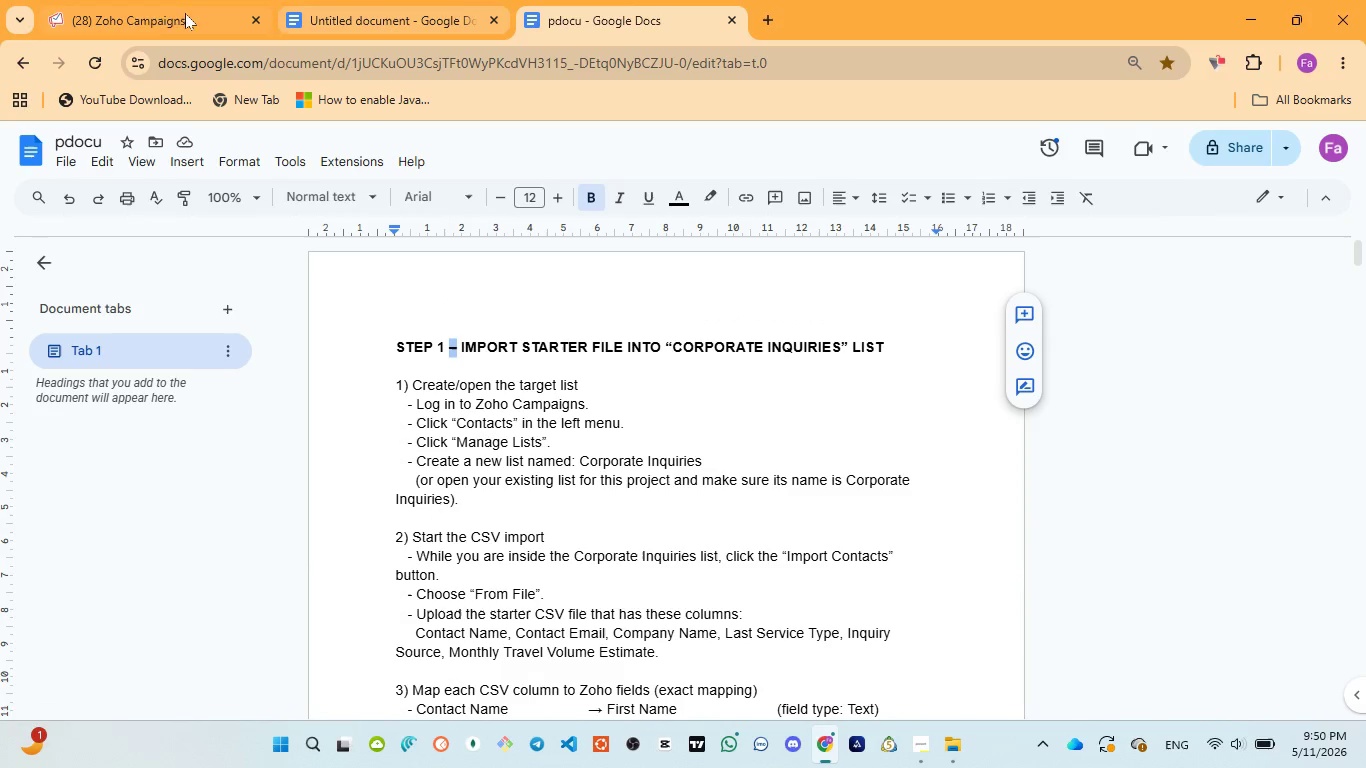 
left_click([149, 20])
 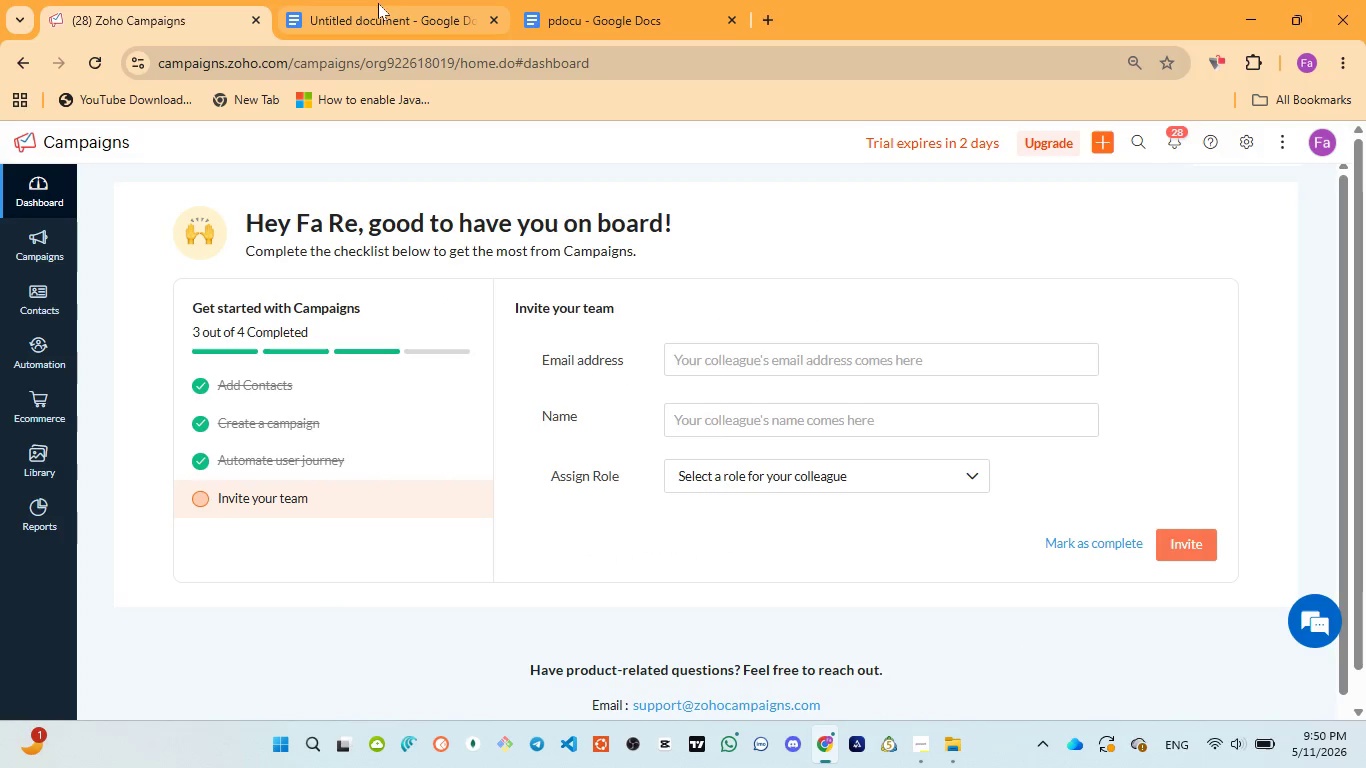 
left_click([384, 0])
 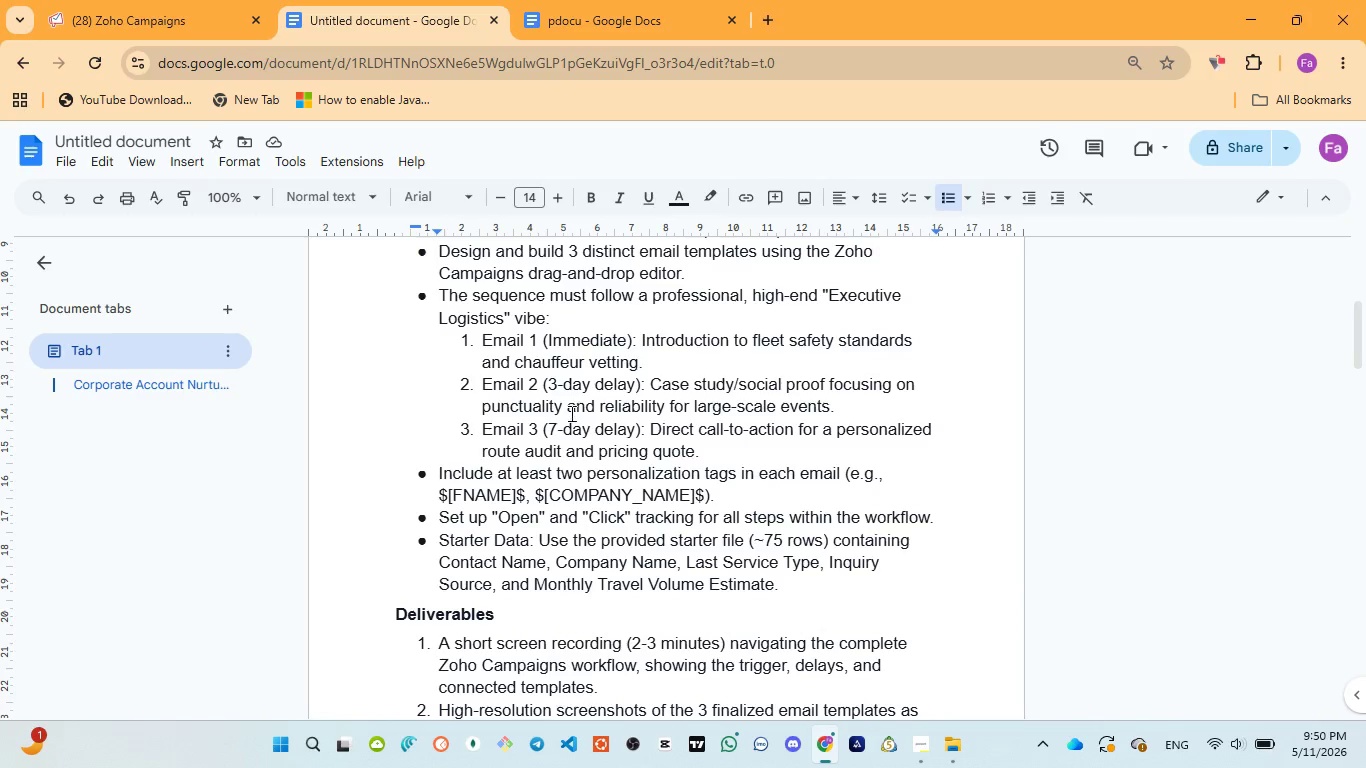 
scroll: coordinate [570, 423], scroll_direction: down, amount: 5.0
 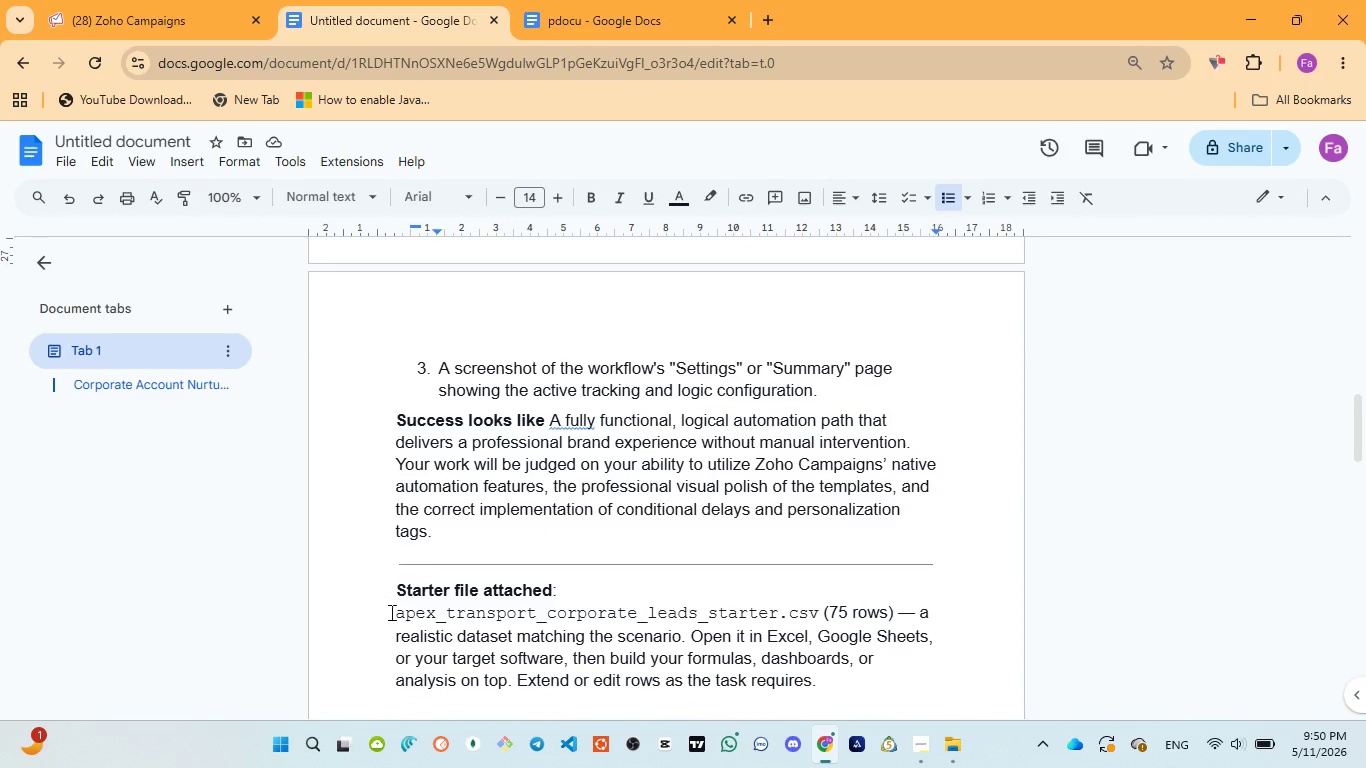 
left_click_drag(start_coordinate=[395, 615], to_coordinate=[820, 607])
 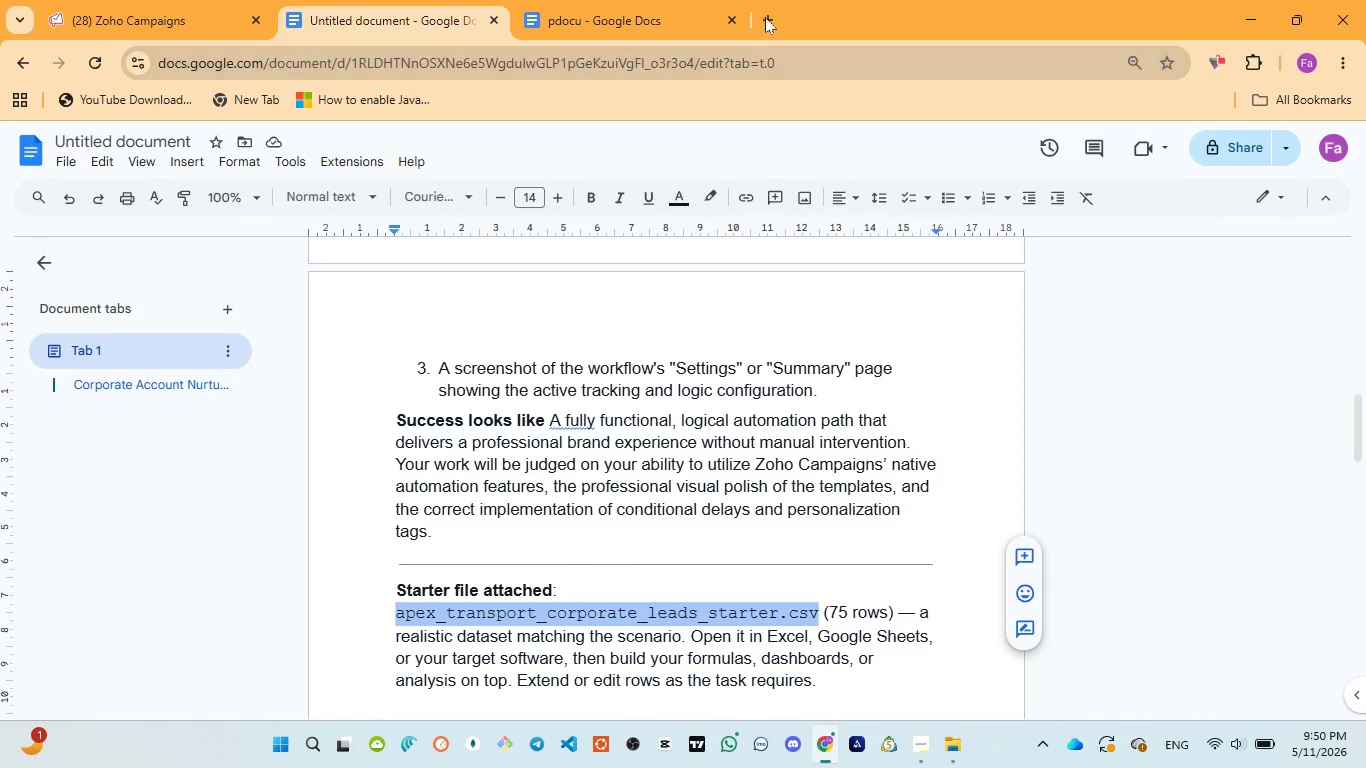 
left_click([765, 17])
 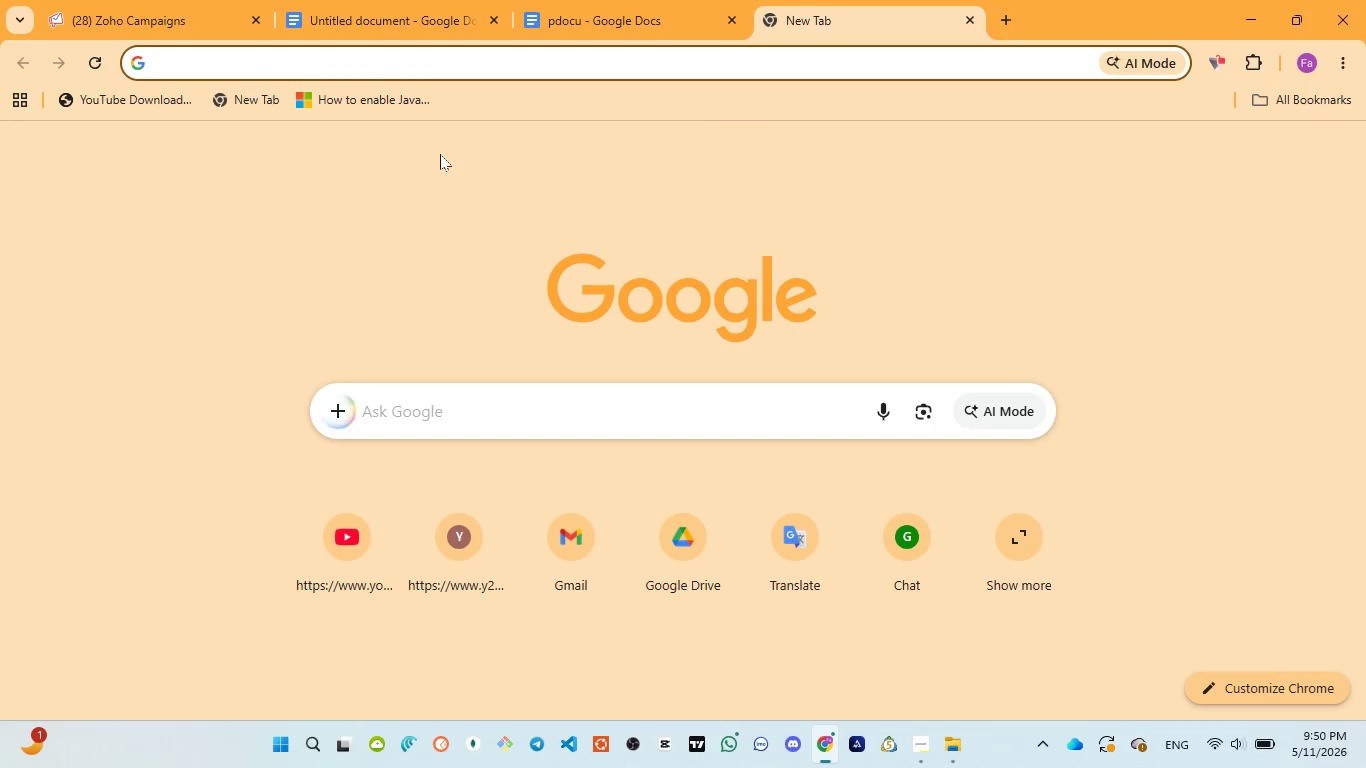 
key(G)
 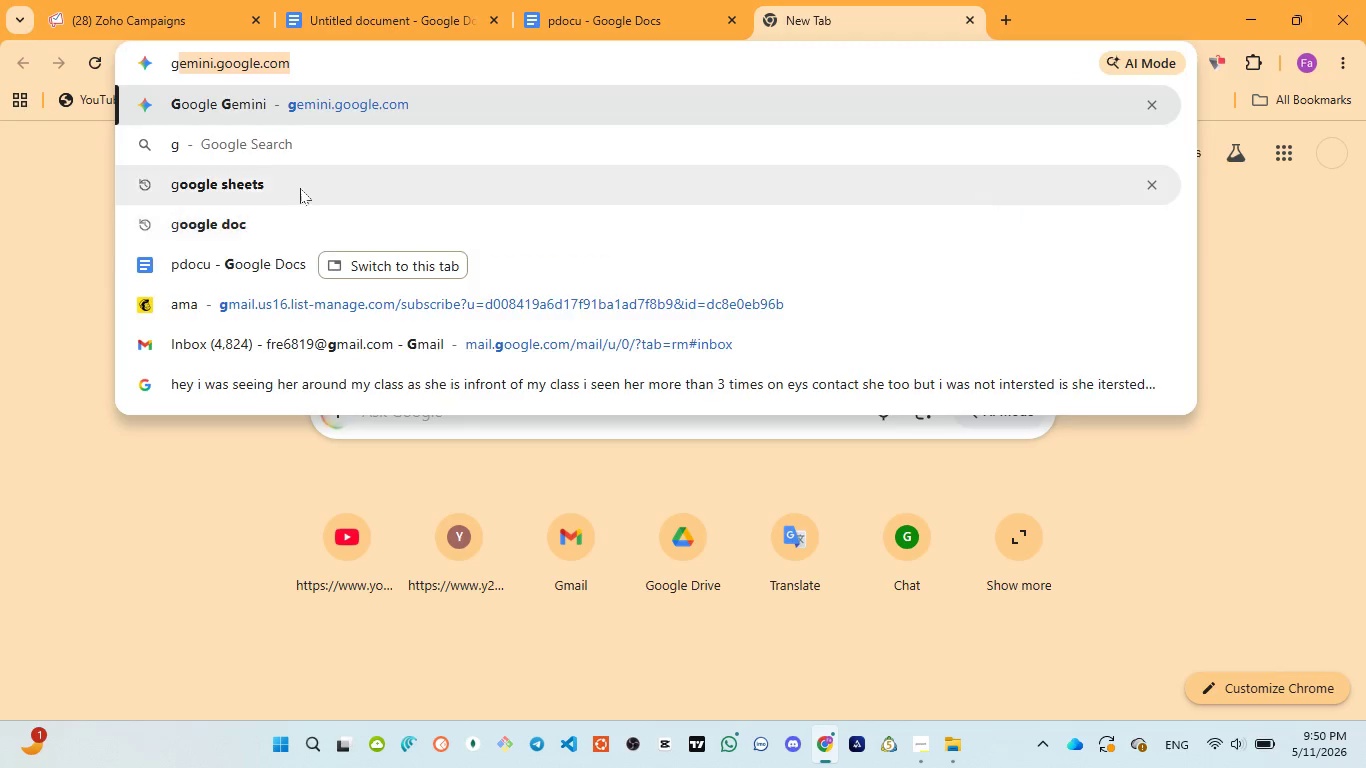 
left_click([300, 188])
 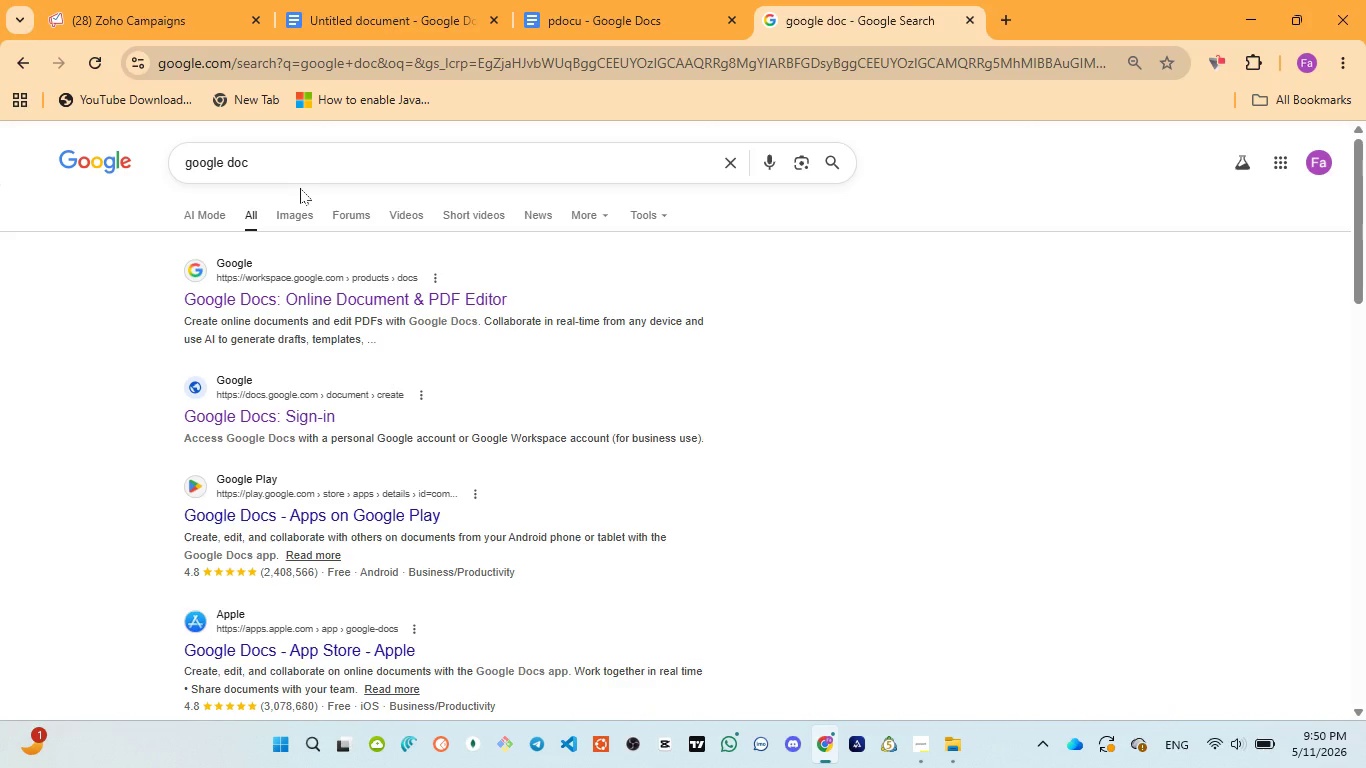 
wait(28.36)
 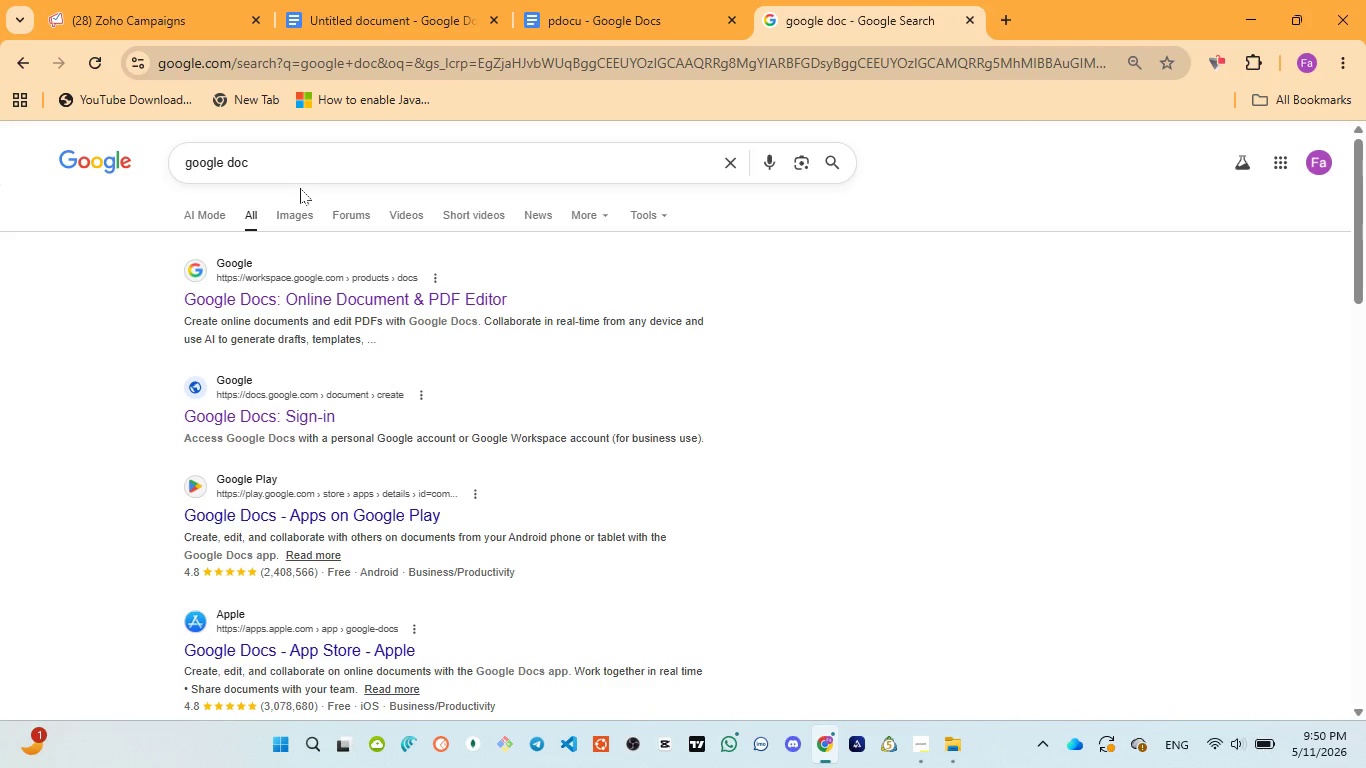 
left_click([297, 422])
 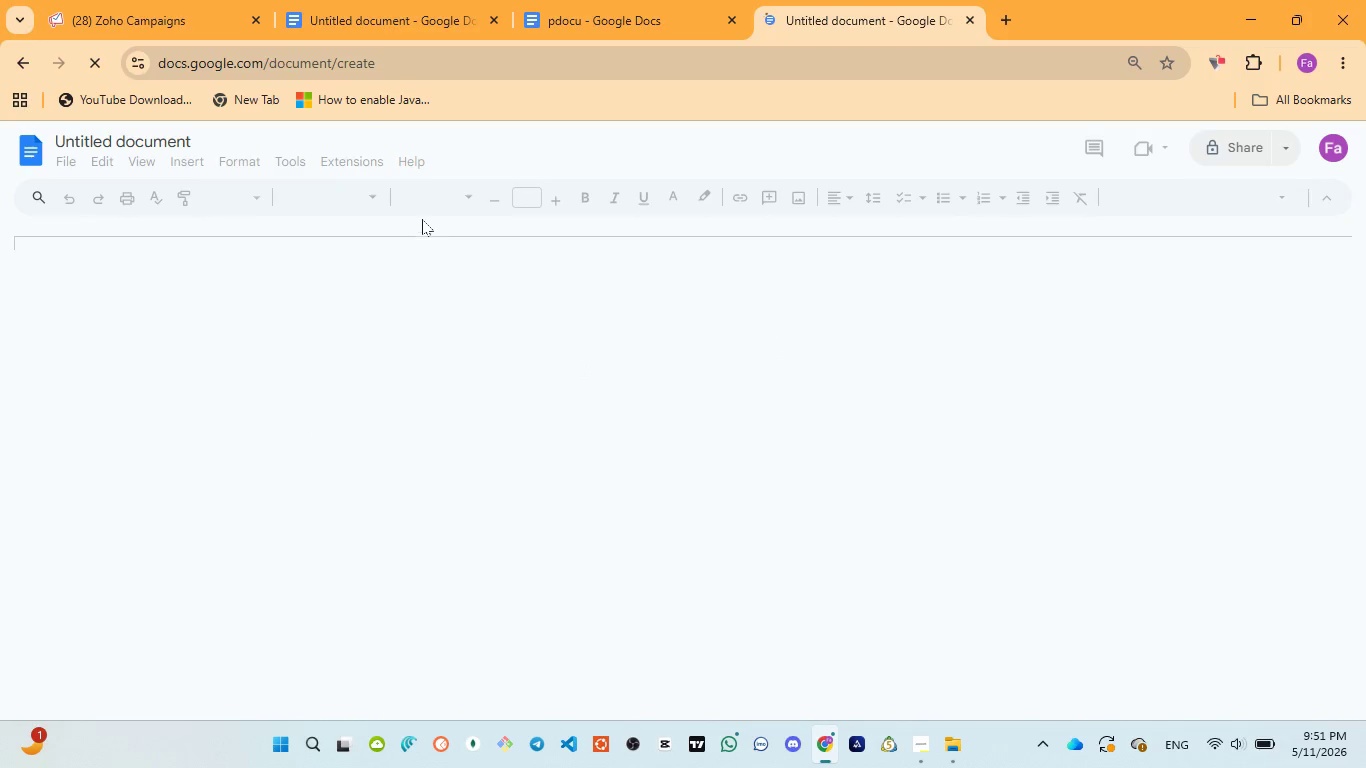 
wait(18.45)
 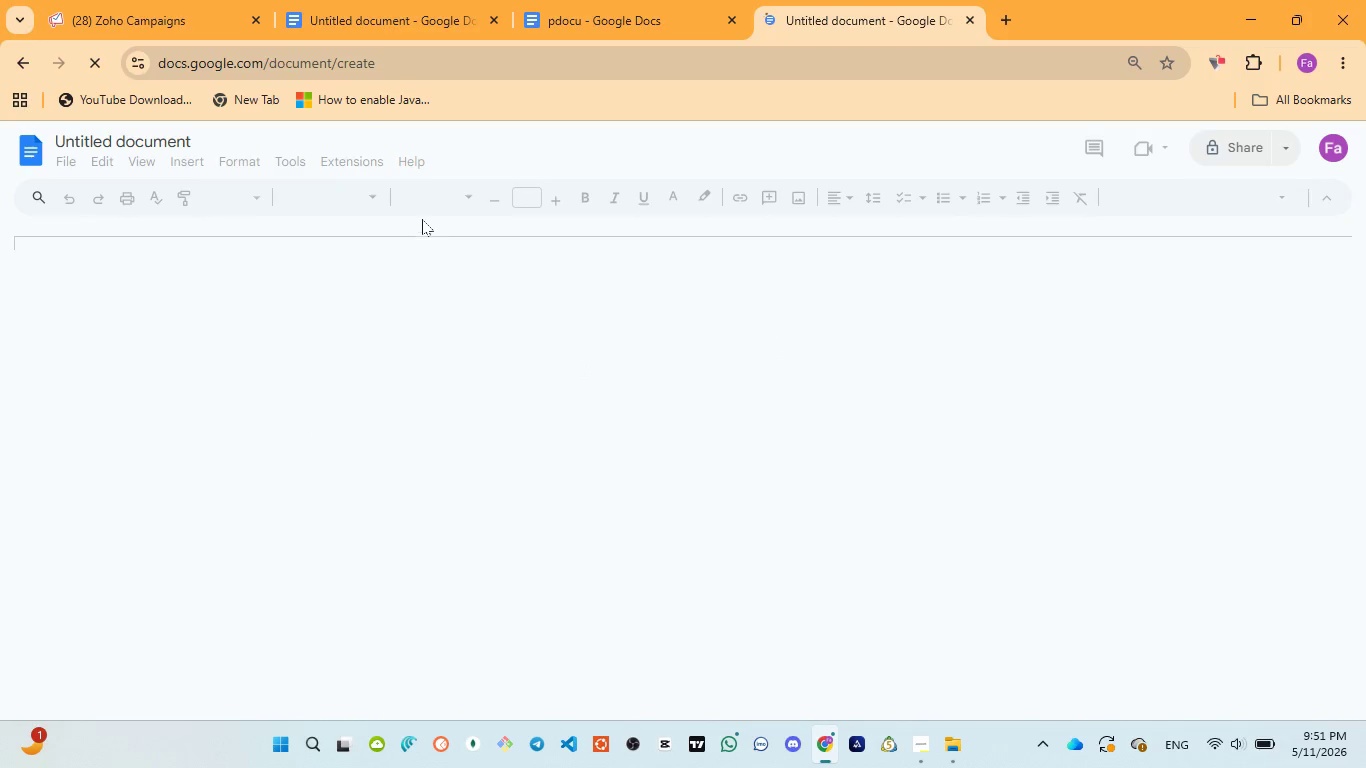 
left_click([32, 57])
 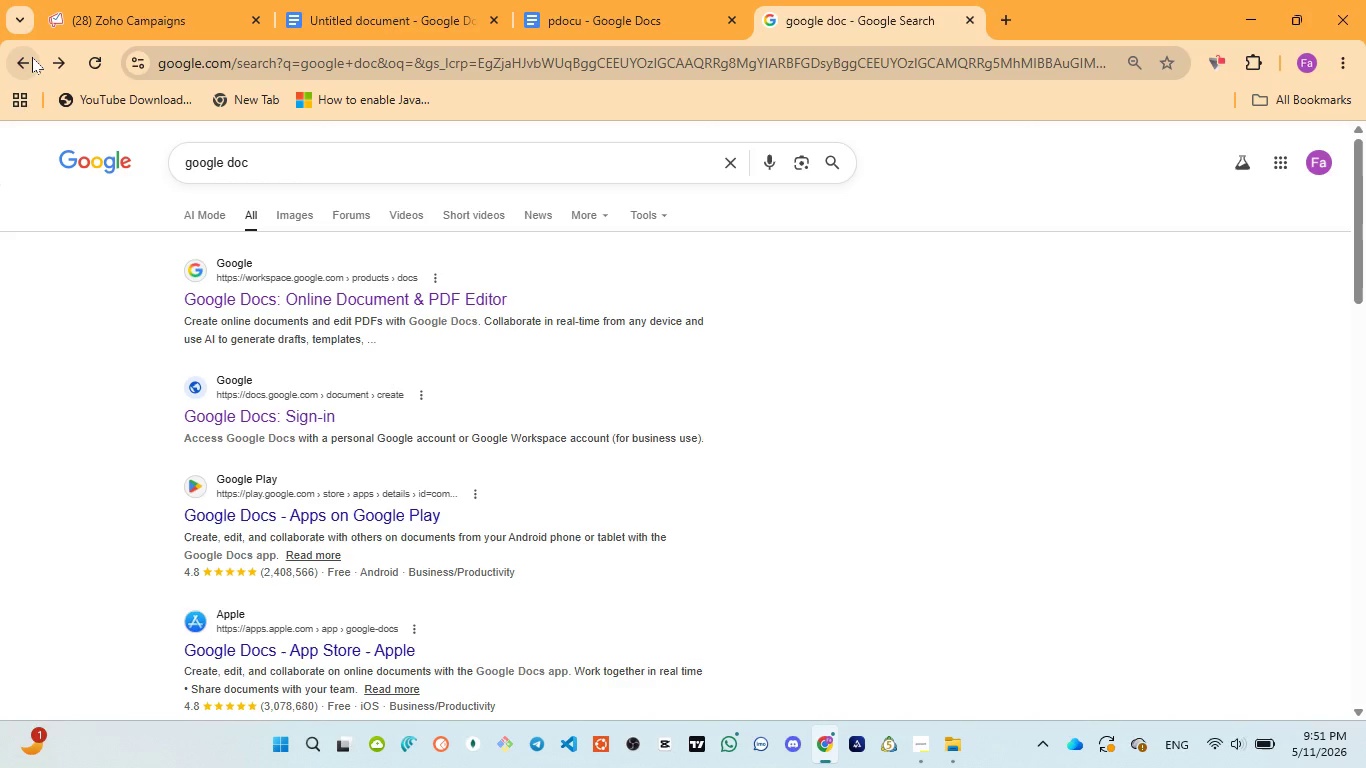 
wait(10.94)
 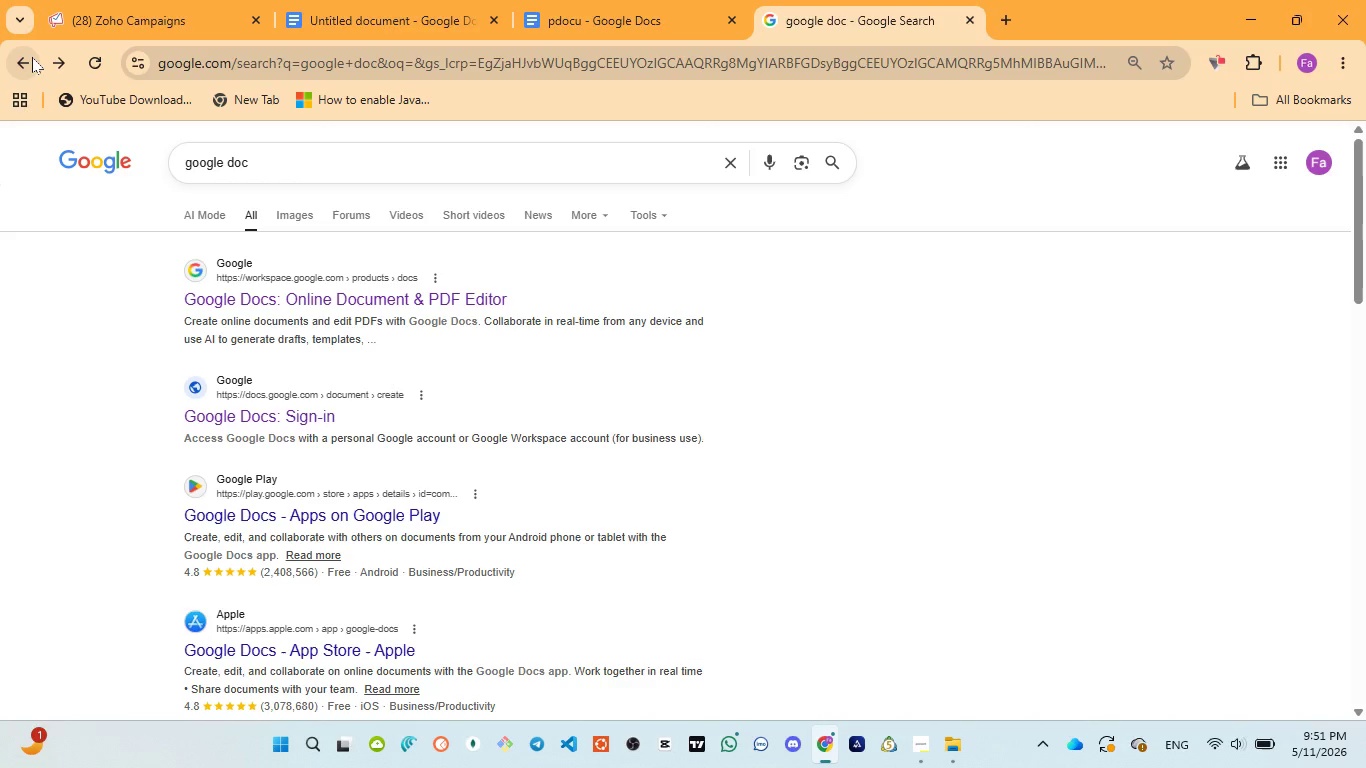 
left_click([327, 169])
 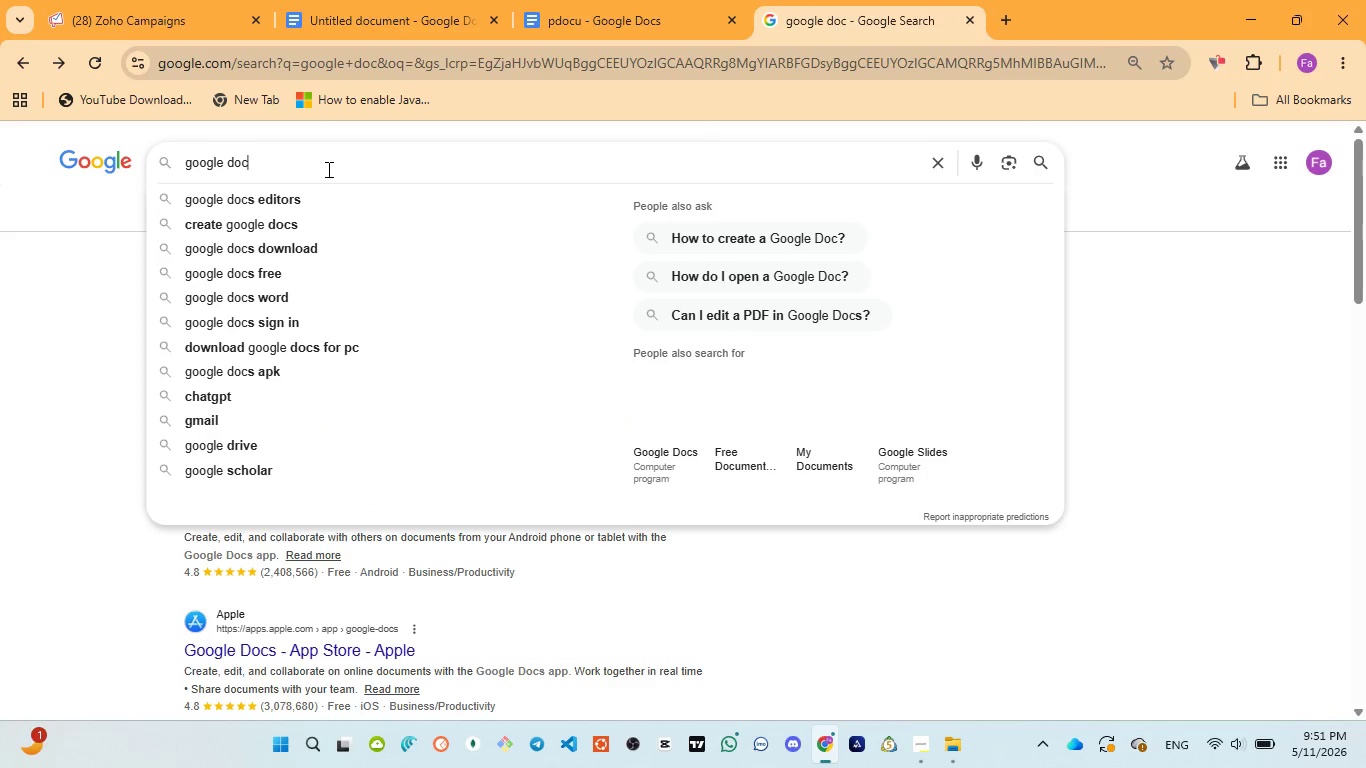 
key(Backspace)
 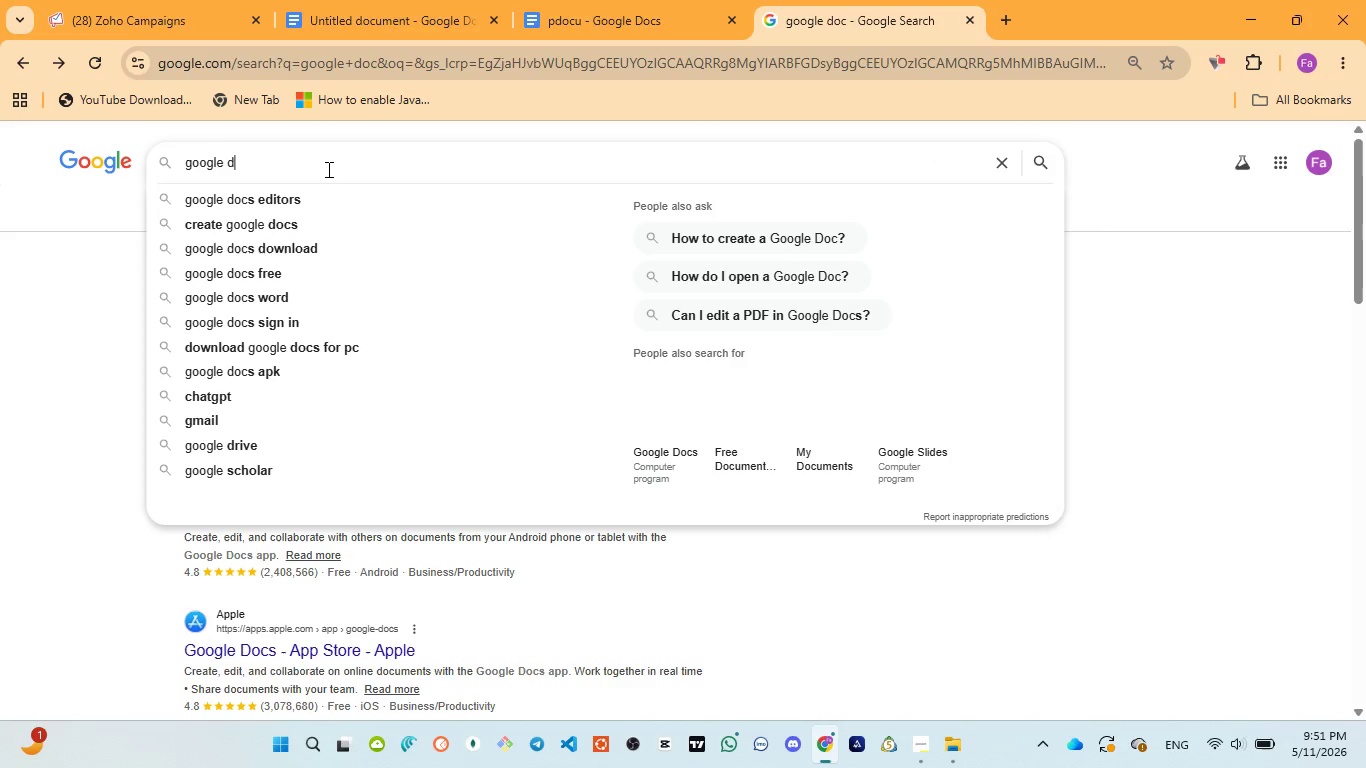 
key(Backspace)
 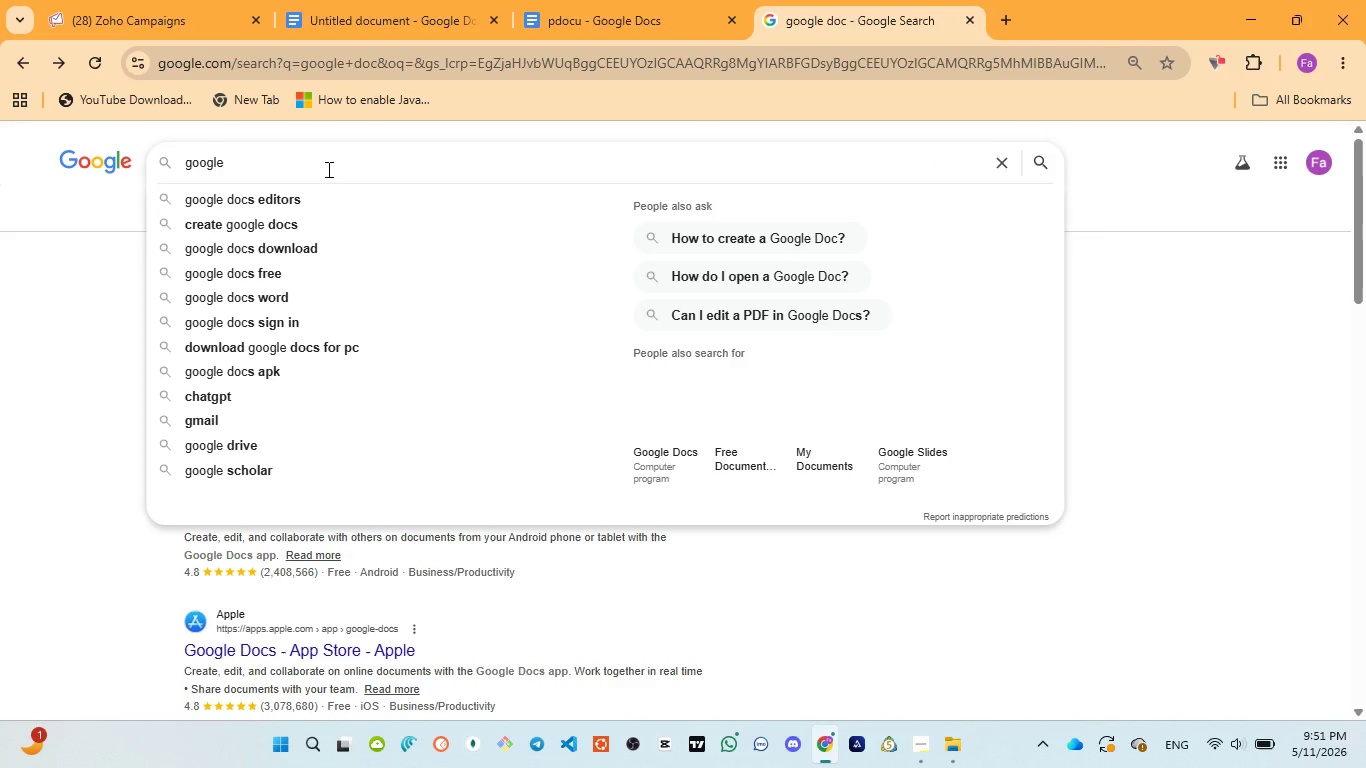 
key(Backspace)
 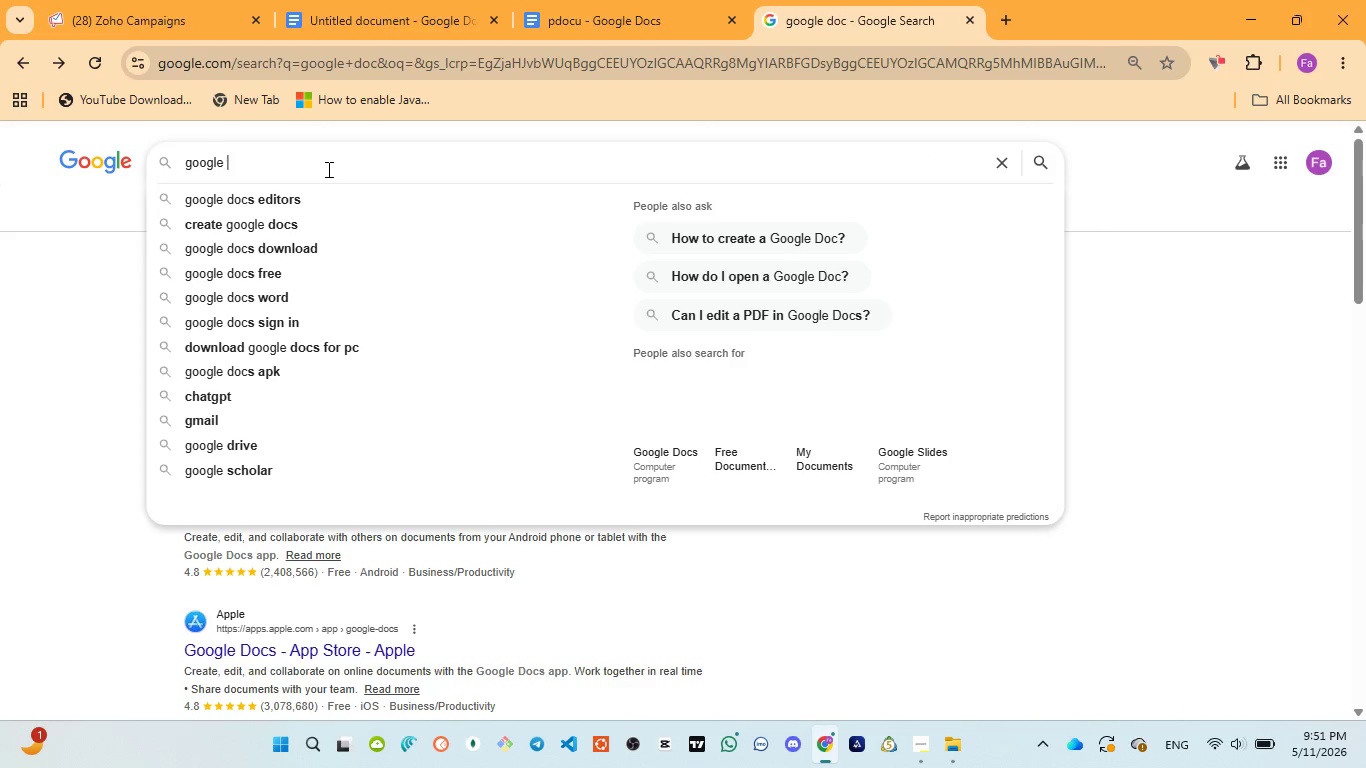 
key(S)
 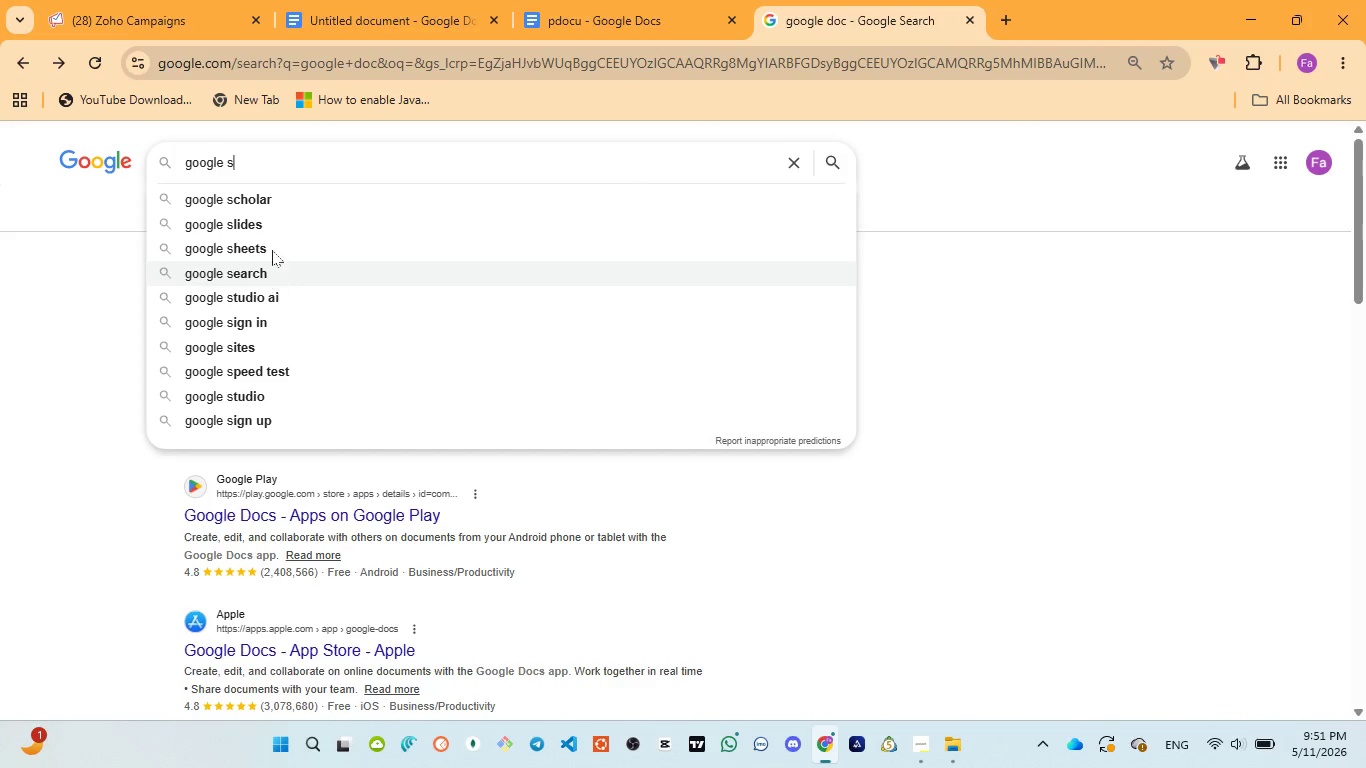 
wait(5.64)
 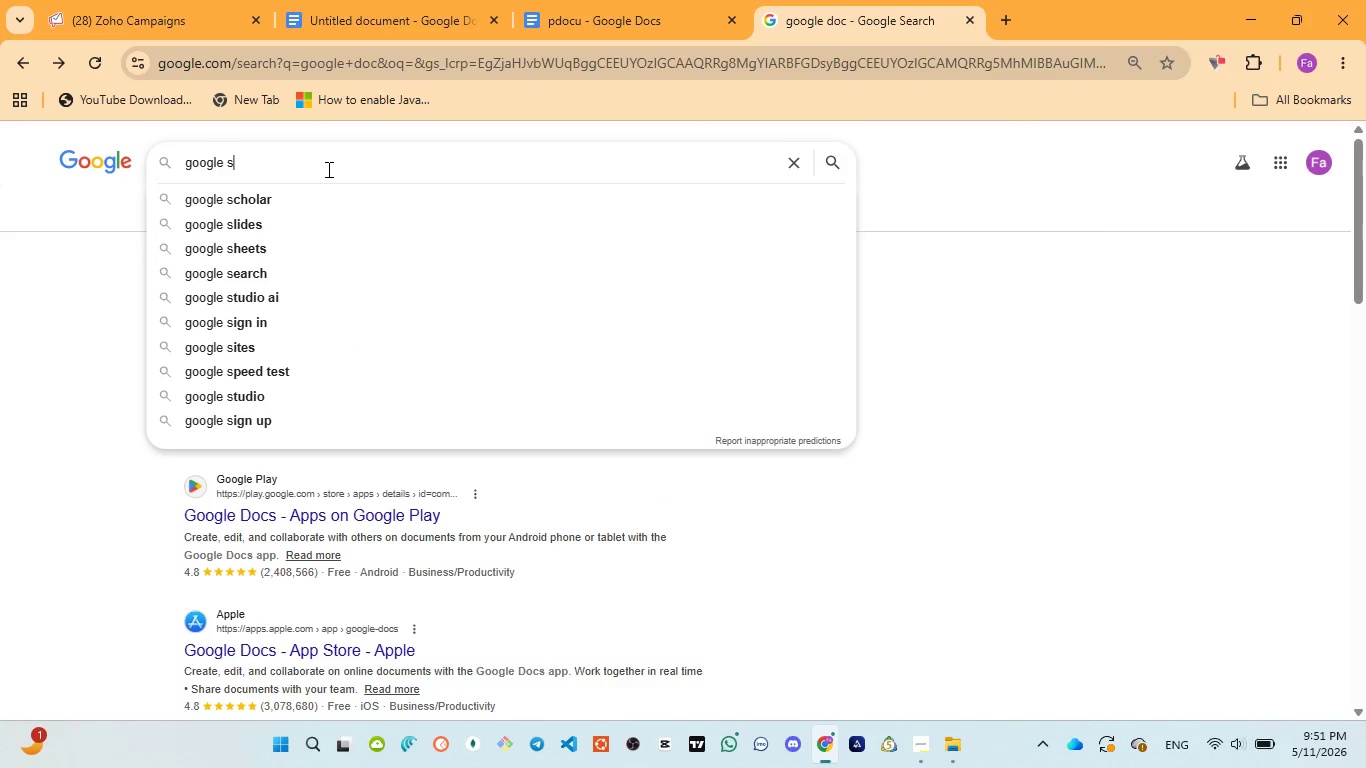 
type(heet)
 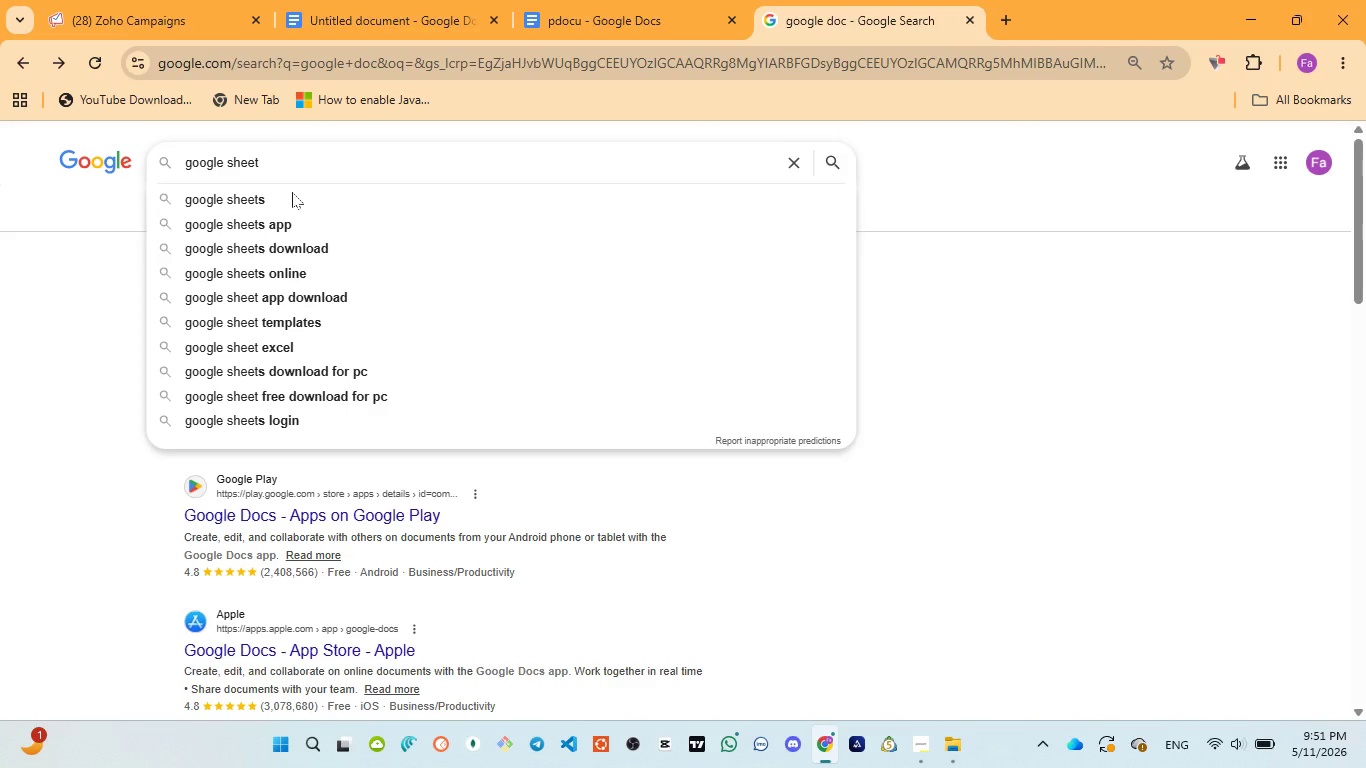 
wait(8.91)
 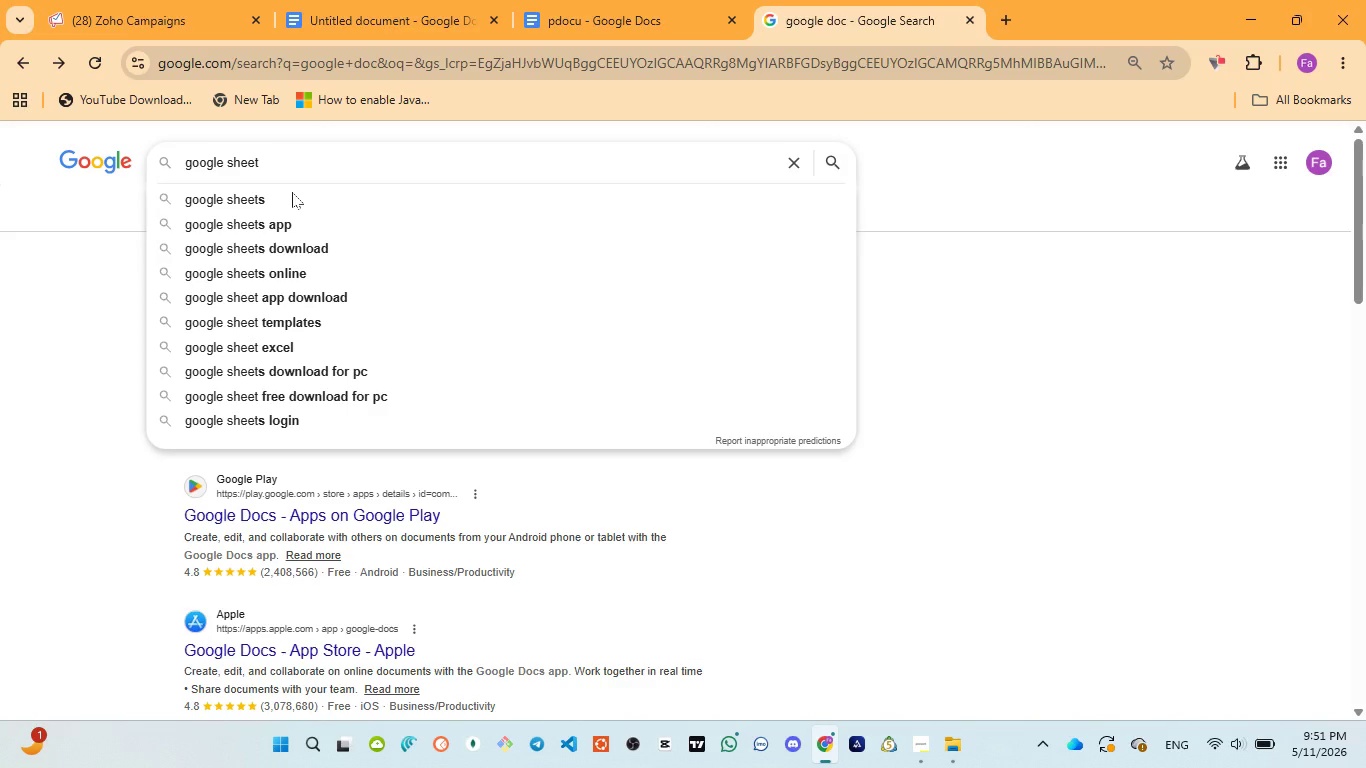 
left_click([292, 192])
 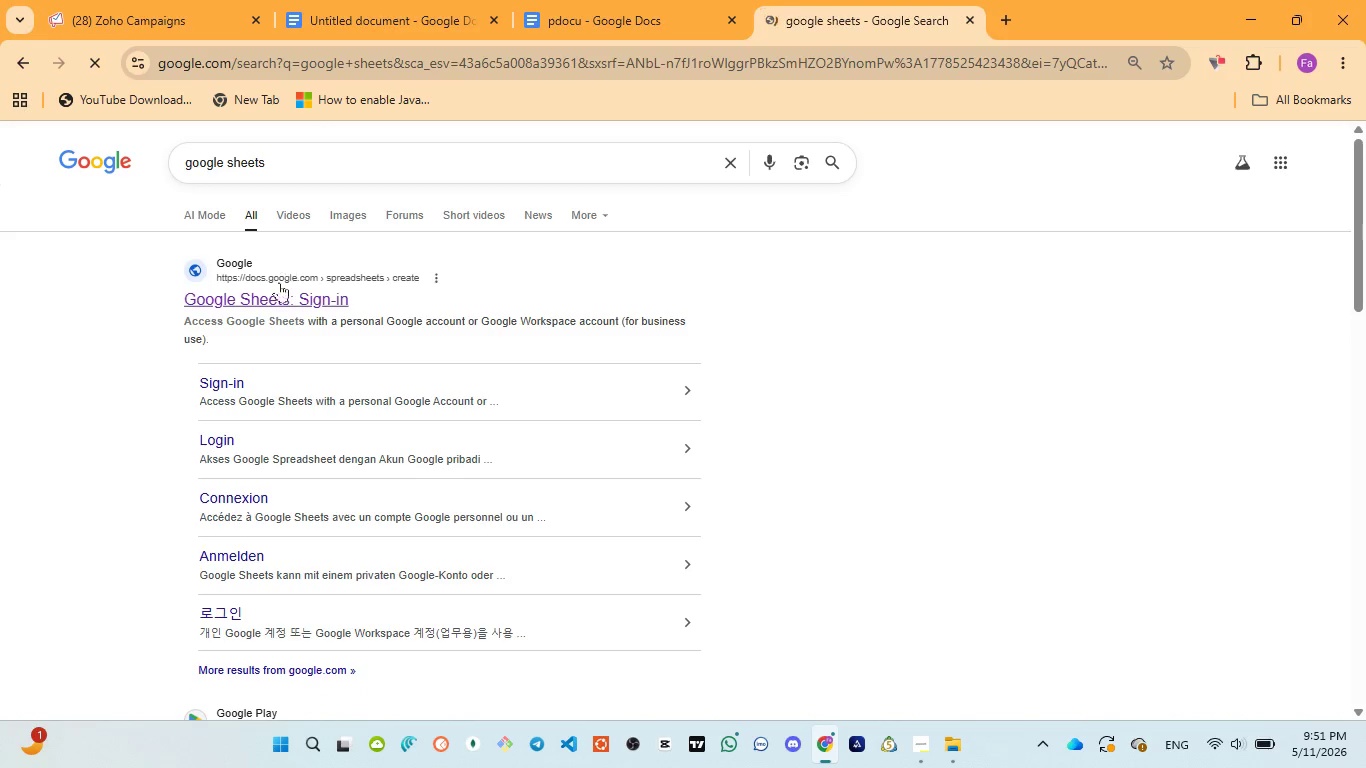 
left_click([275, 297])
 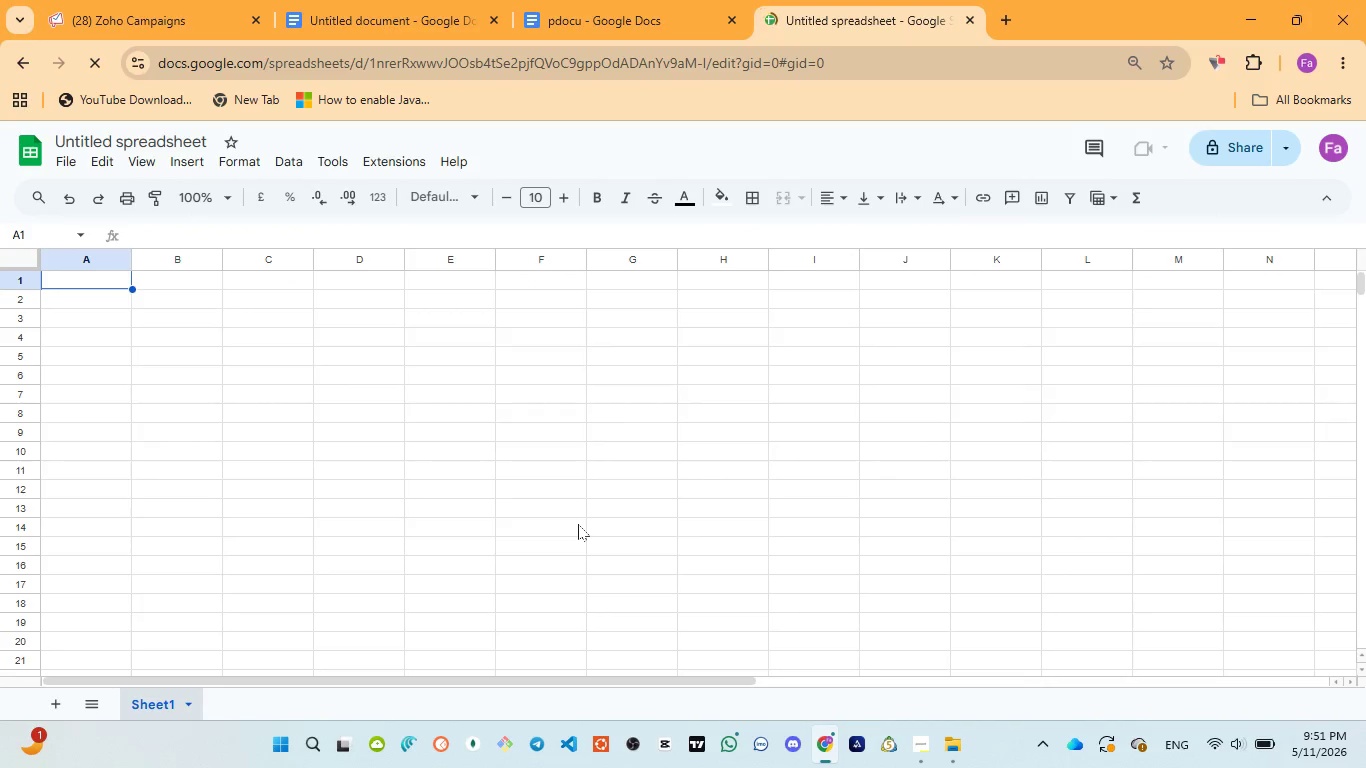 
wait(11.14)
 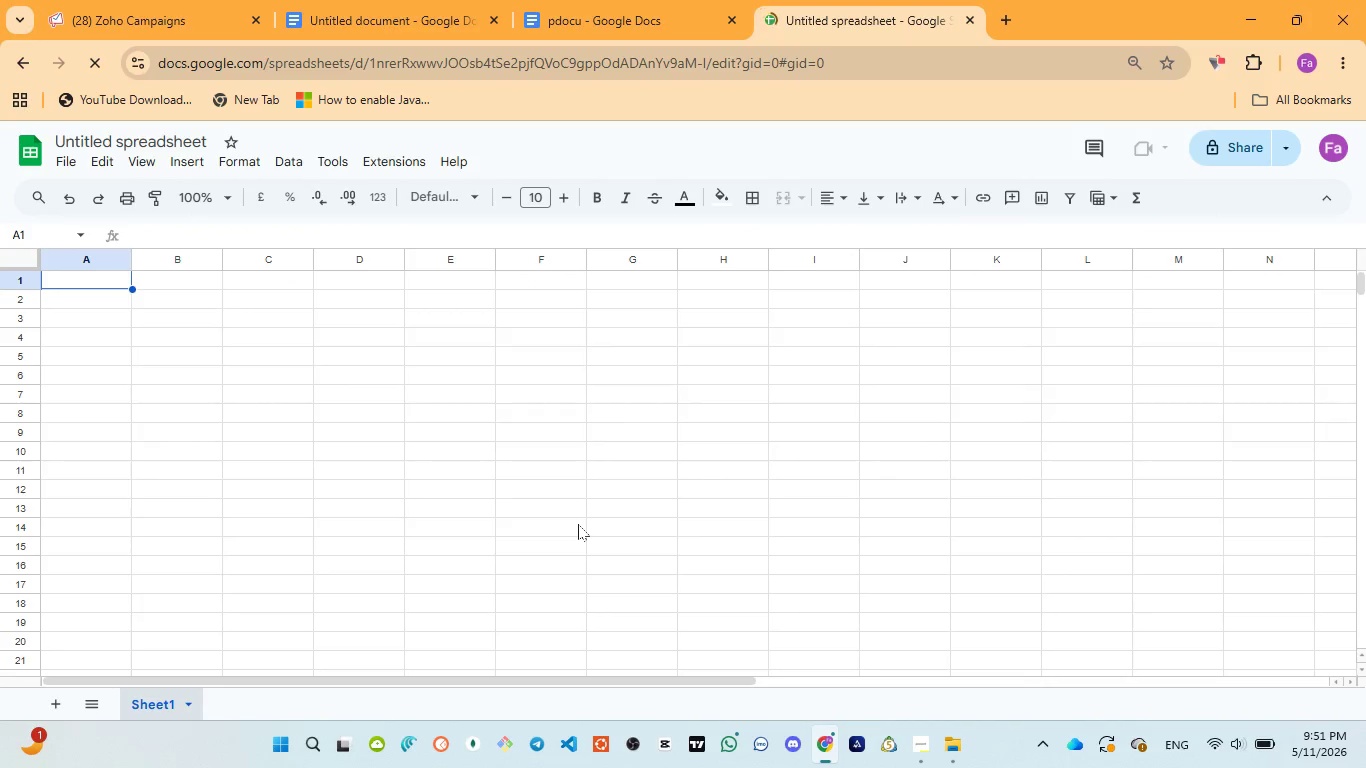 
left_click([75, 170])
 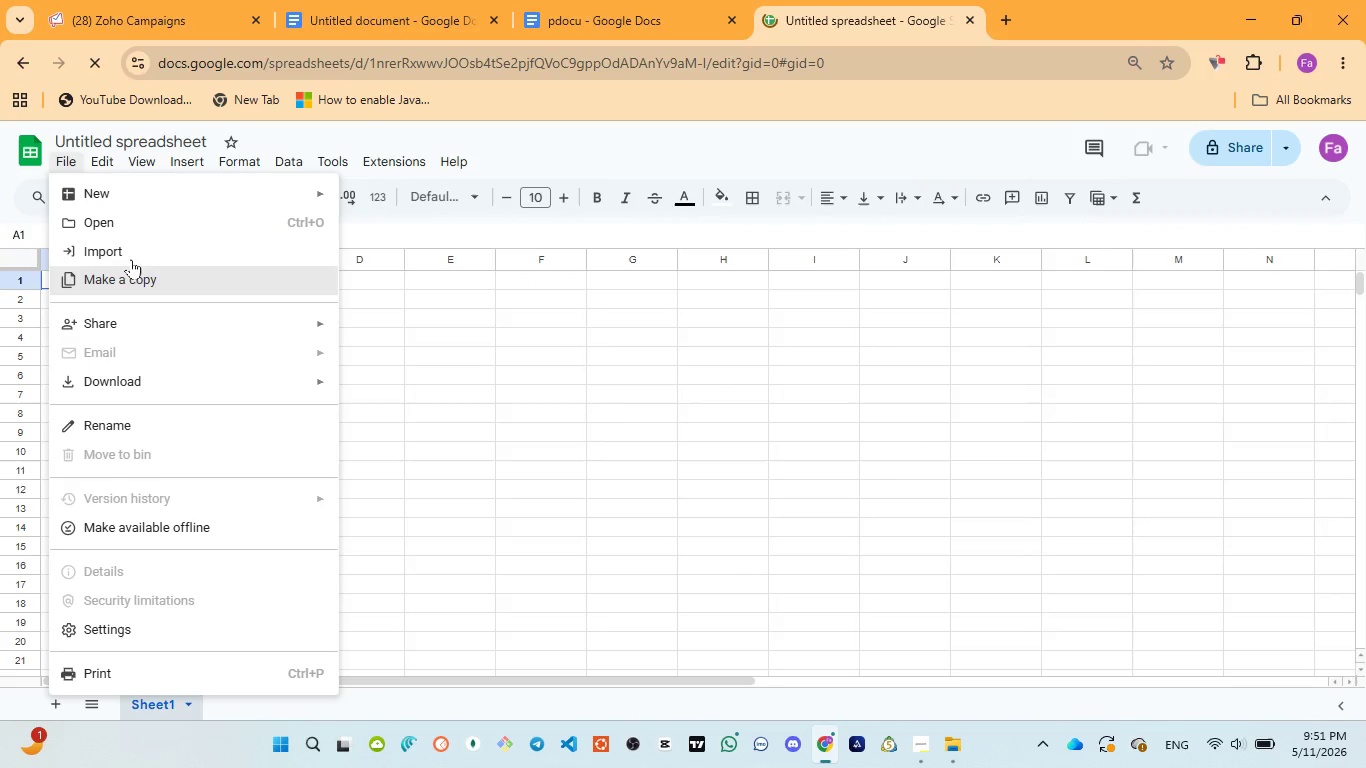 
left_click([126, 249])
 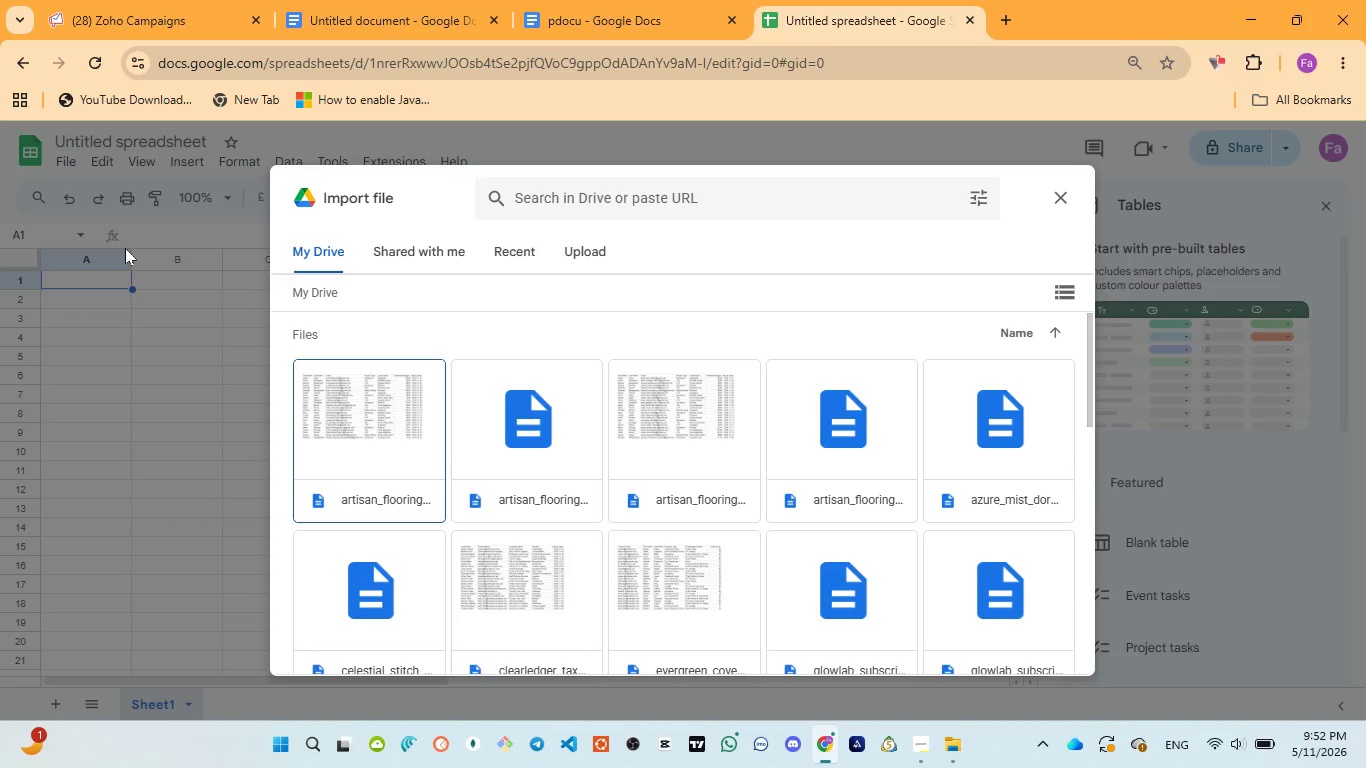 
wait(19.16)
 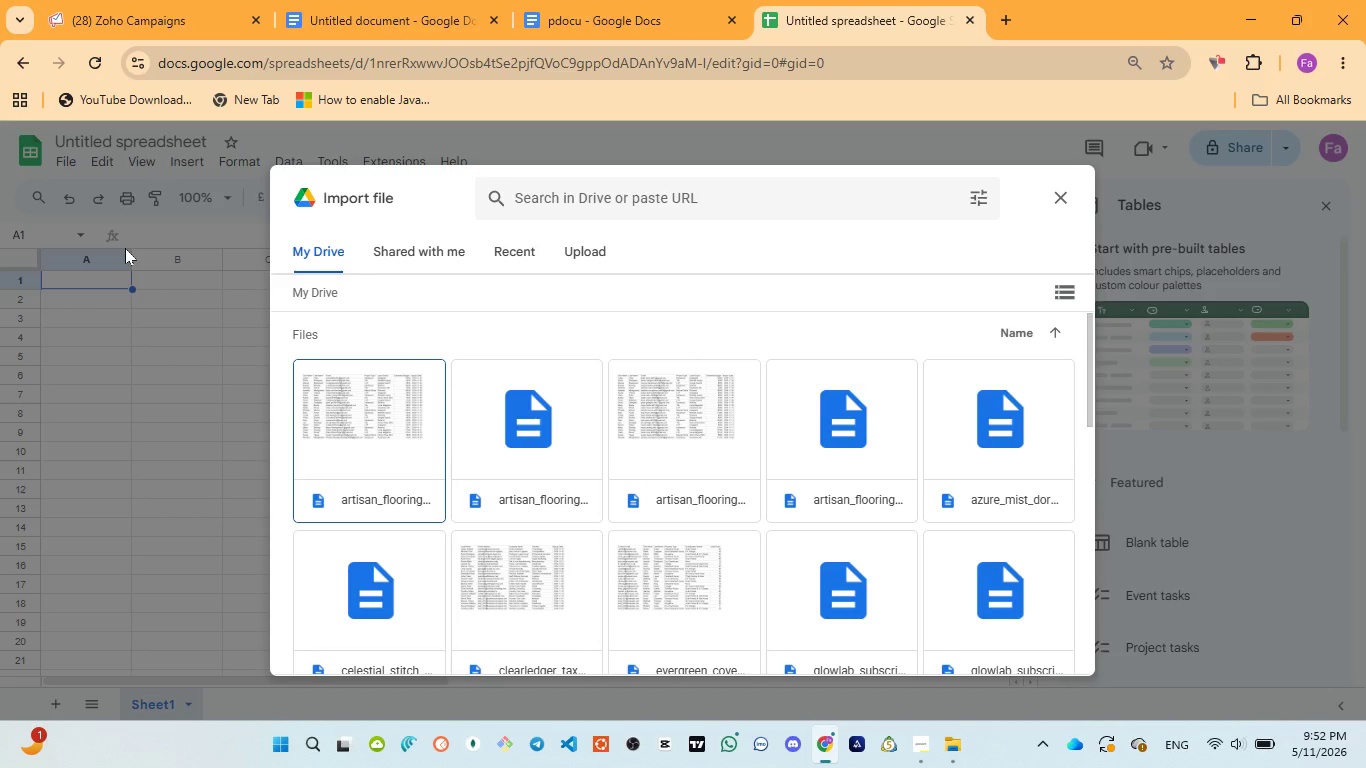 
left_click([597, 252])
 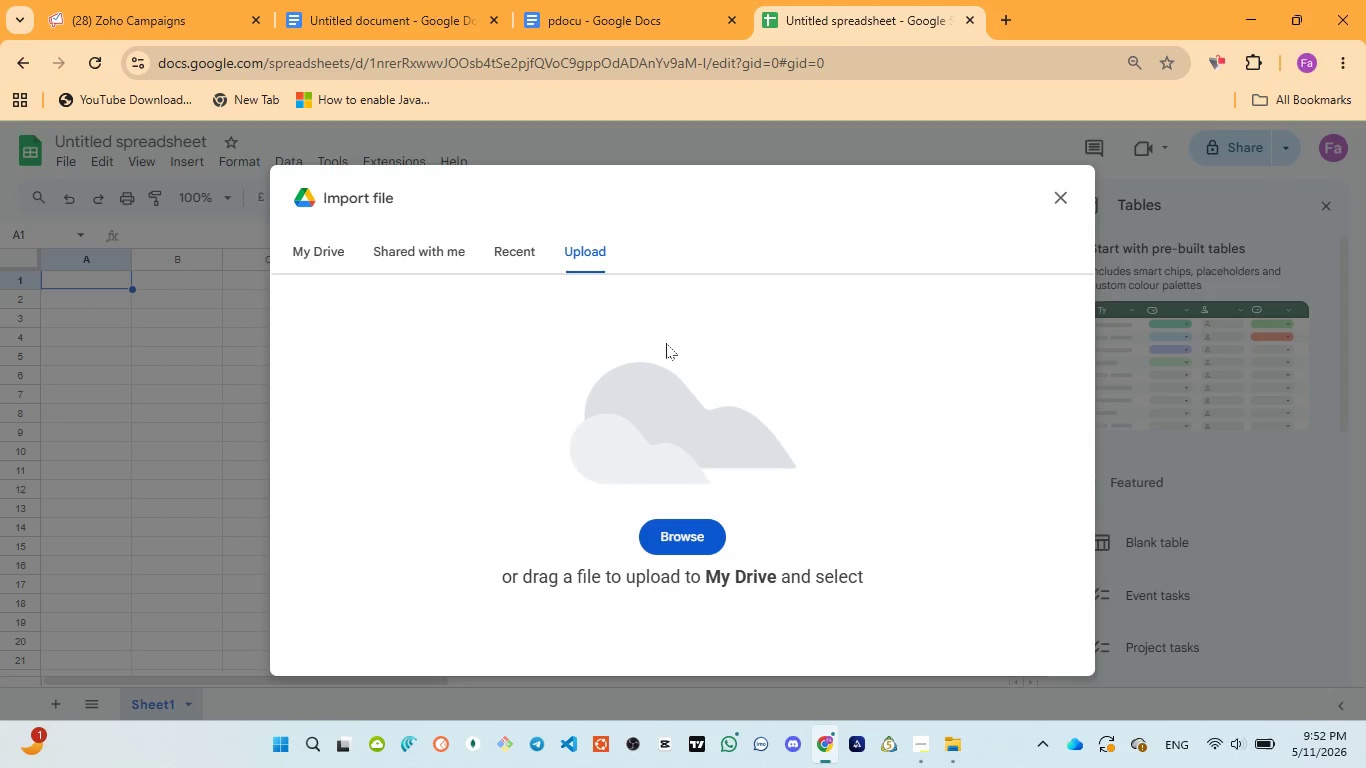 
left_click([702, 534])
 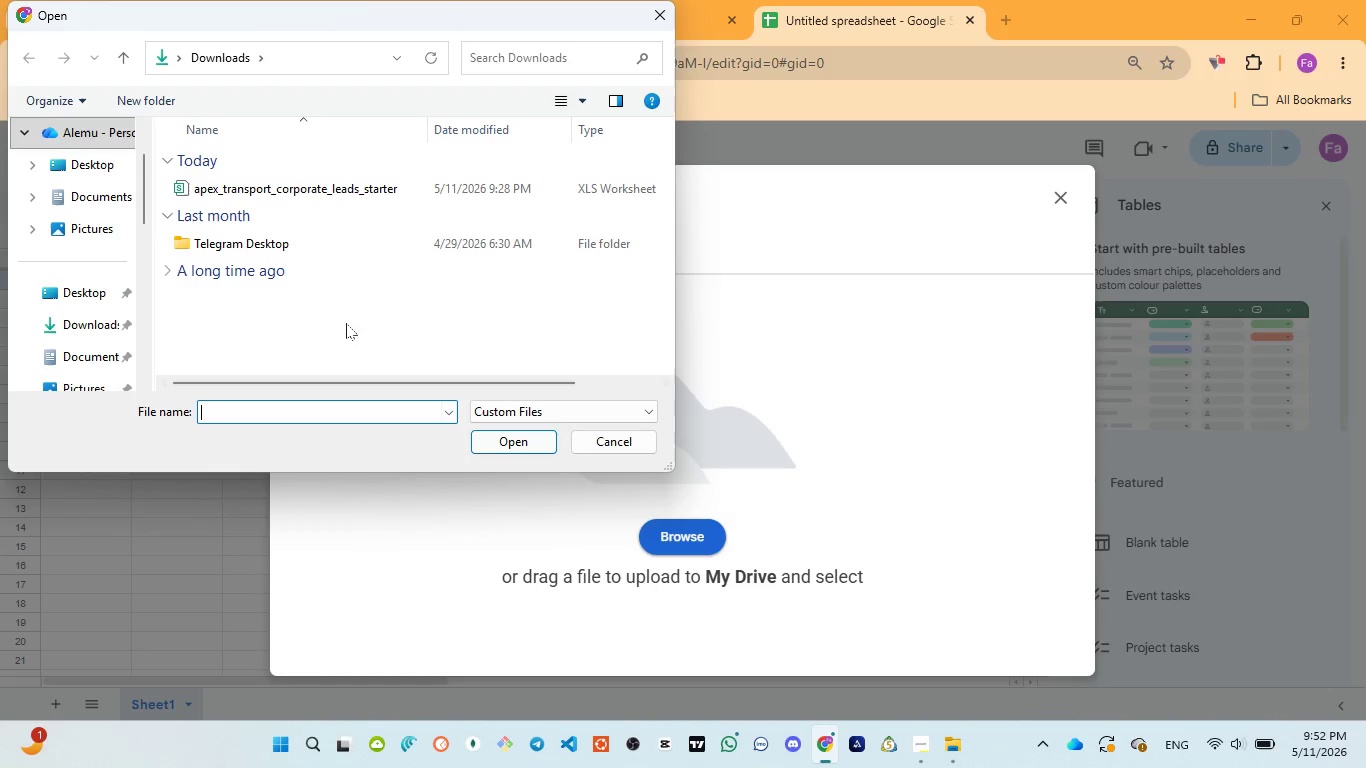 
left_click([282, 187])
 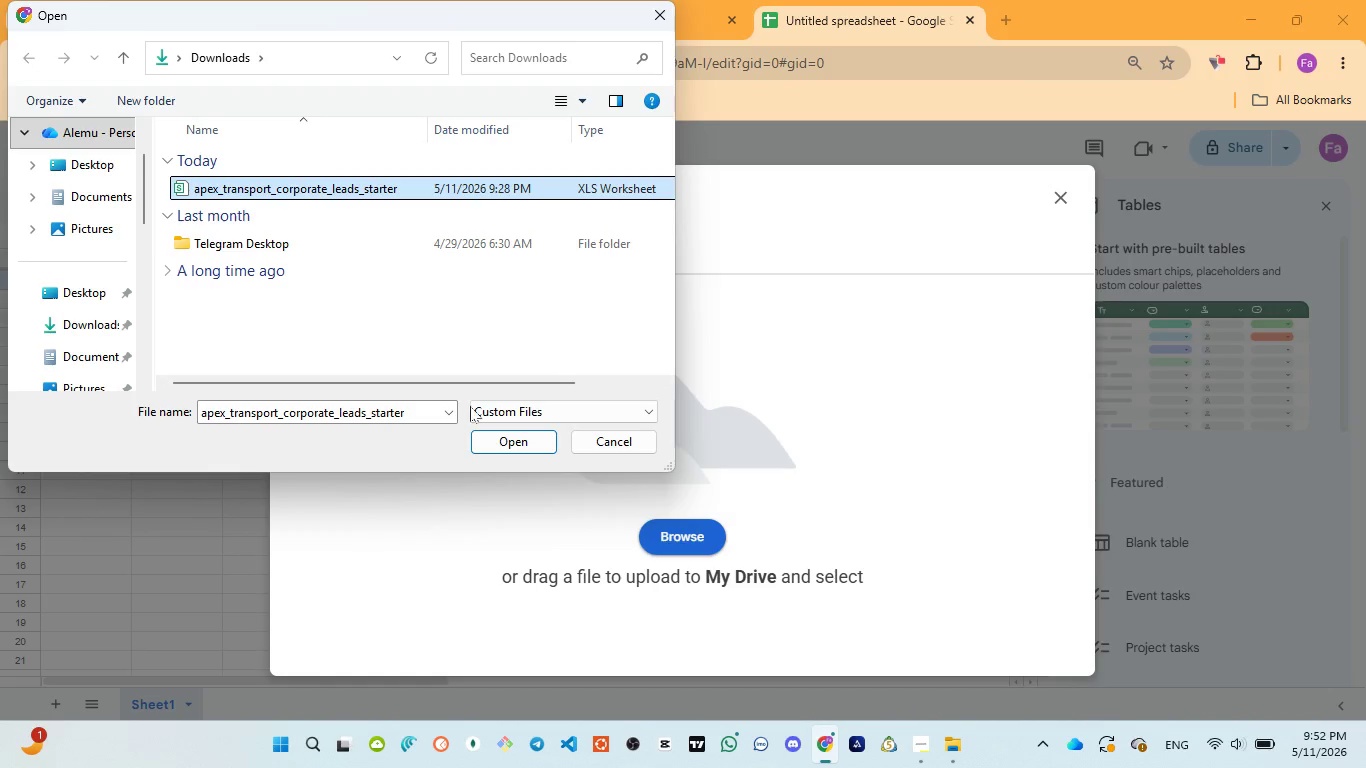 
mouse_move([522, 447])
 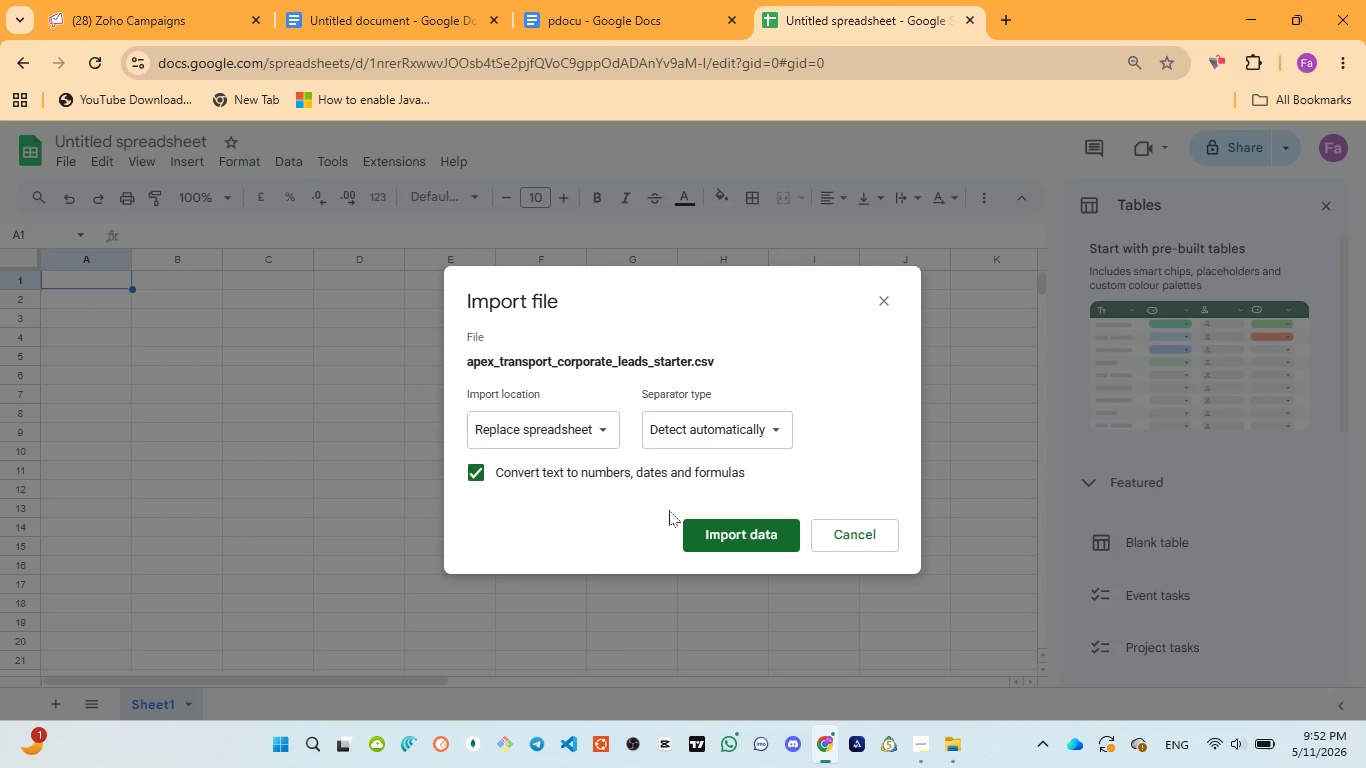 
wait(7.26)
 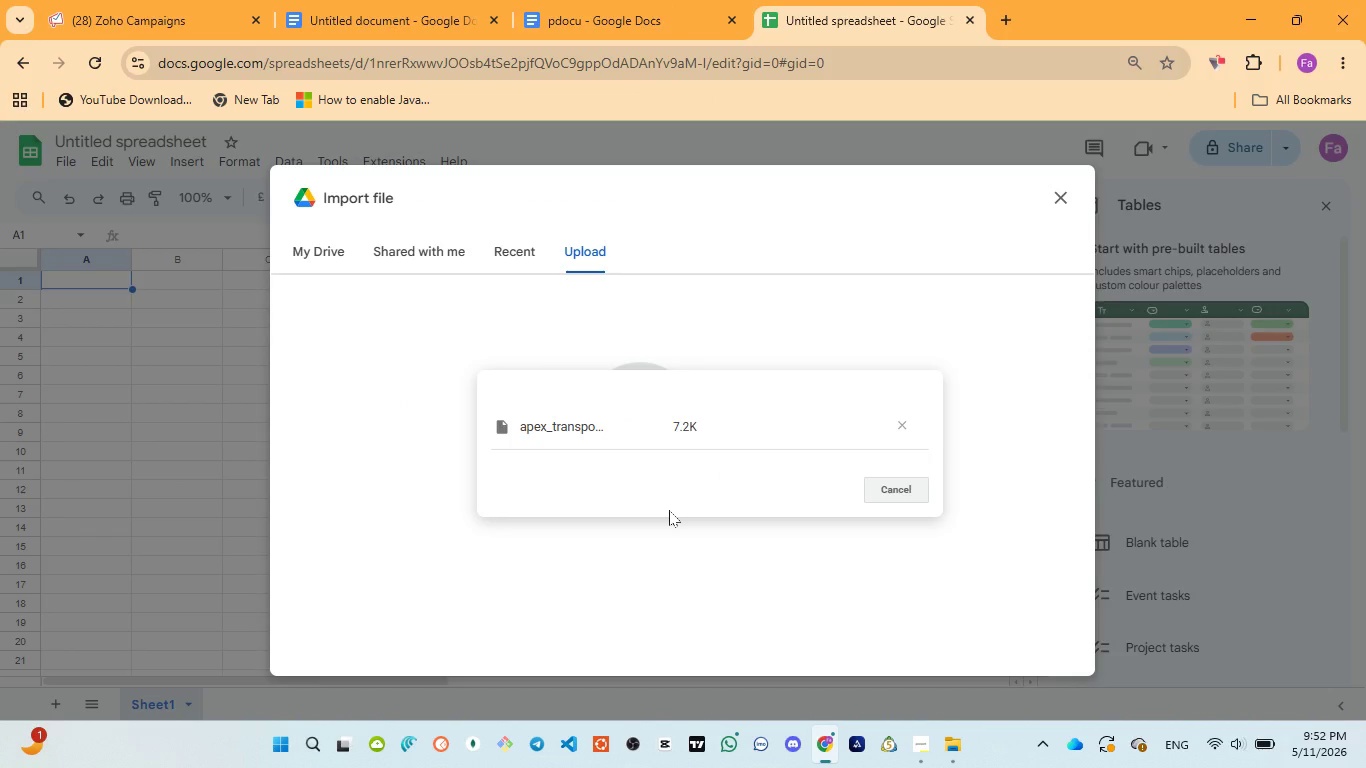 
left_click([605, 498])
 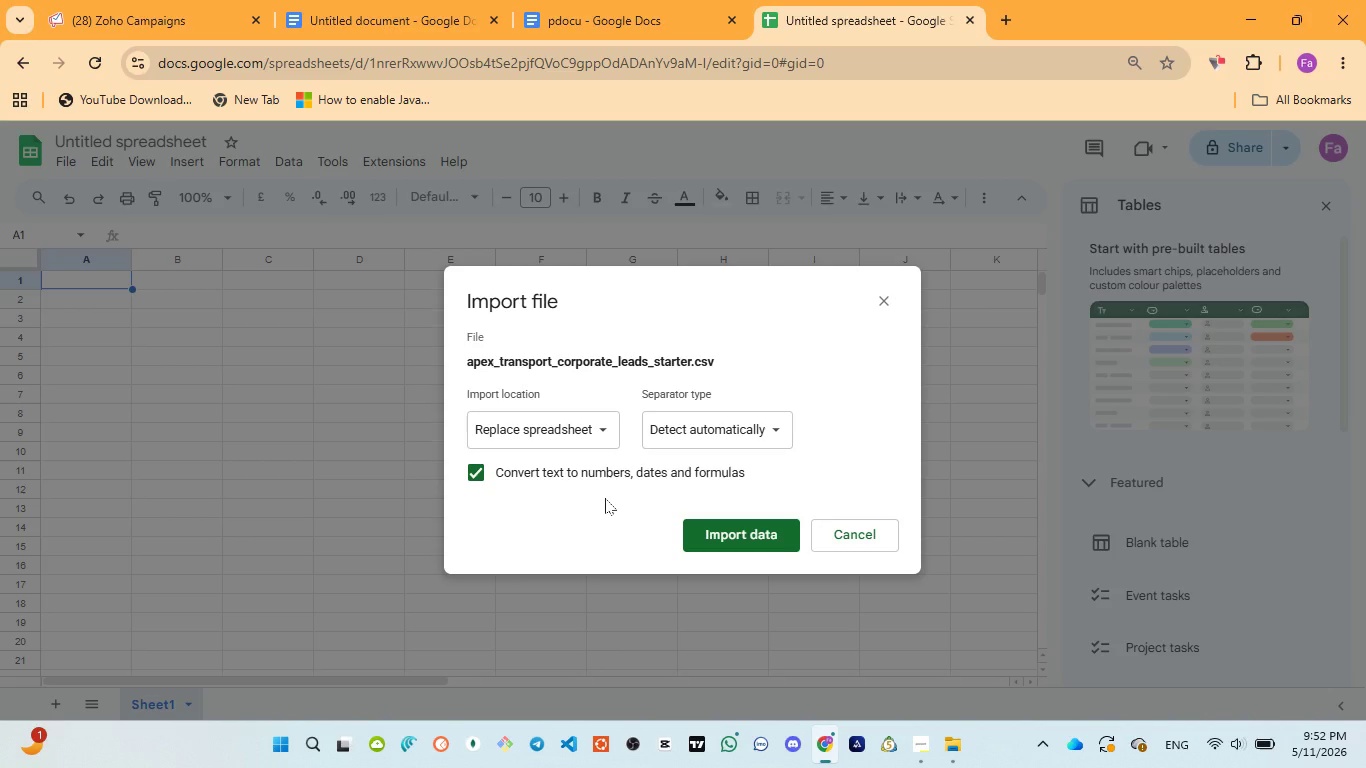 
wait(14.17)
 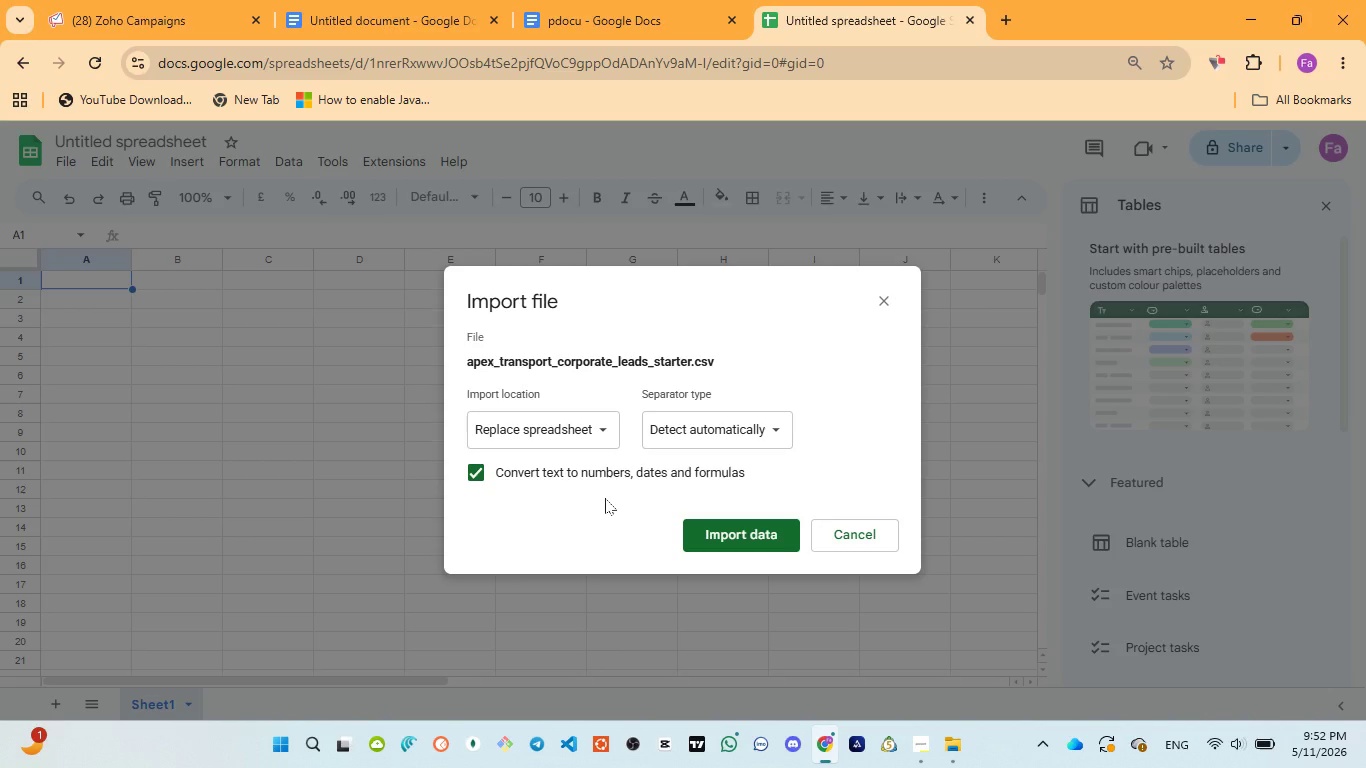 
left_click([483, 475])
 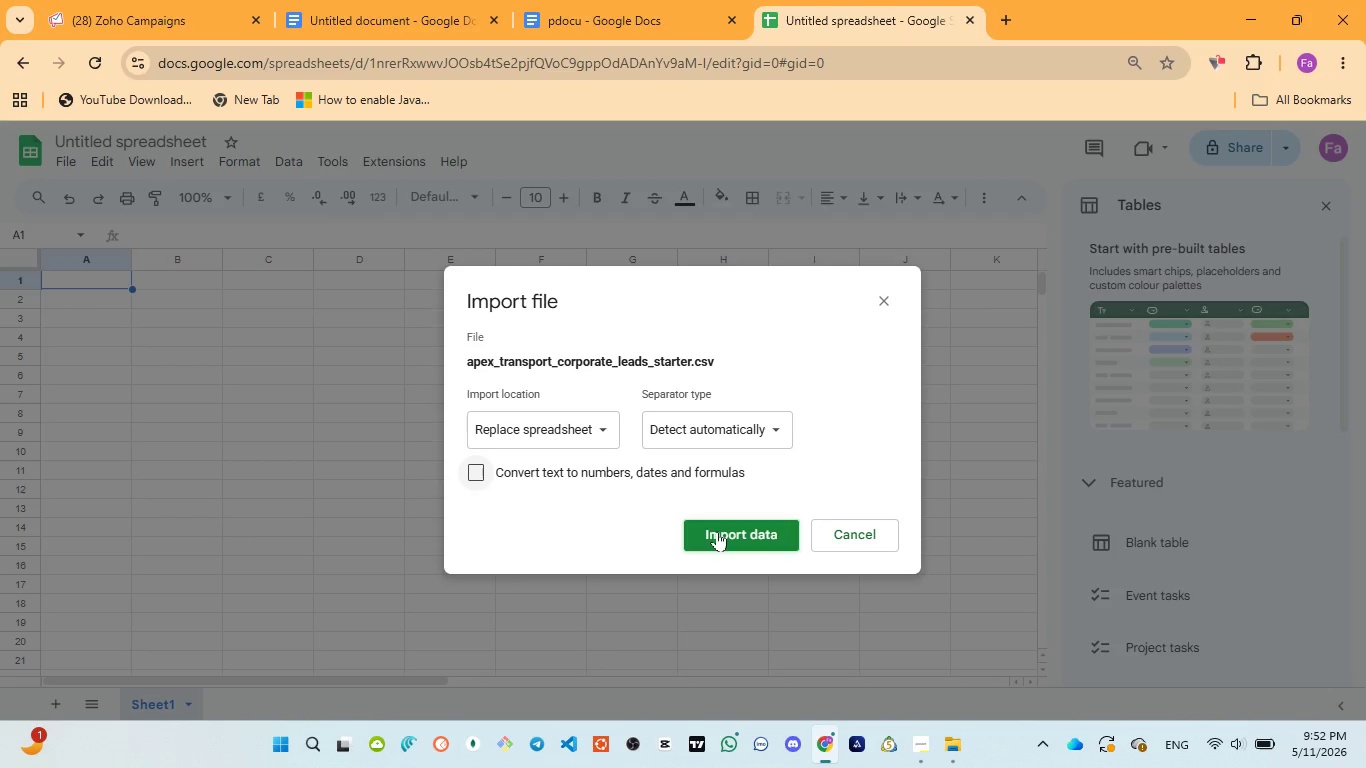 
left_click([719, 532])
 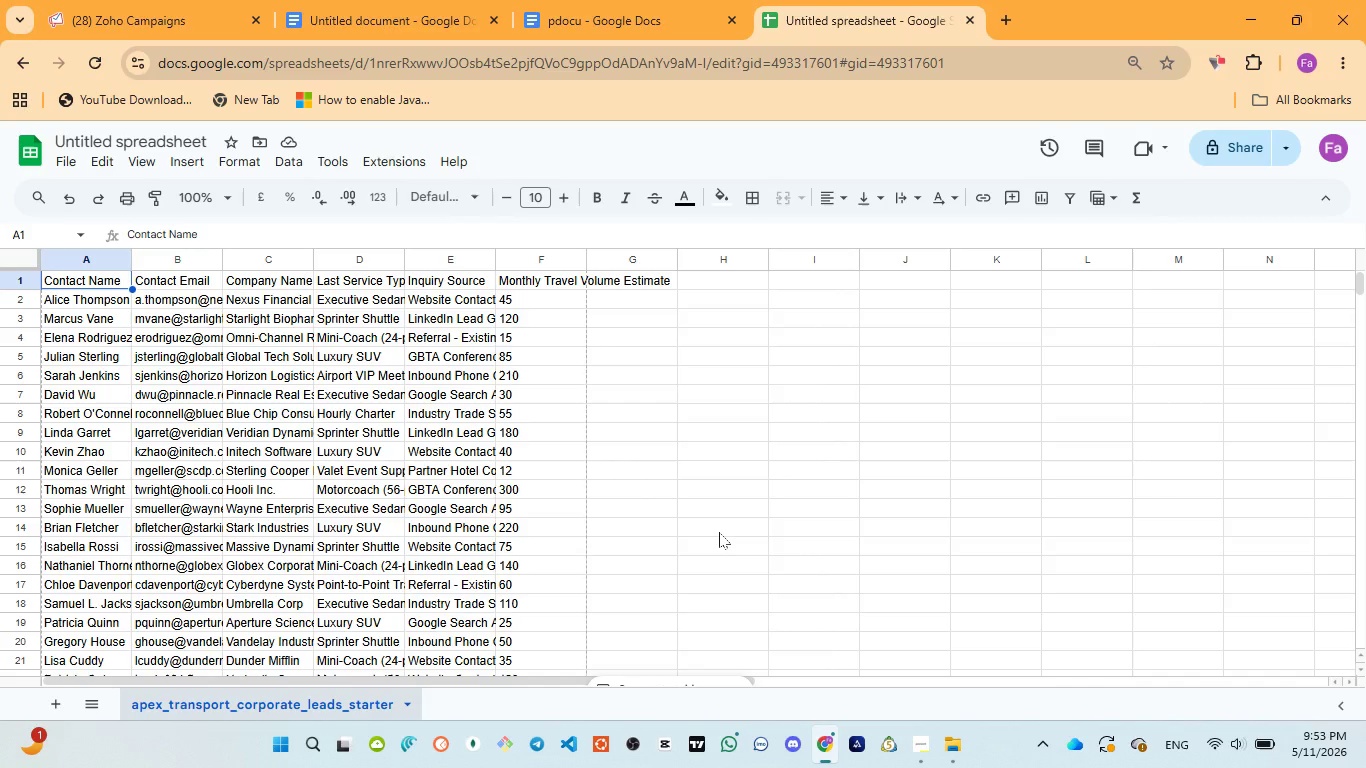 
wait(43.52)
 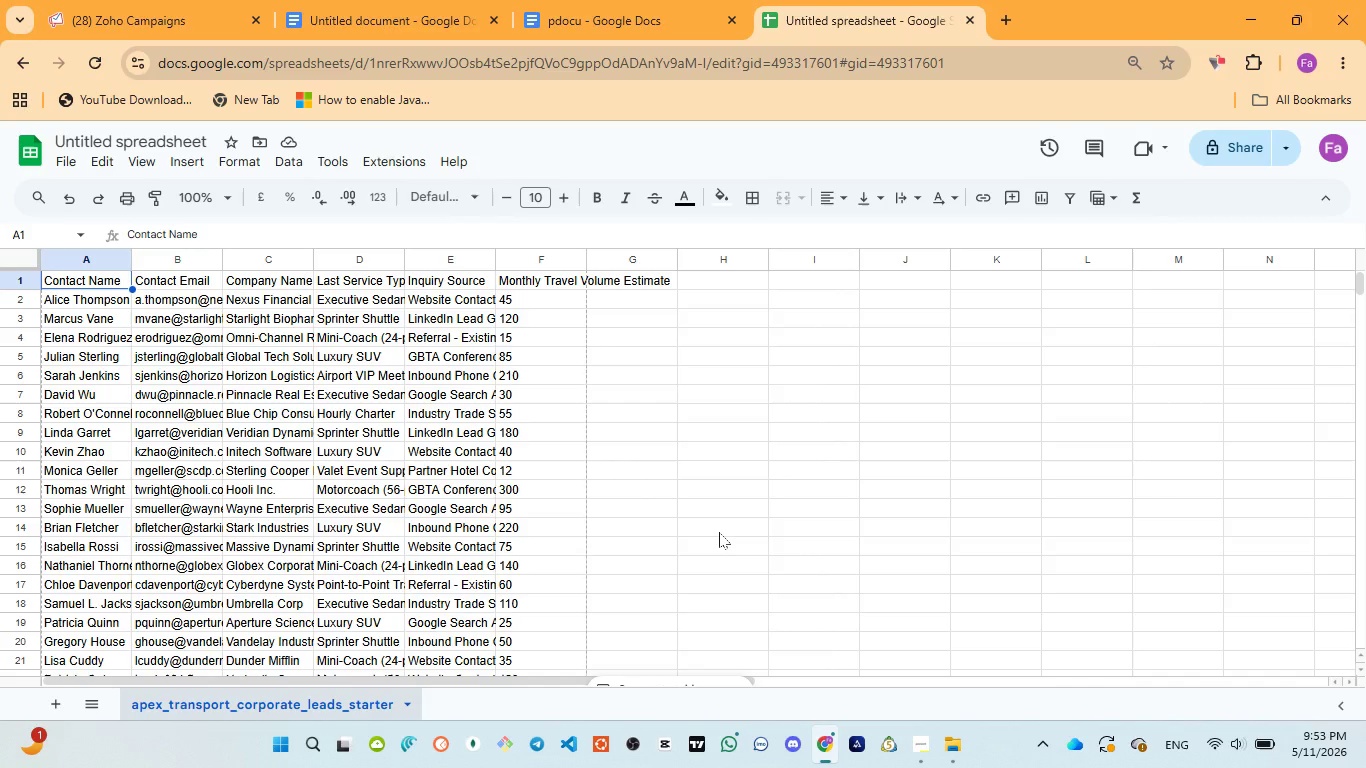 
left_click_drag(start_coordinate=[131, 259], to_coordinate=[181, 261])
 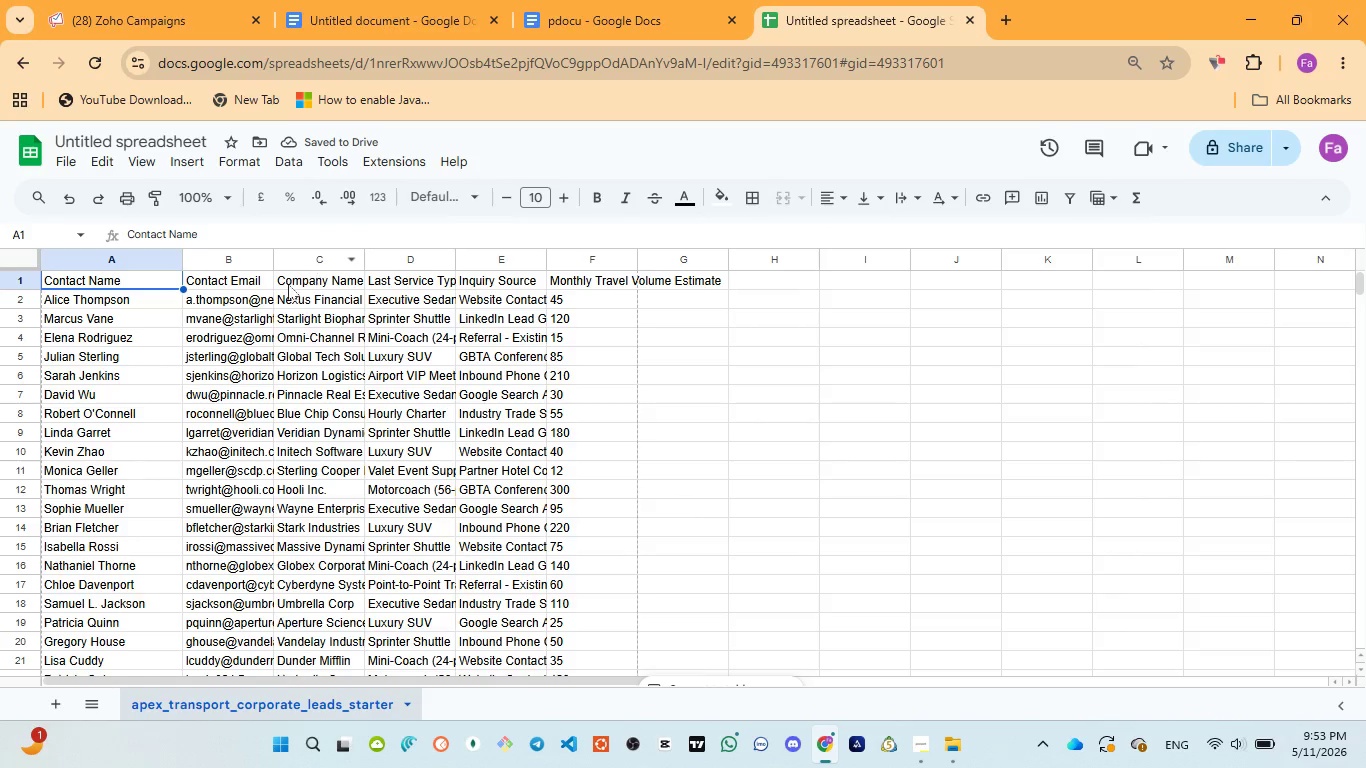 
wait(6.23)
 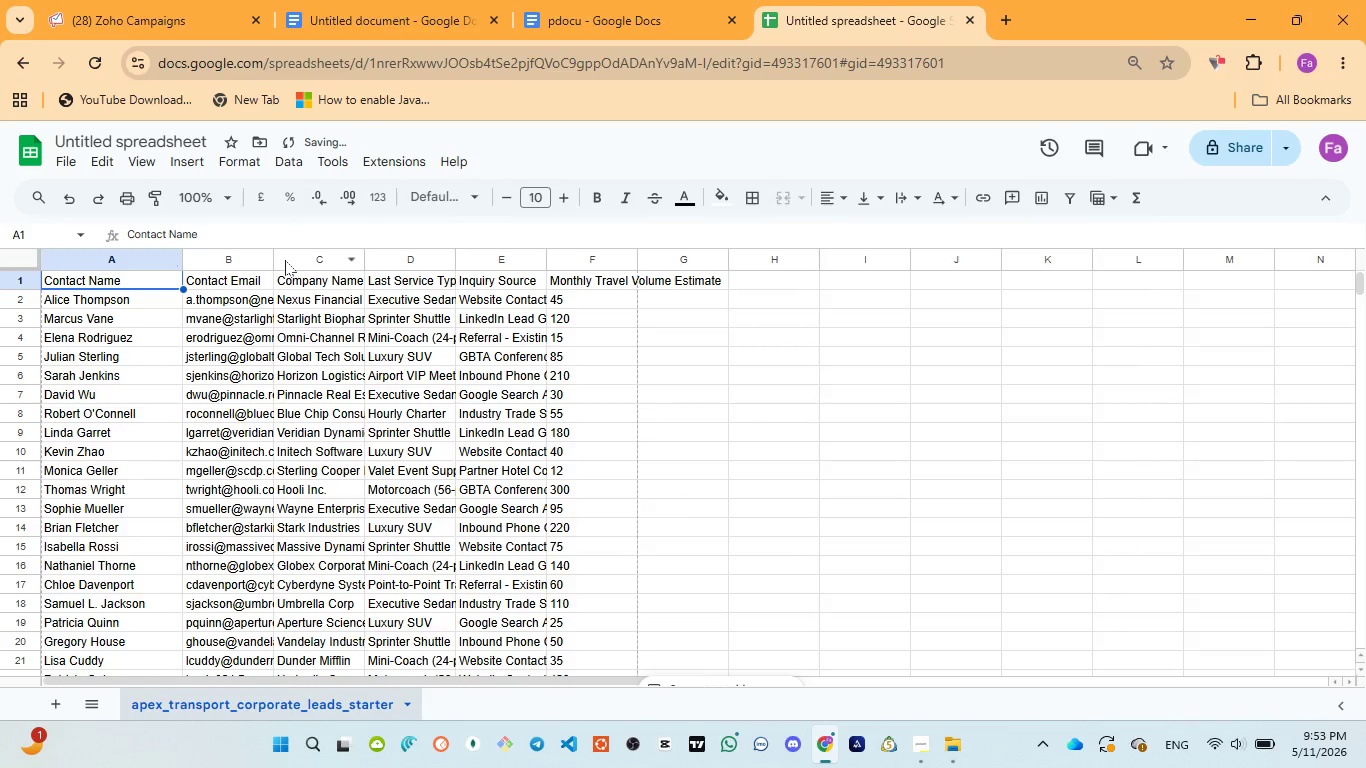 
left_click([356, 0])
 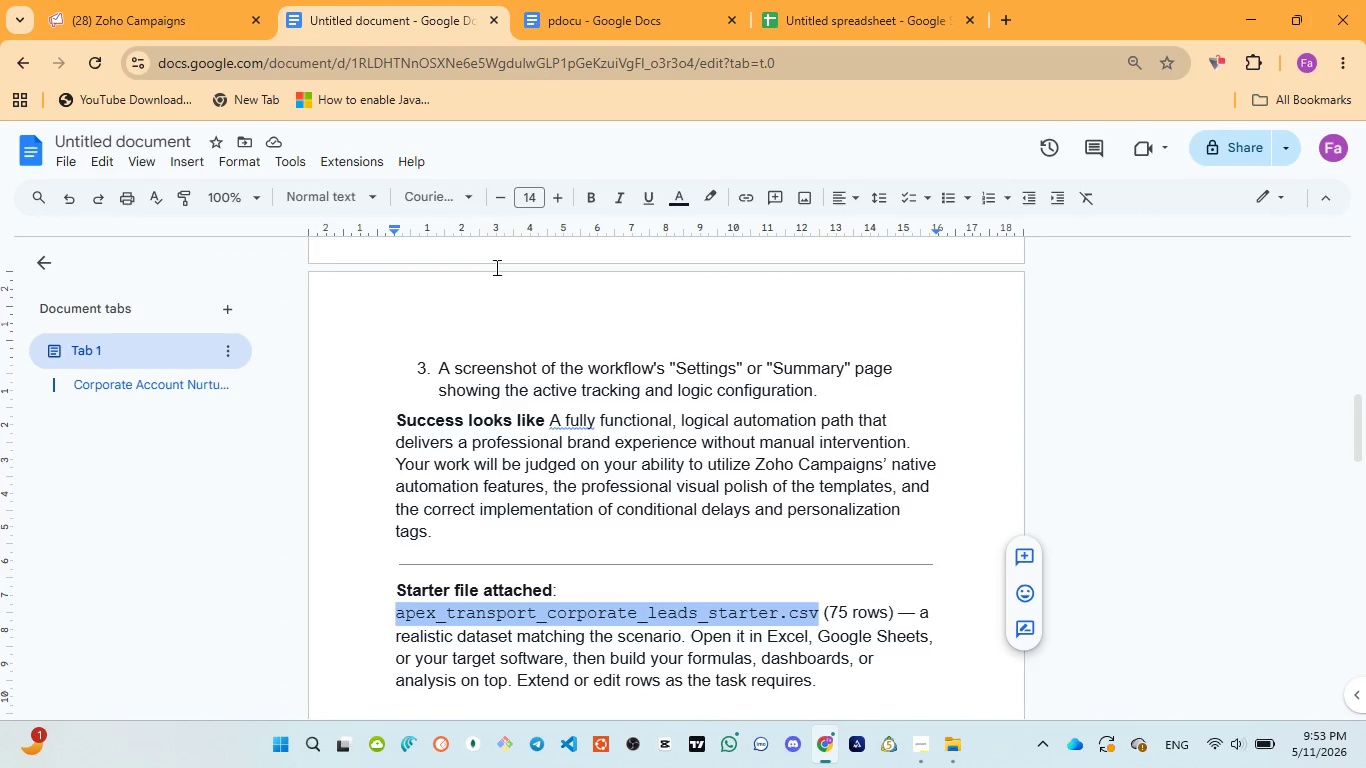 
scroll: coordinate [562, 382], scroll_direction: up, amount: 4.0
 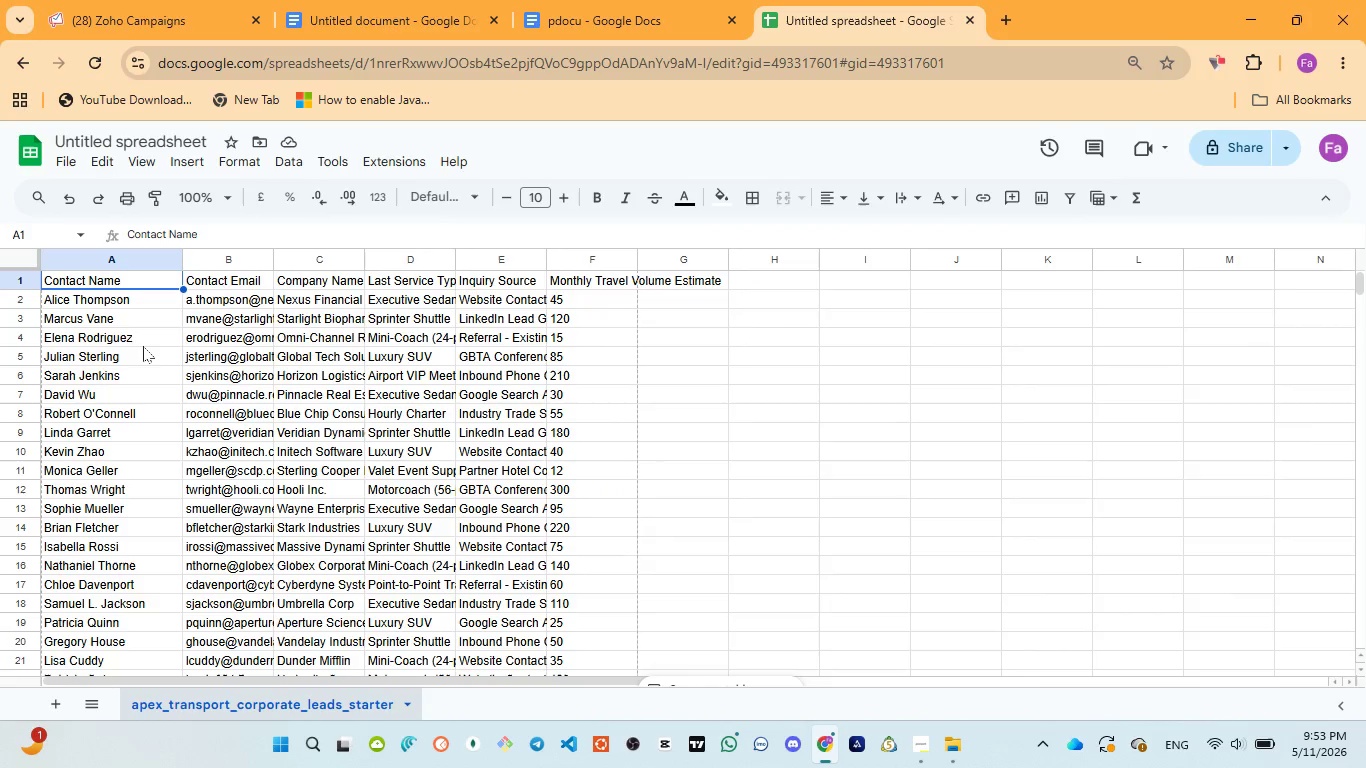 
wait(14.22)
 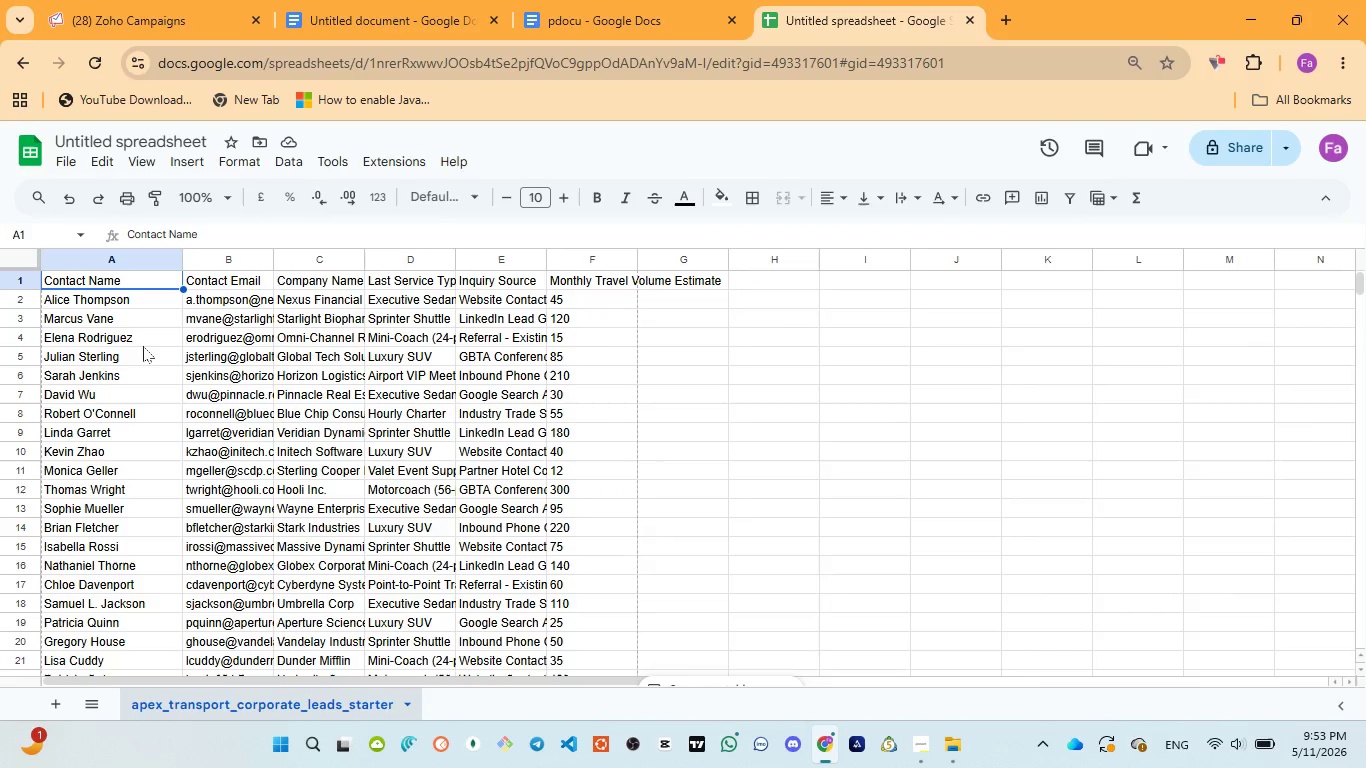 
left_click_drag(start_coordinate=[278, 253], to_coordinate=[391, 253])
 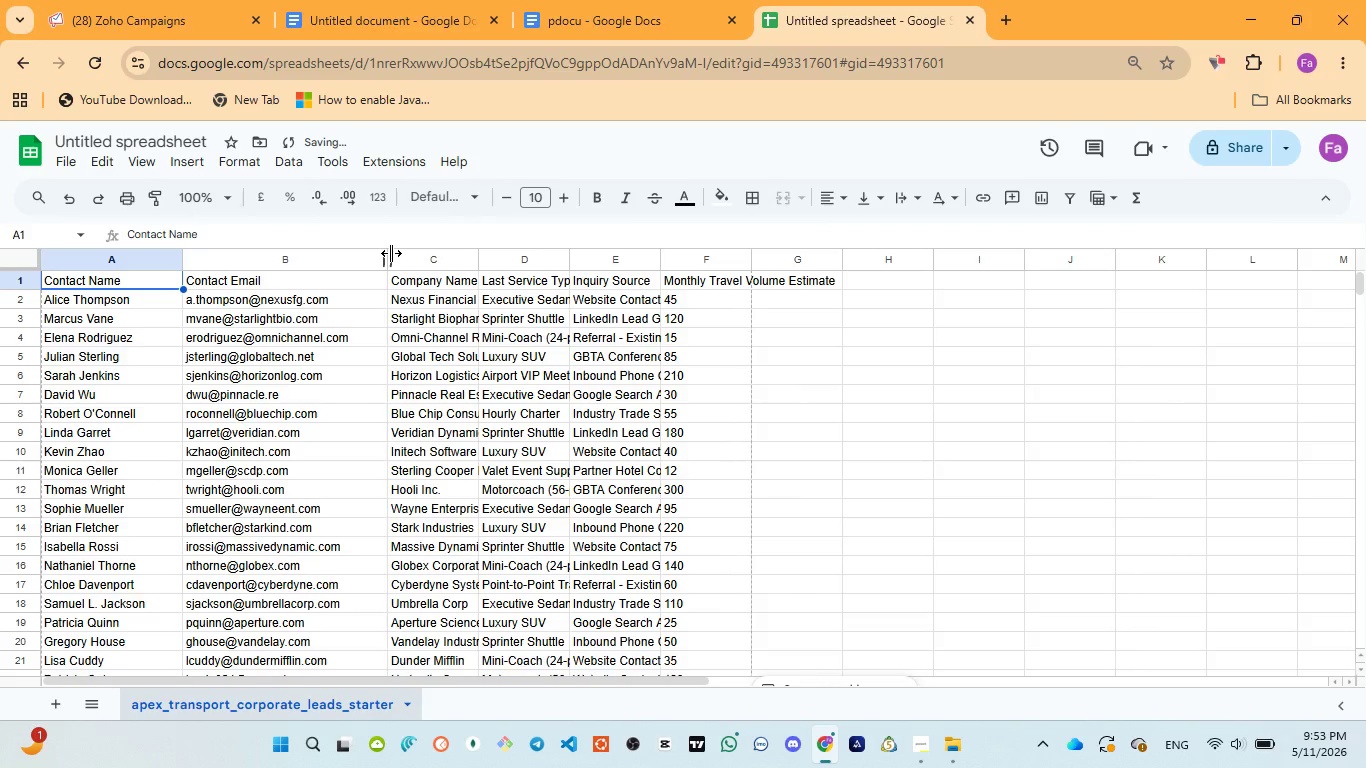 
scroll: coordinate [354, 394], scroll_direction: down, amount: 12.0
 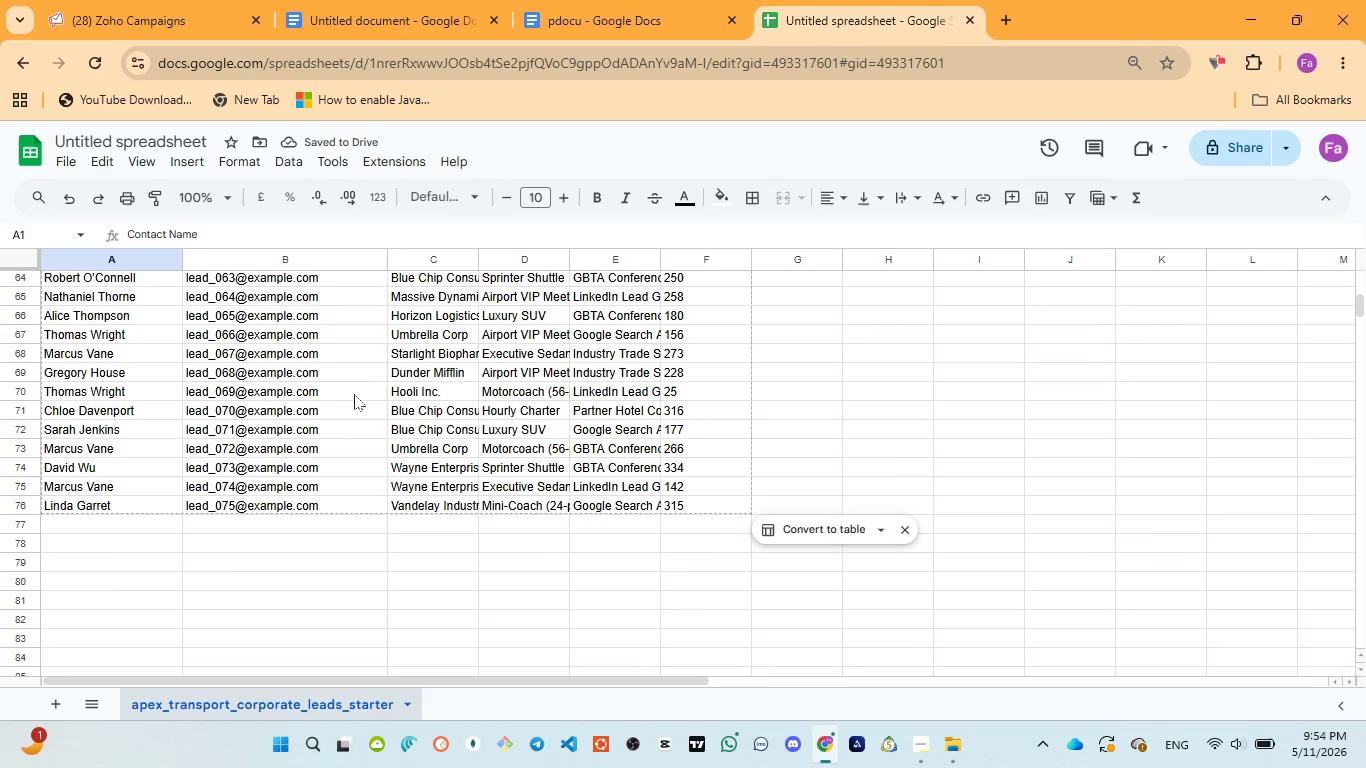 
scroll: coordinate [354, 394], scroll_direction: up, amount: 17.0
 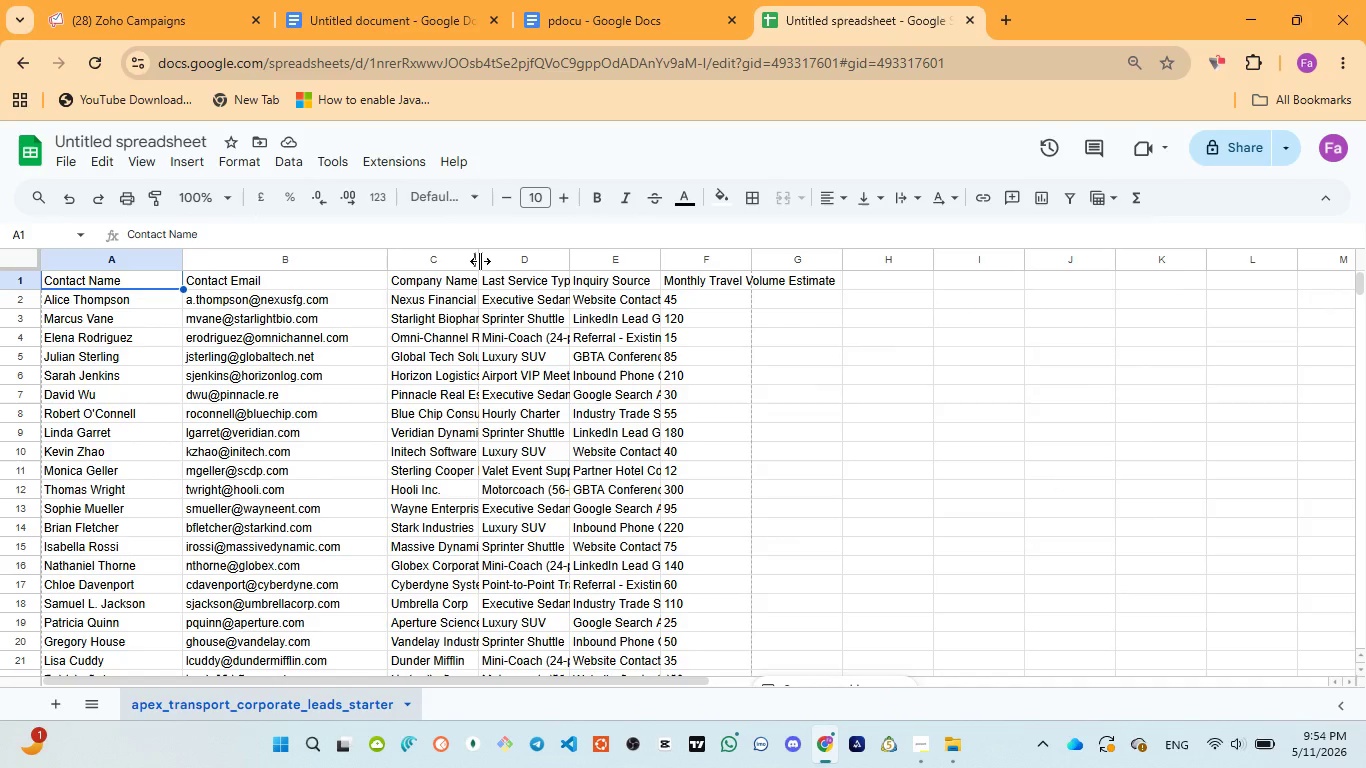 
left_click_drag(start_coordinate=[480, 261], to_coordinate=[568, 278])
 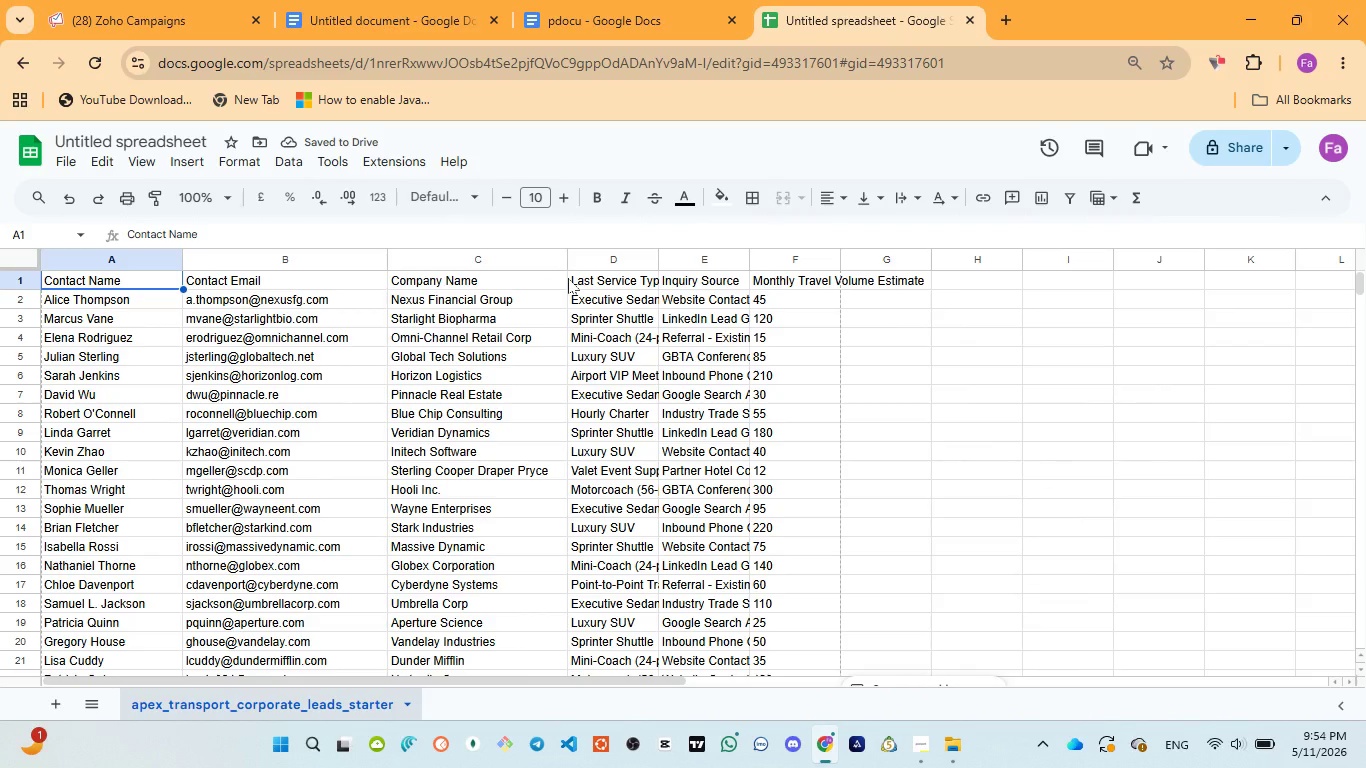 
wait(5.06)
 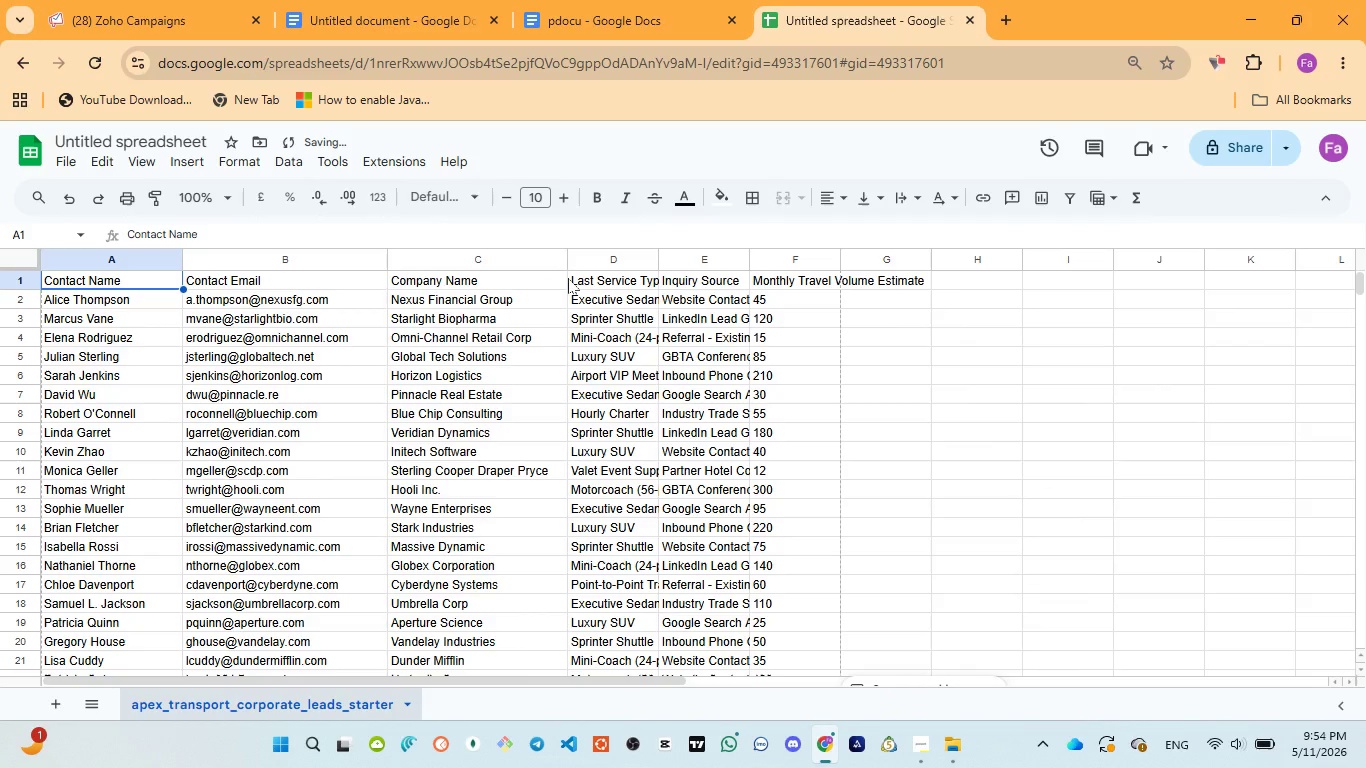 
scroll: coordinate [568, 281], scroll_direction: down, amount: 12.0
 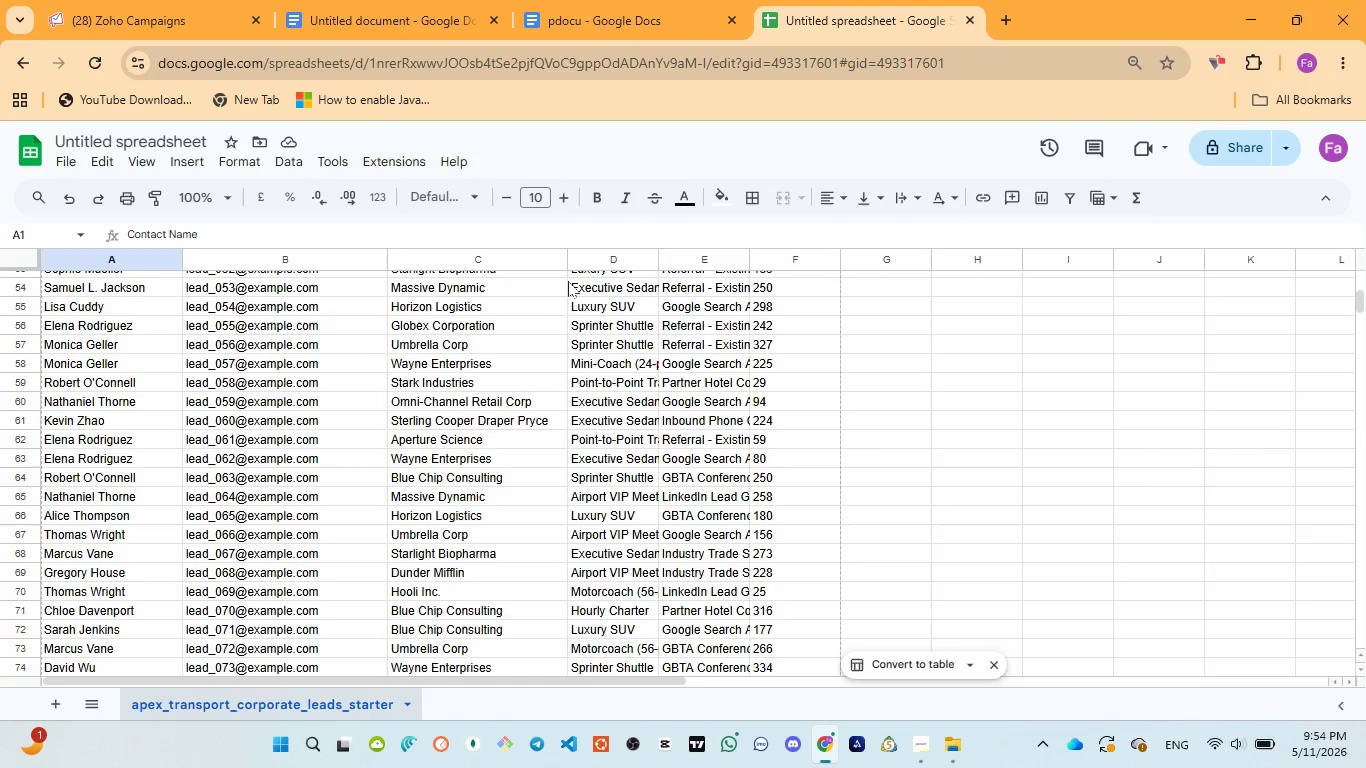 
scroll: coordinate [568, 281], scroll_direction: up, amount: 17.0
 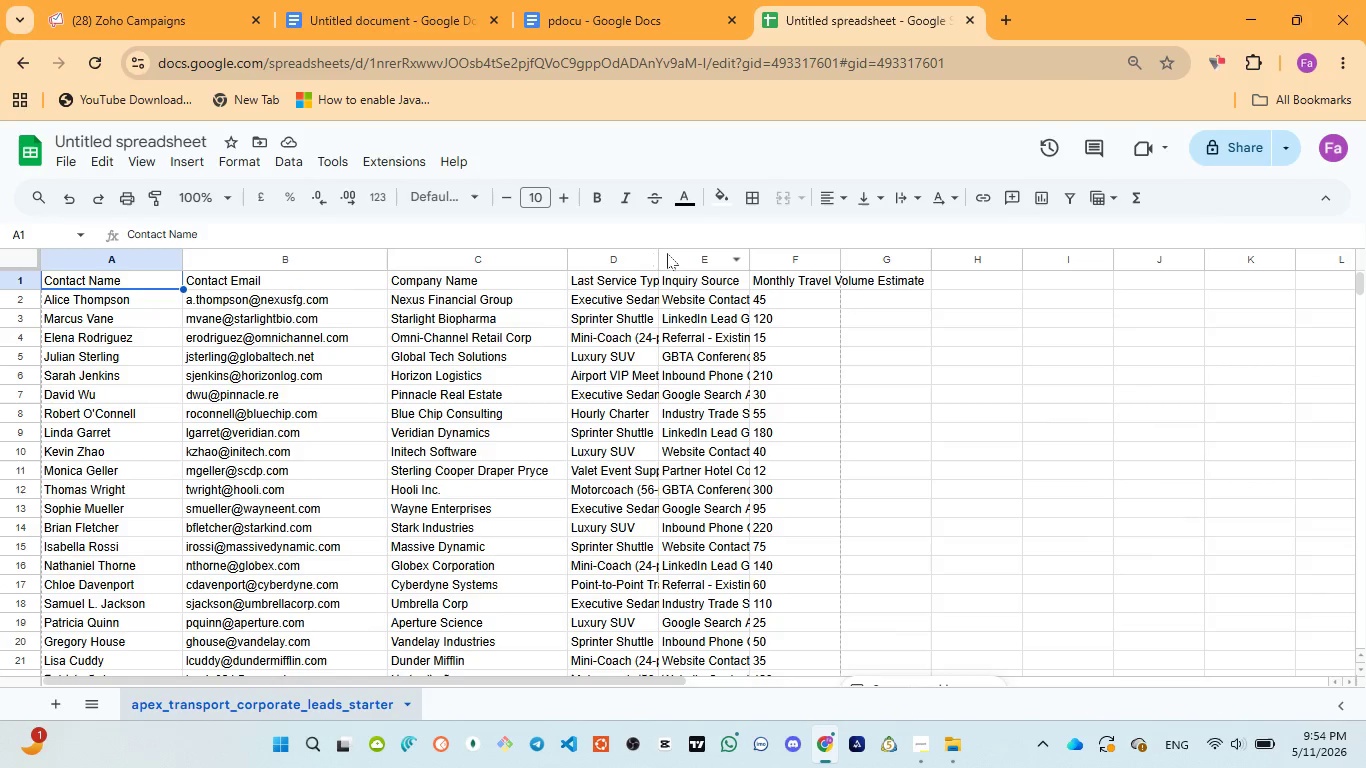 
left_click_drag(start_coordinate=[658, 256], to_coordinate=[720, 257])
 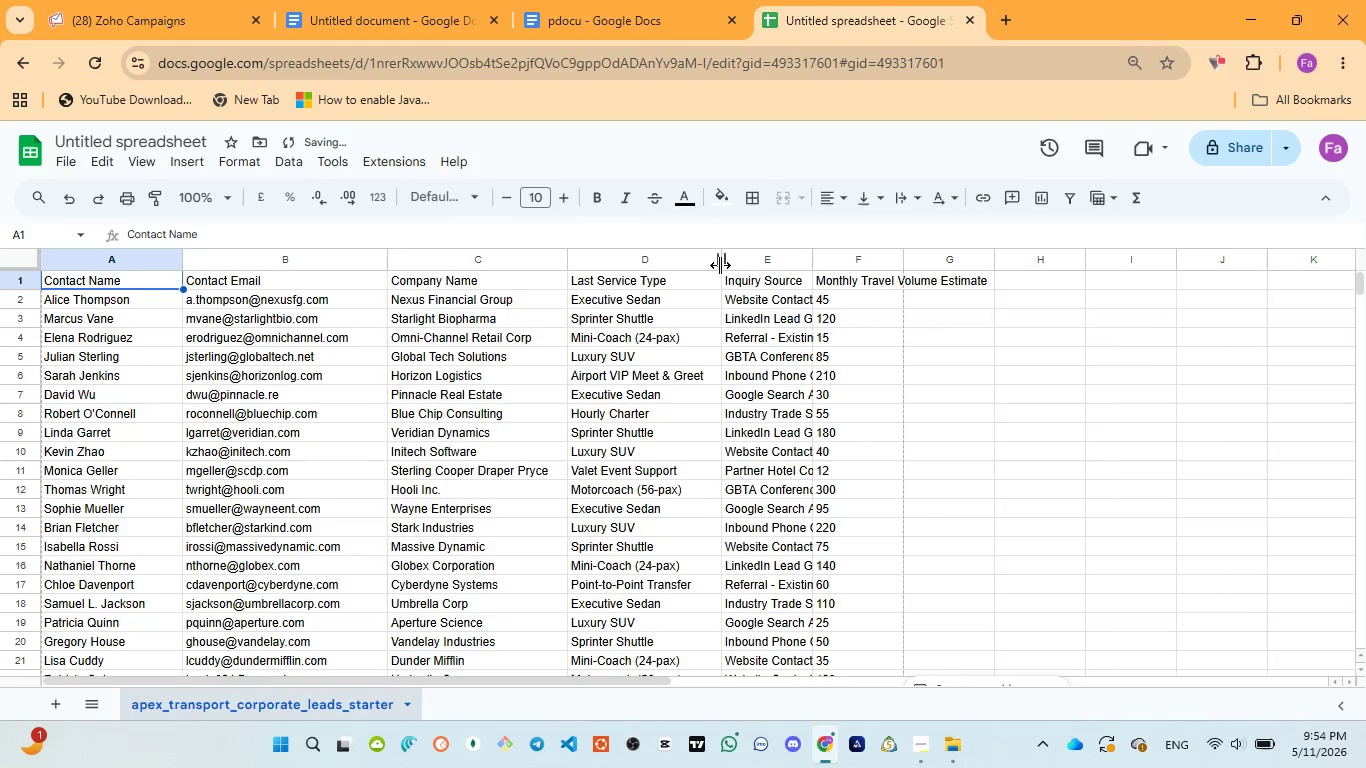 
scroll: coordinate [715, 280], scroll_direction: down, amount: 12.0
 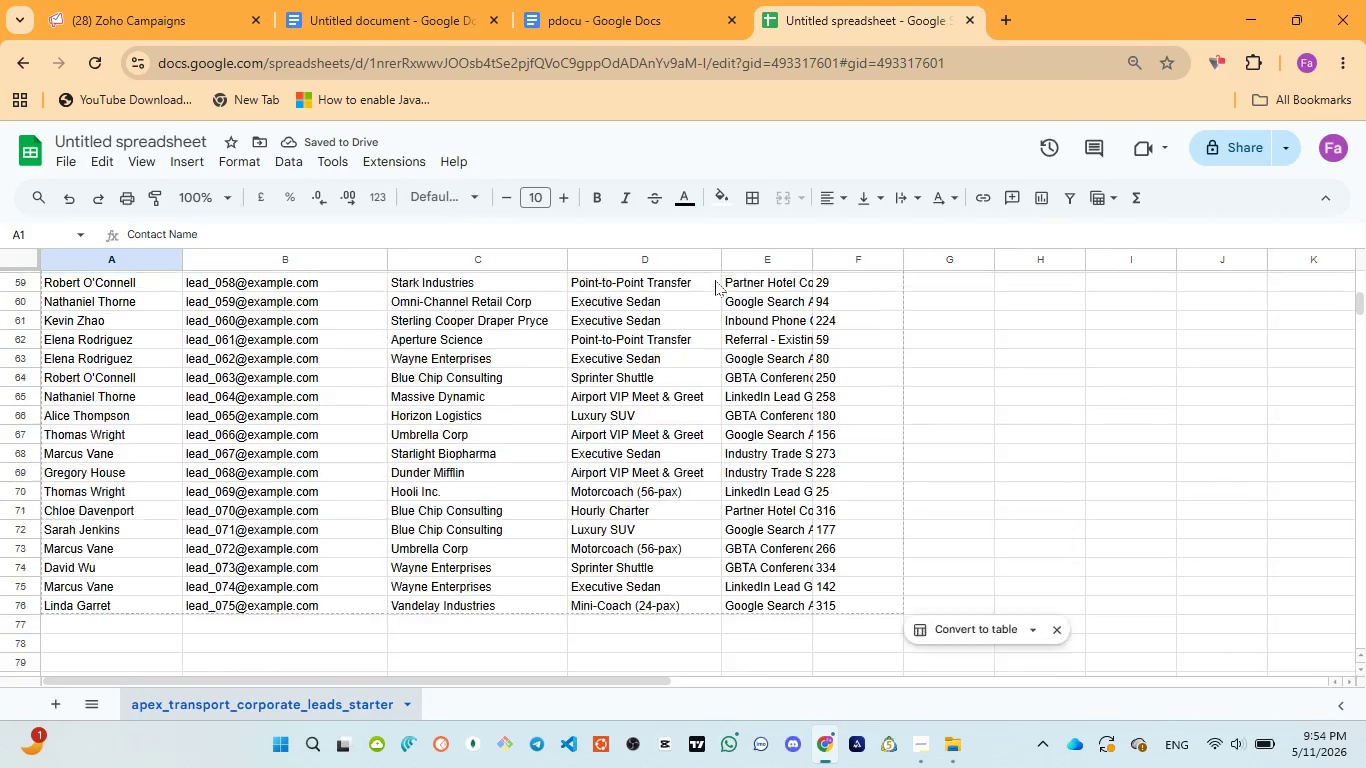 
scroll: coordinate [715, 280], scroll_direction: up, amount: 20.0
 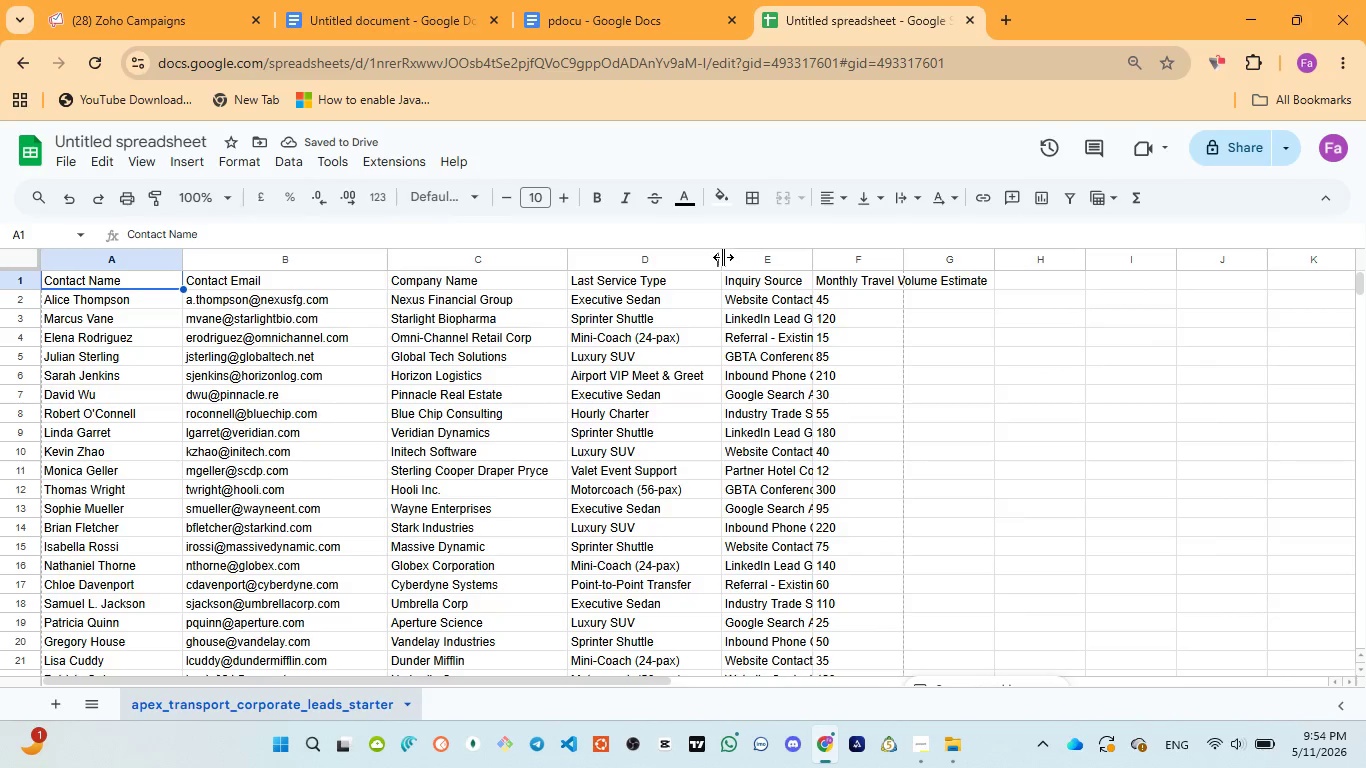 
left_click_drag(start_coordinate=[723, 257], to_coordinate=[736, 256])
 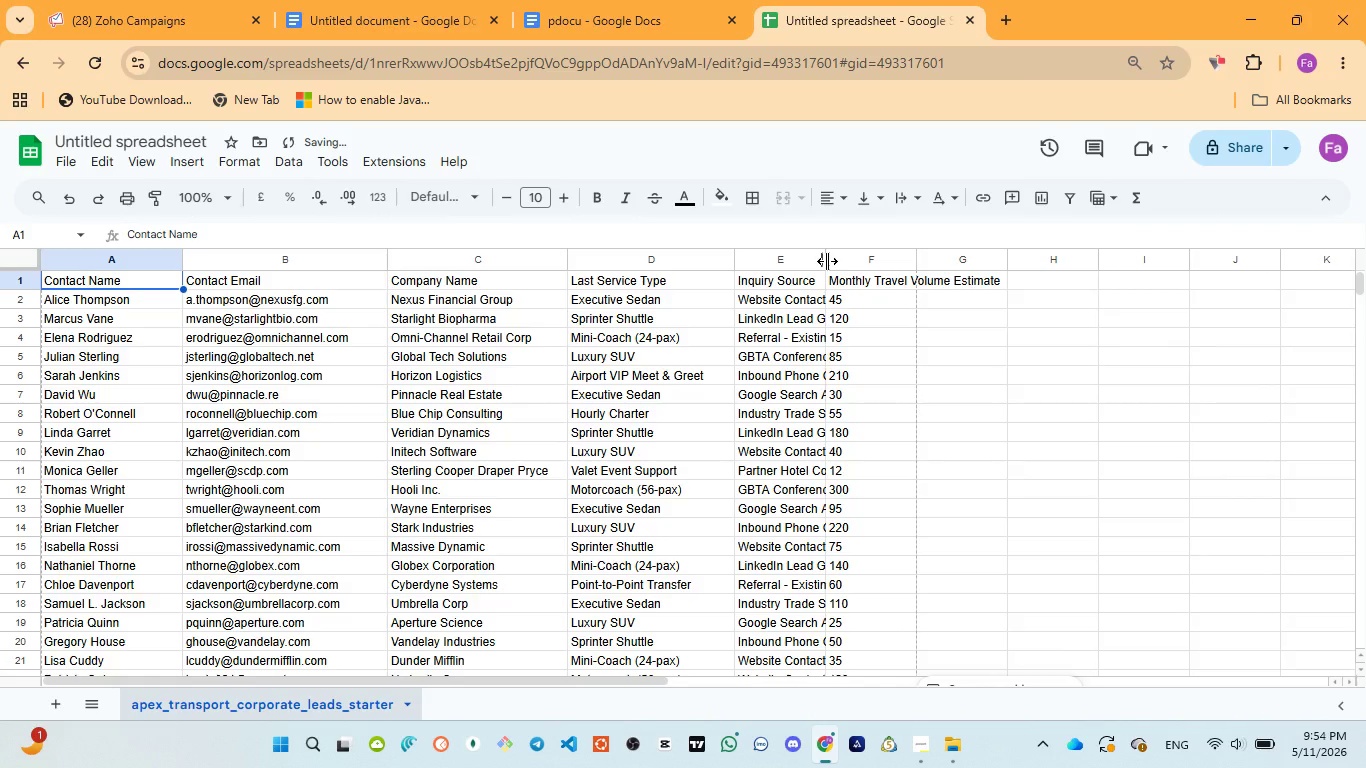 
left_click_drag(start_coordinate=[827, 261], to_coordinate=[884, 267])
 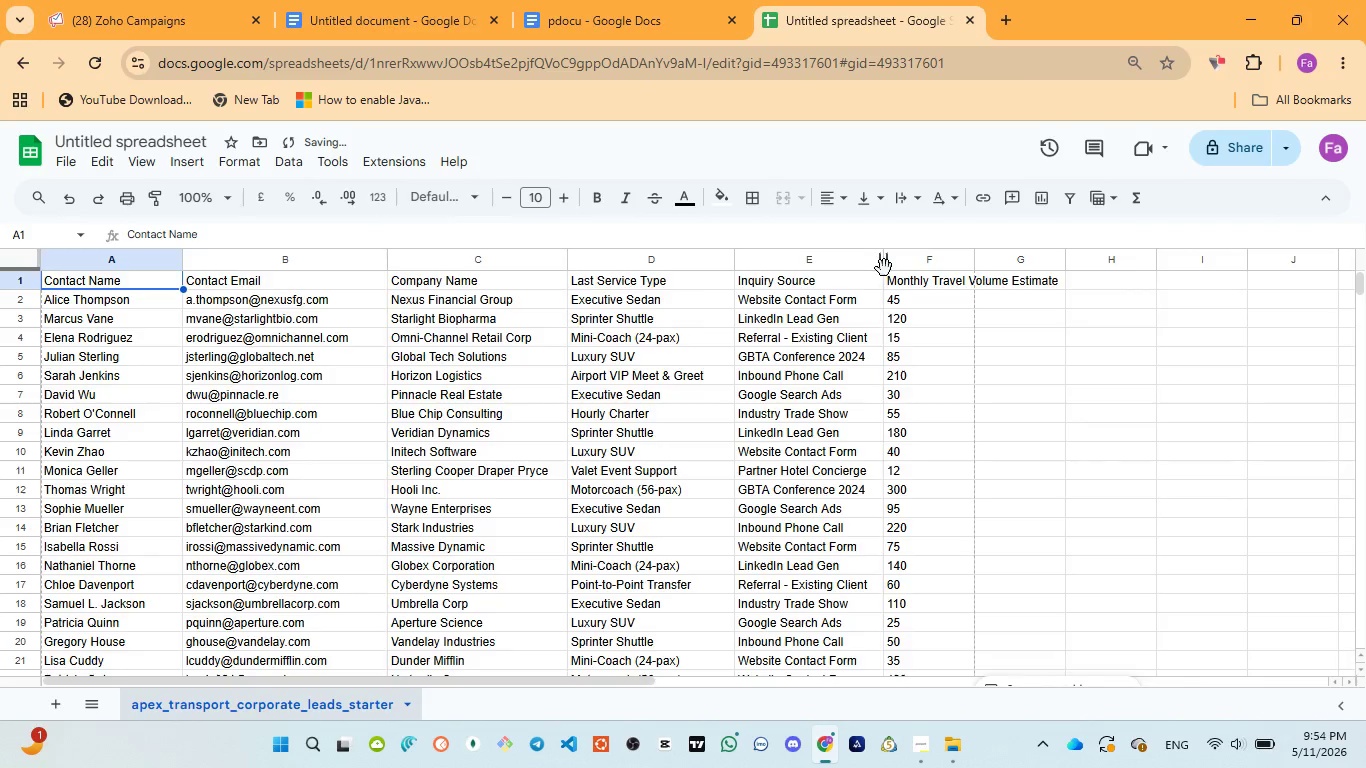 
scroll: coordinate [883, 279], scroll_direction: down, amount: 20.0
 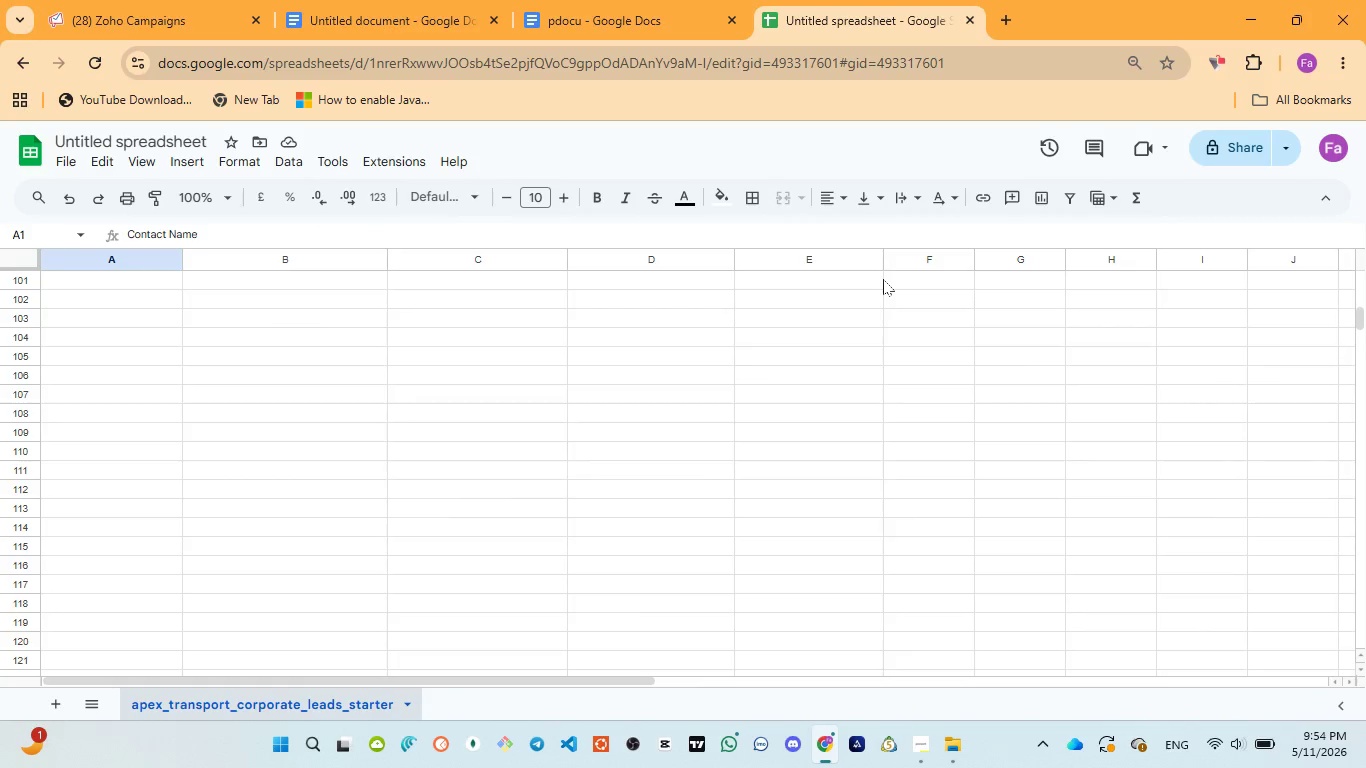 
scroll: coordinate [883, 279], scroll_direction: up, amount: 9.0
 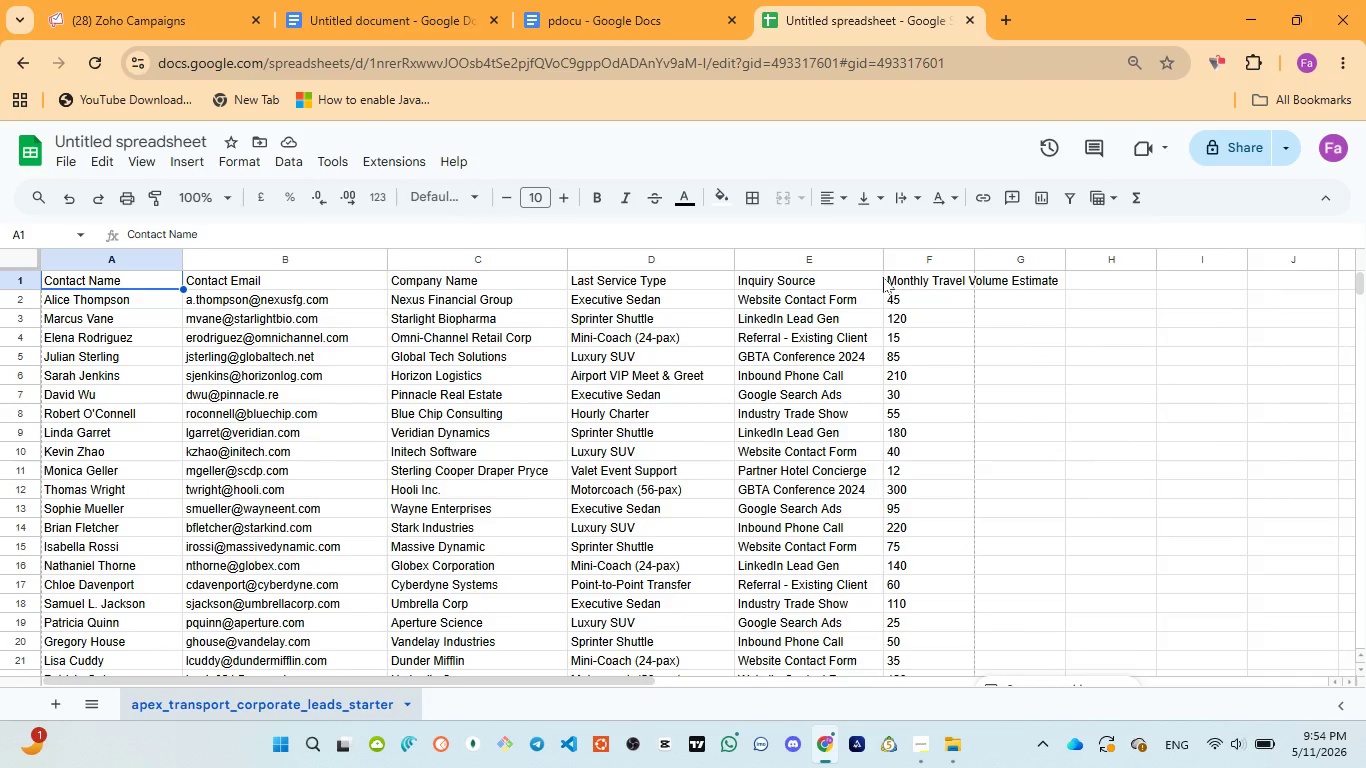 
left_click_drag(start_coordinate=[883, 263], to_coordinate=[891, 260])
 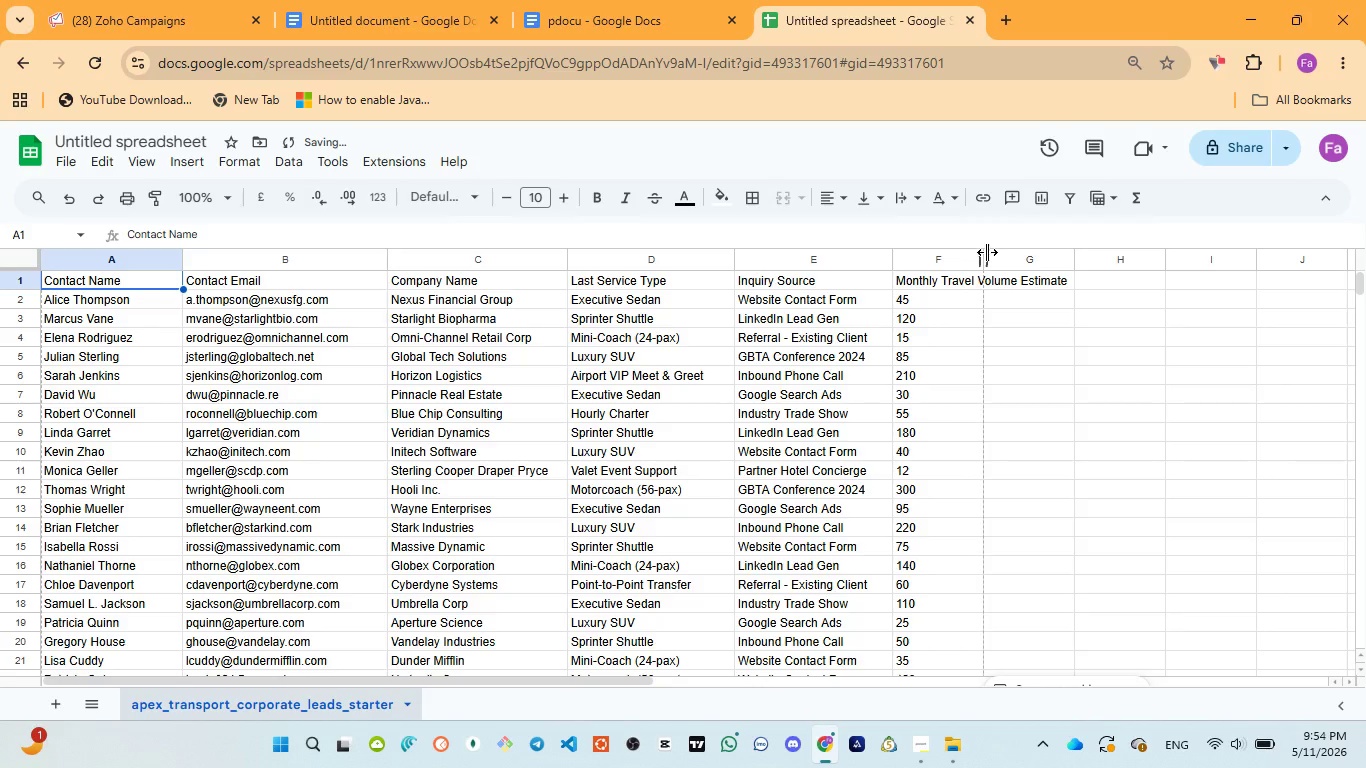 
left_click_drag(start_coordinate=[987, 252], to_coordinate=[1080, 248])
 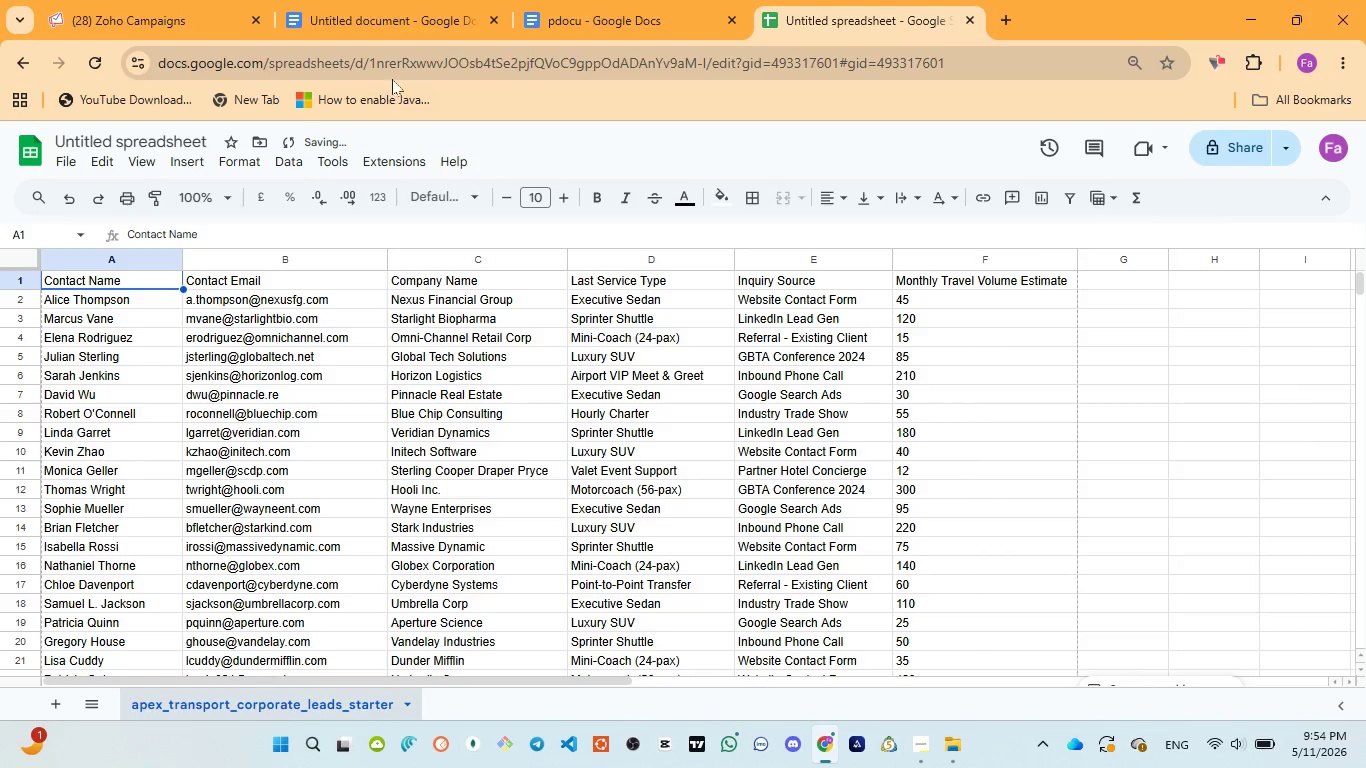 
left_click([396, 33])
 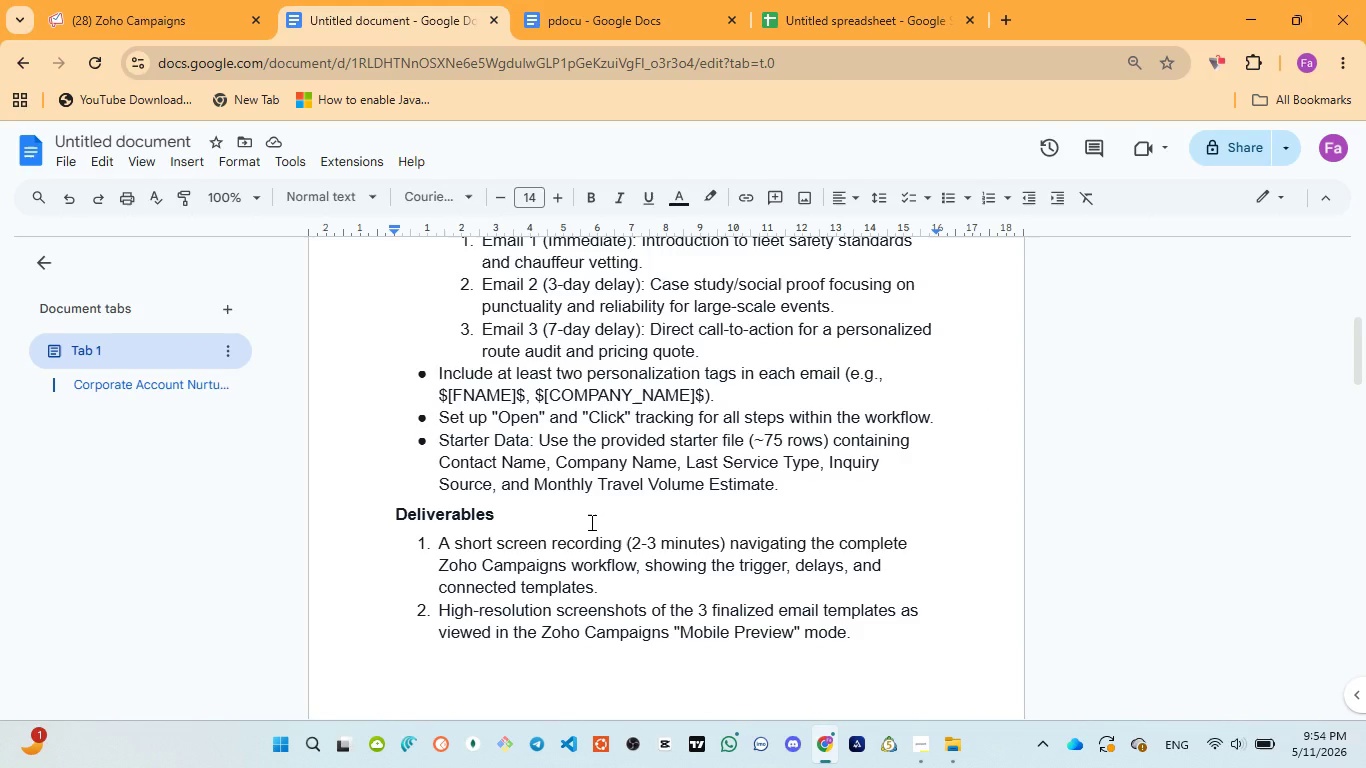 
wait(9.66)
 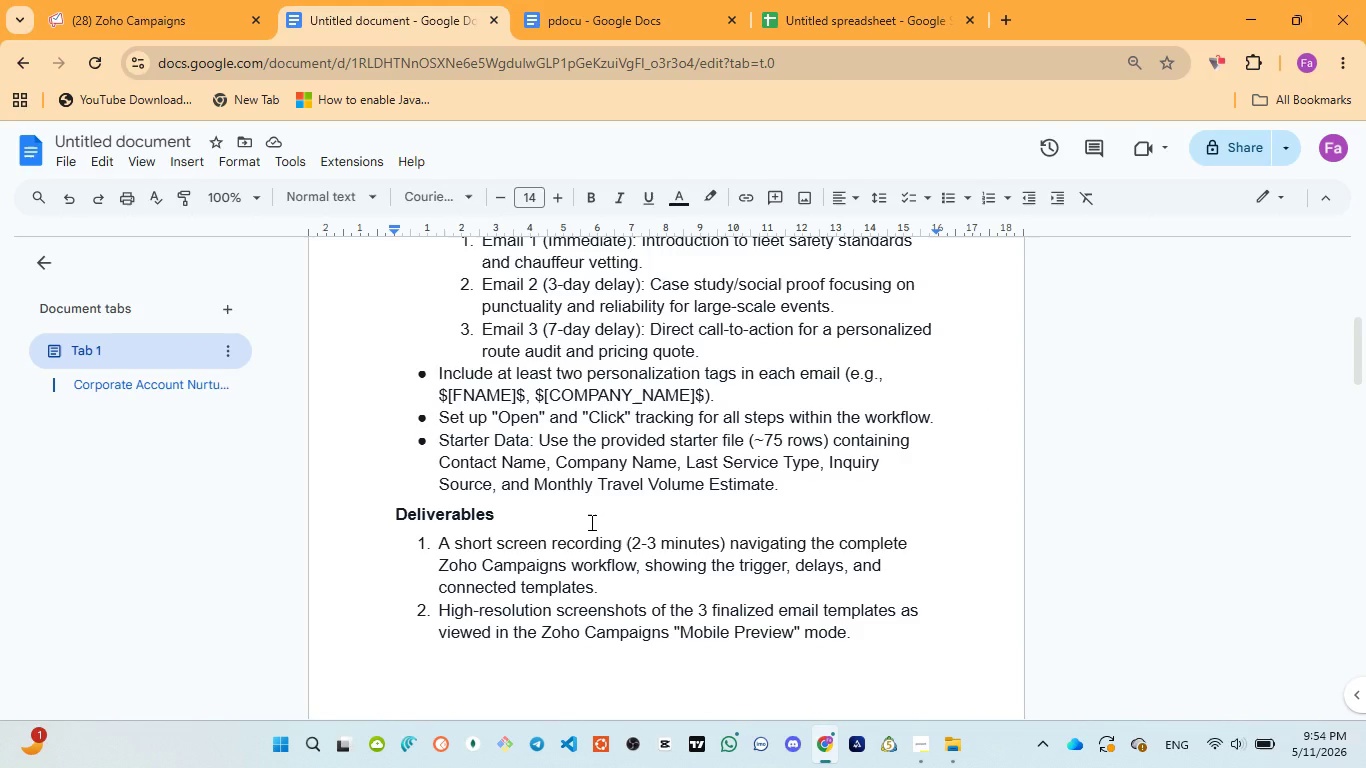 
left_click([105, 23])
 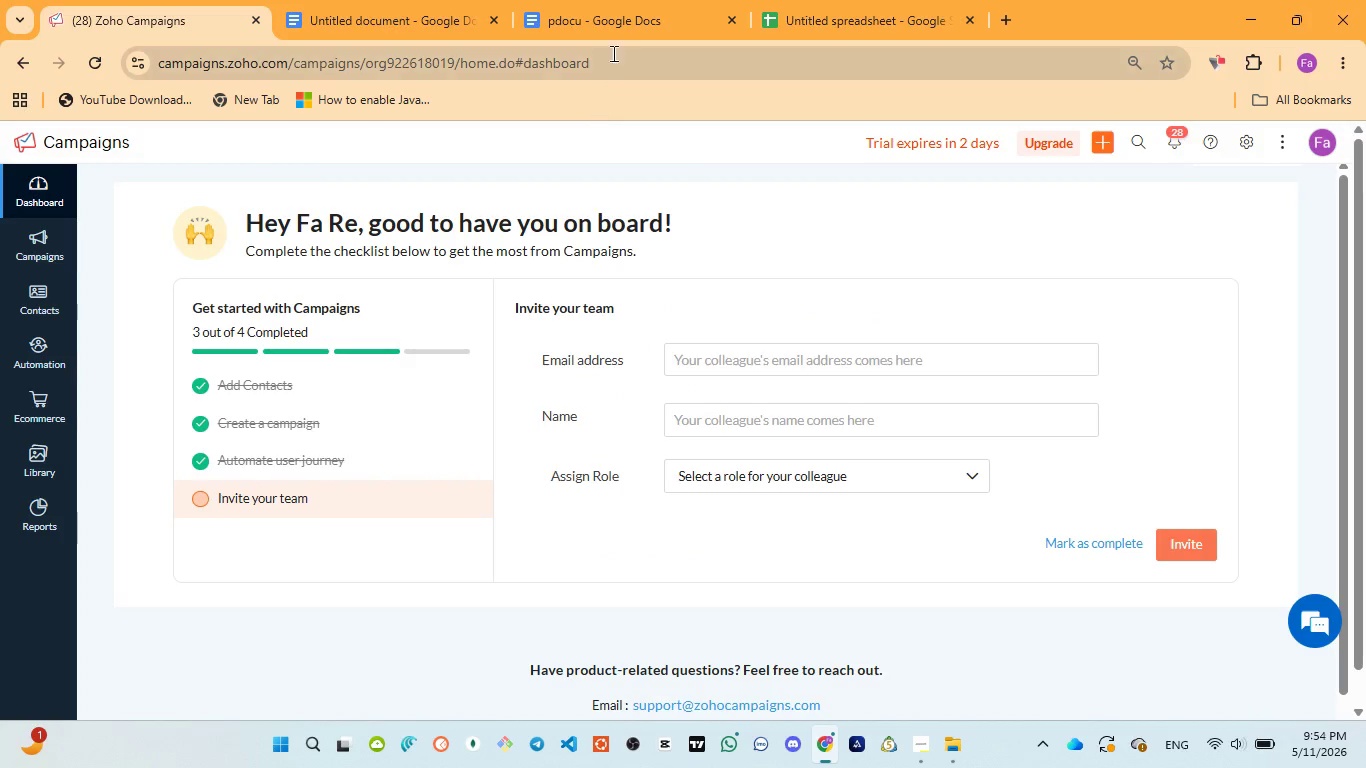 
left_click([595, 25])
 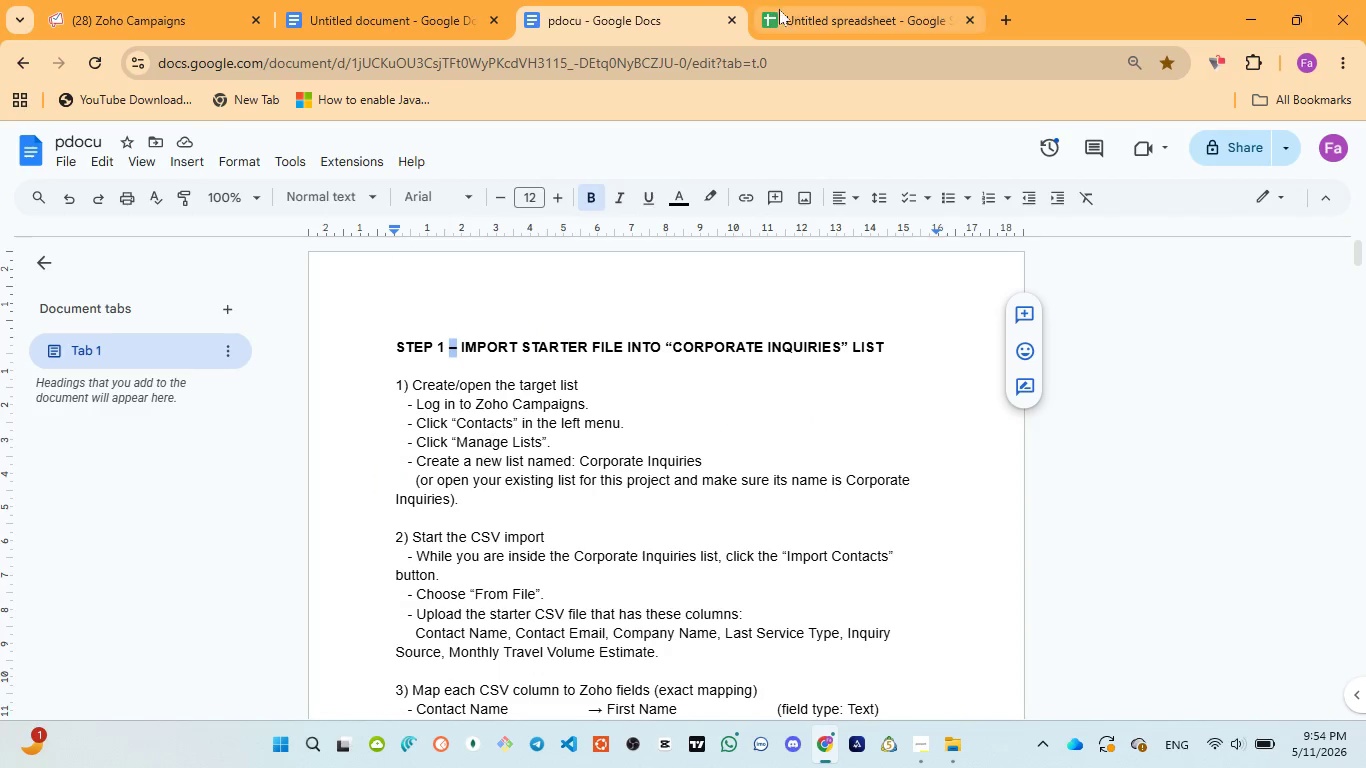 
left_click([781, 9])
 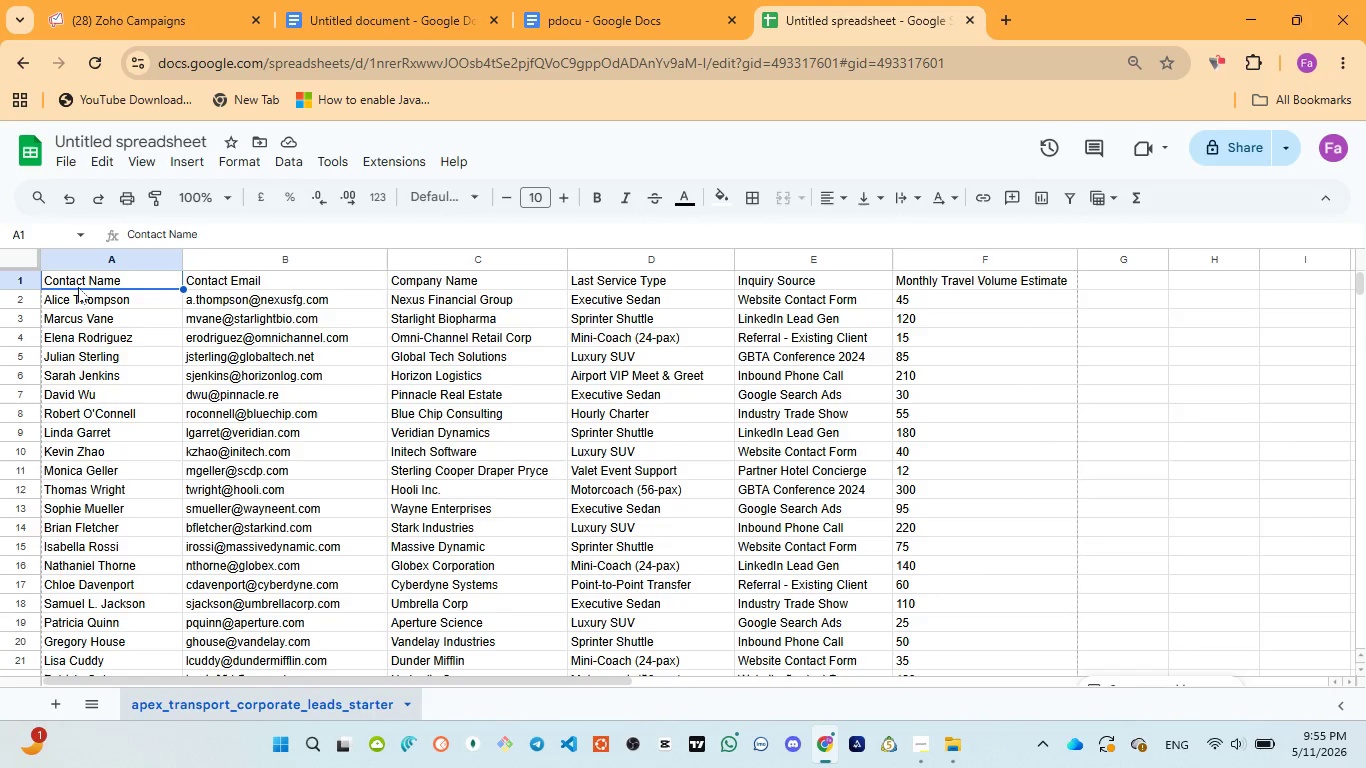 
left_click([63, 270])
 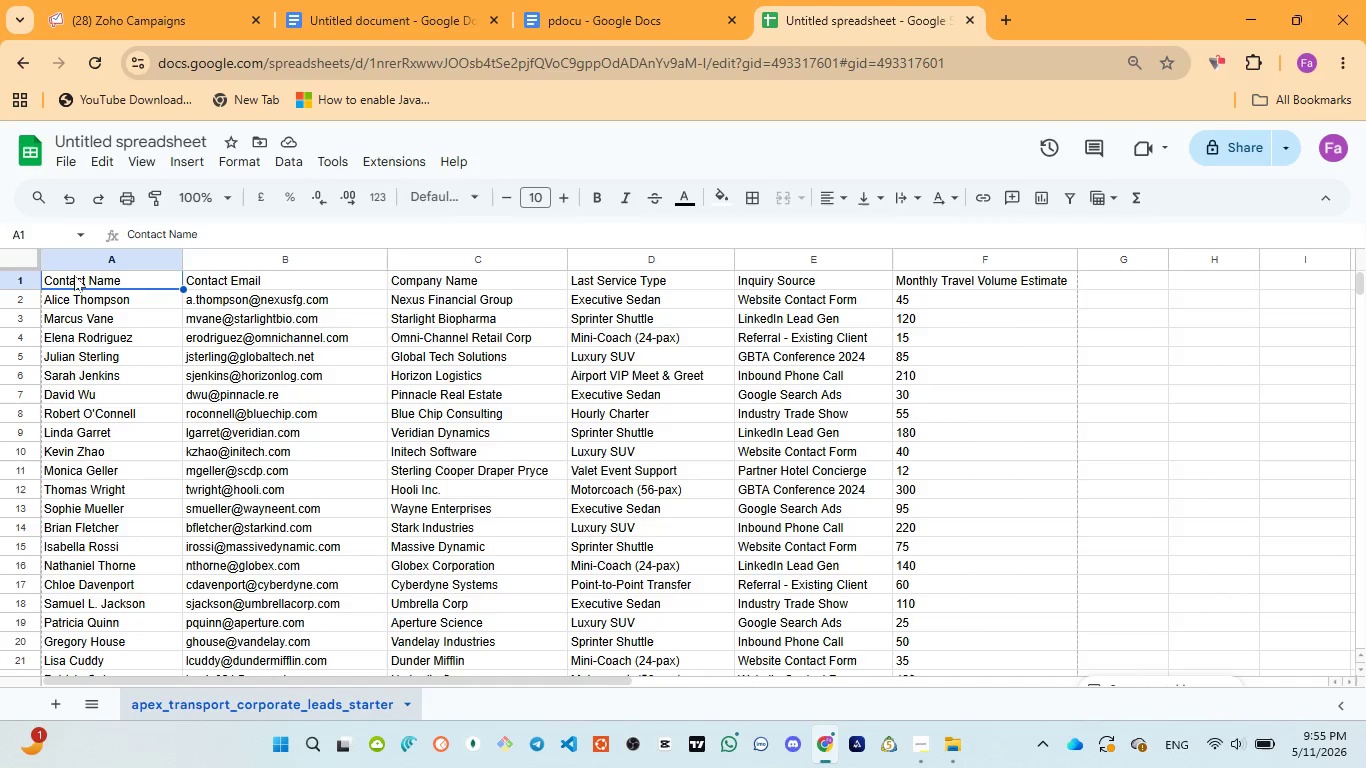 
double_click([75, 275])
 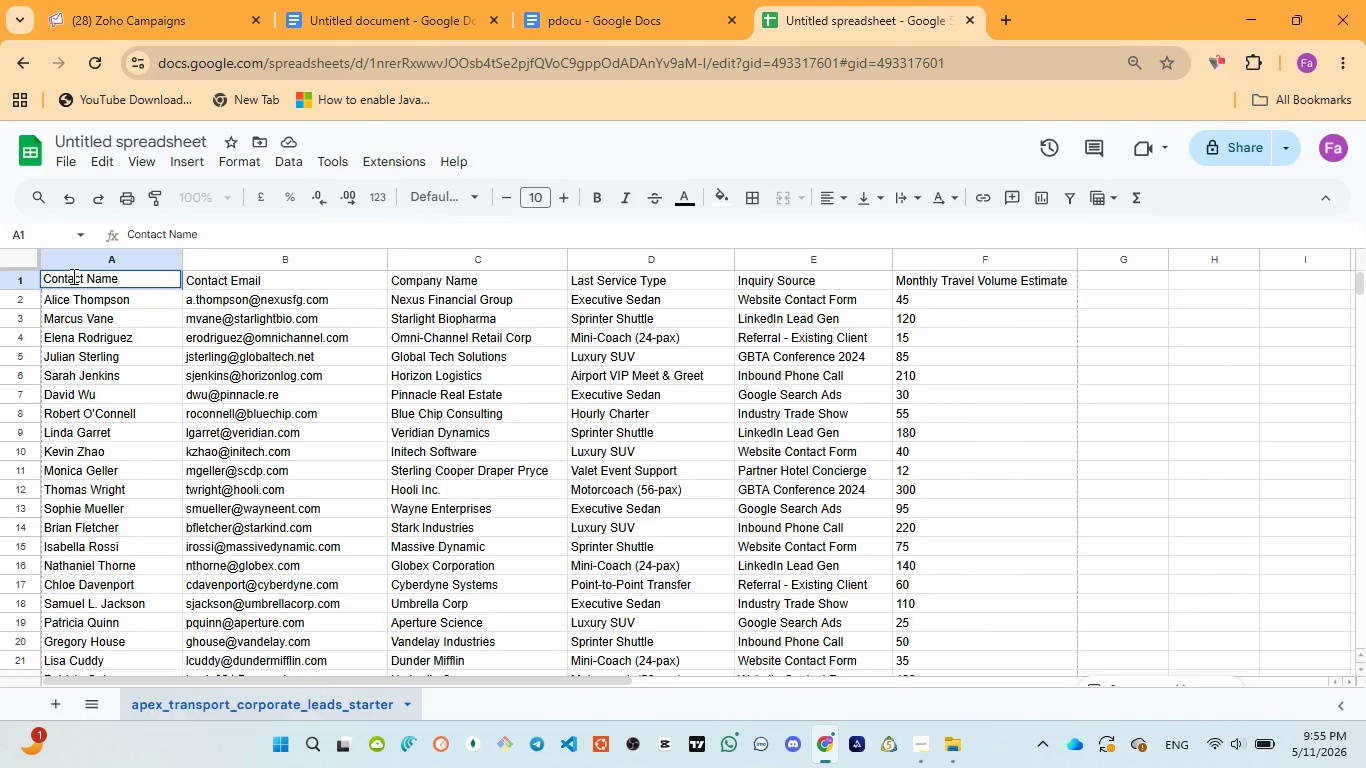 
double_click([72, 276])
 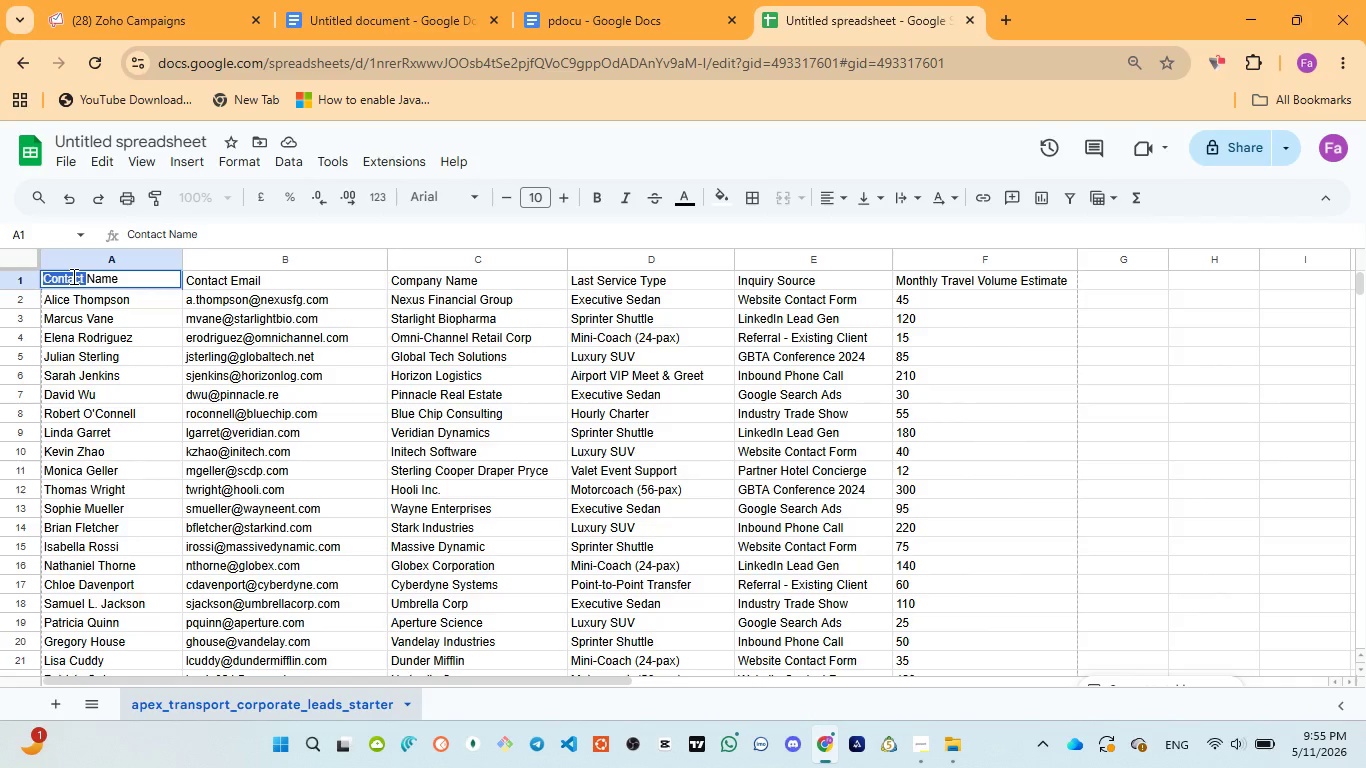 
type(First )
 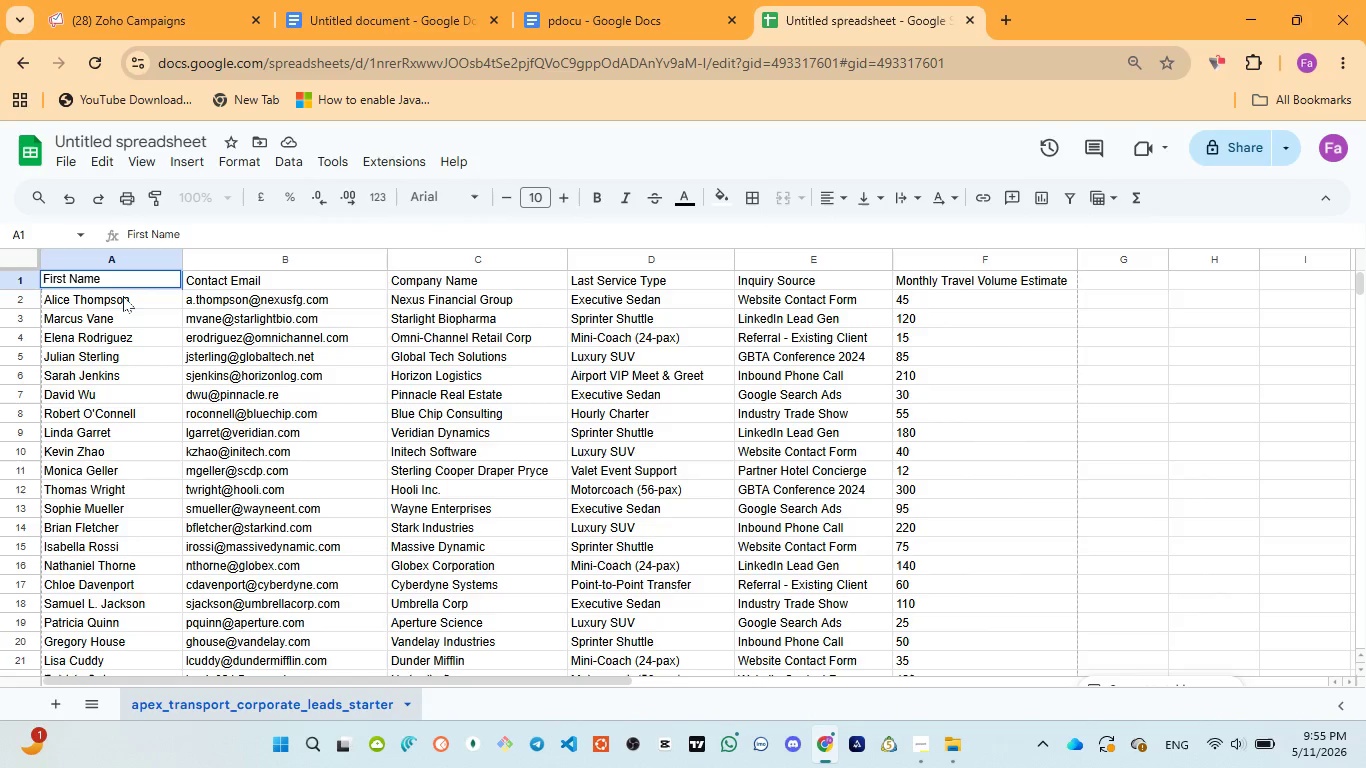 
left_click([123, 298])
 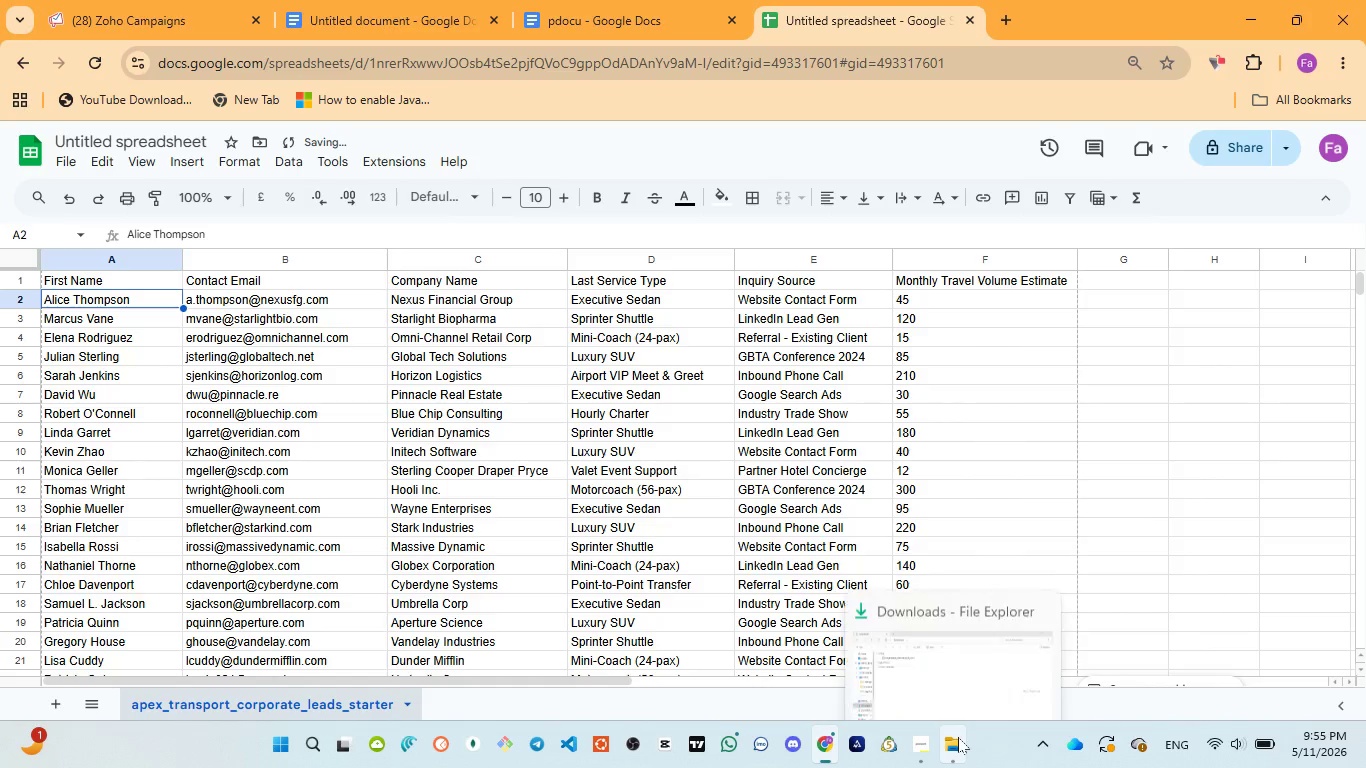 
left_click([946, 700])
 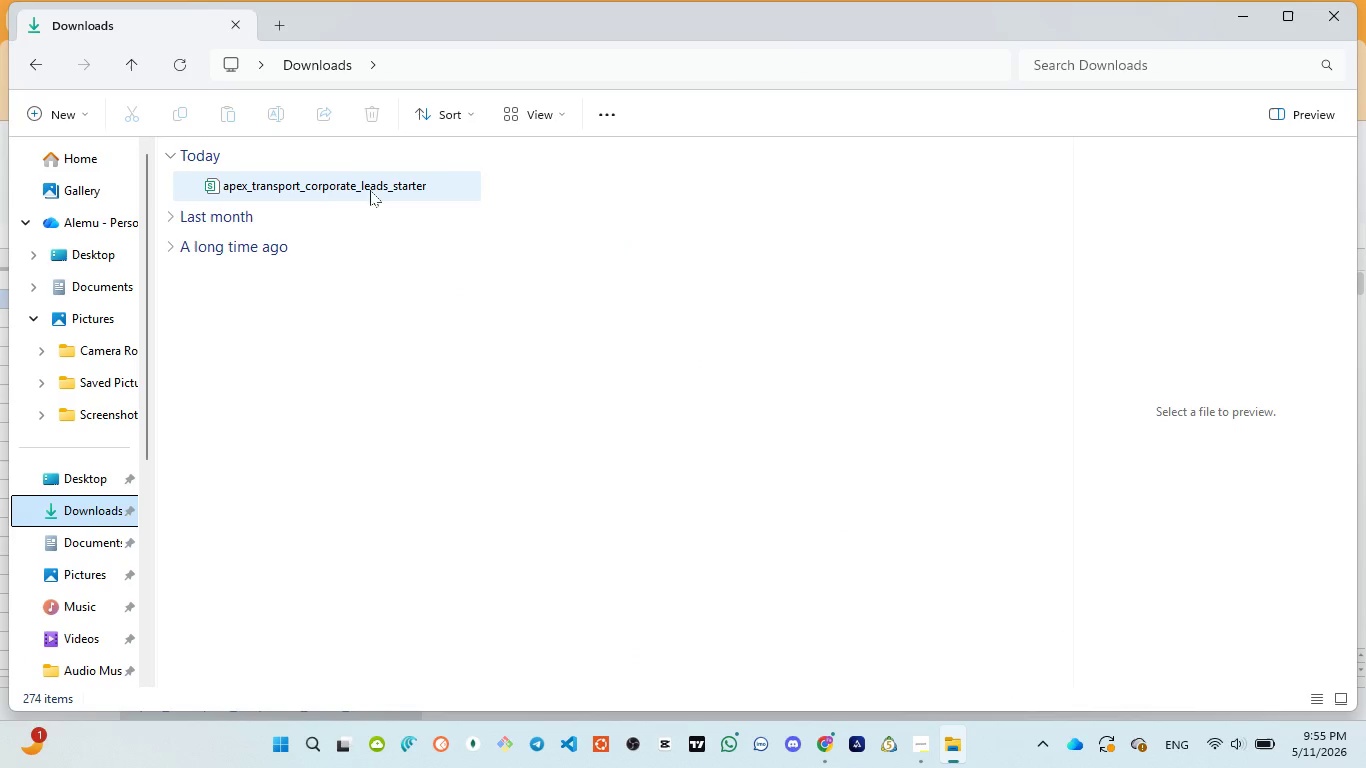 
left_click([370, 190])
 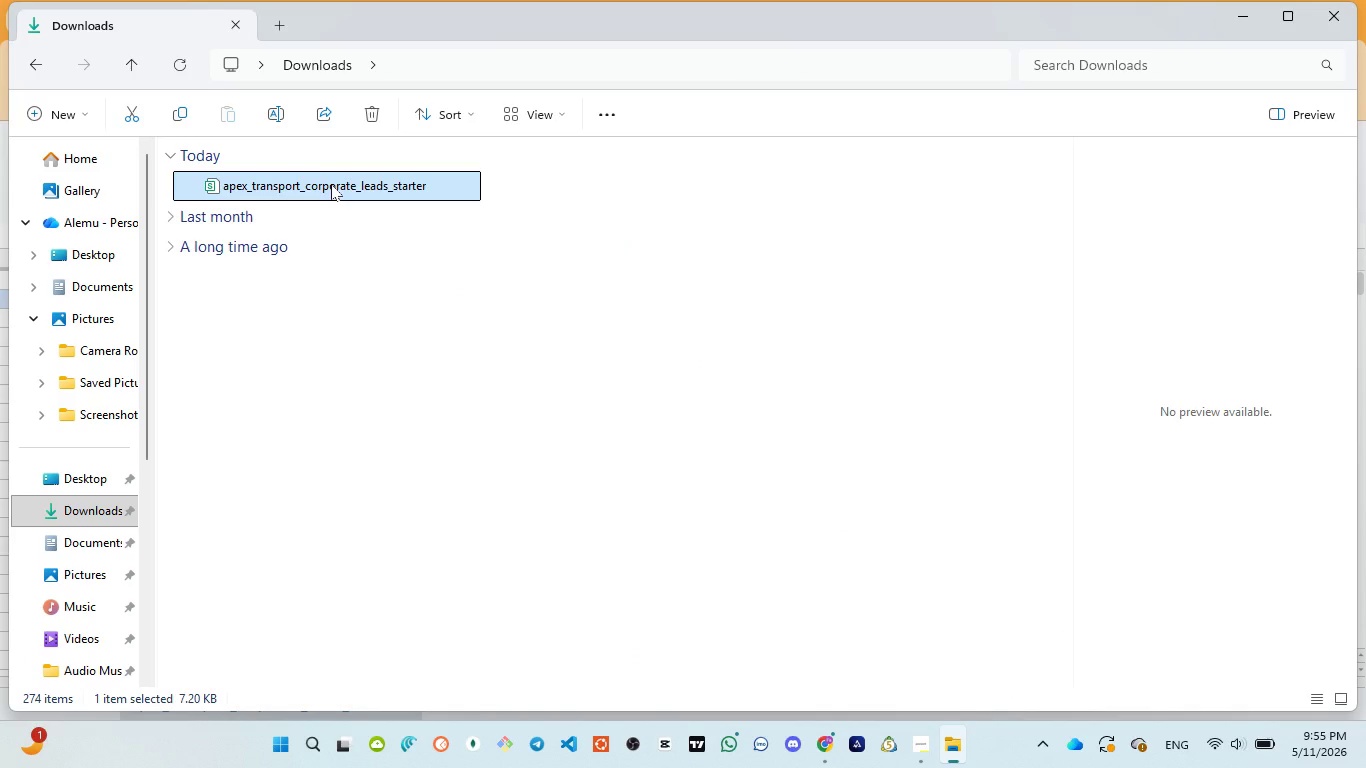 
left_click([331, 184])
 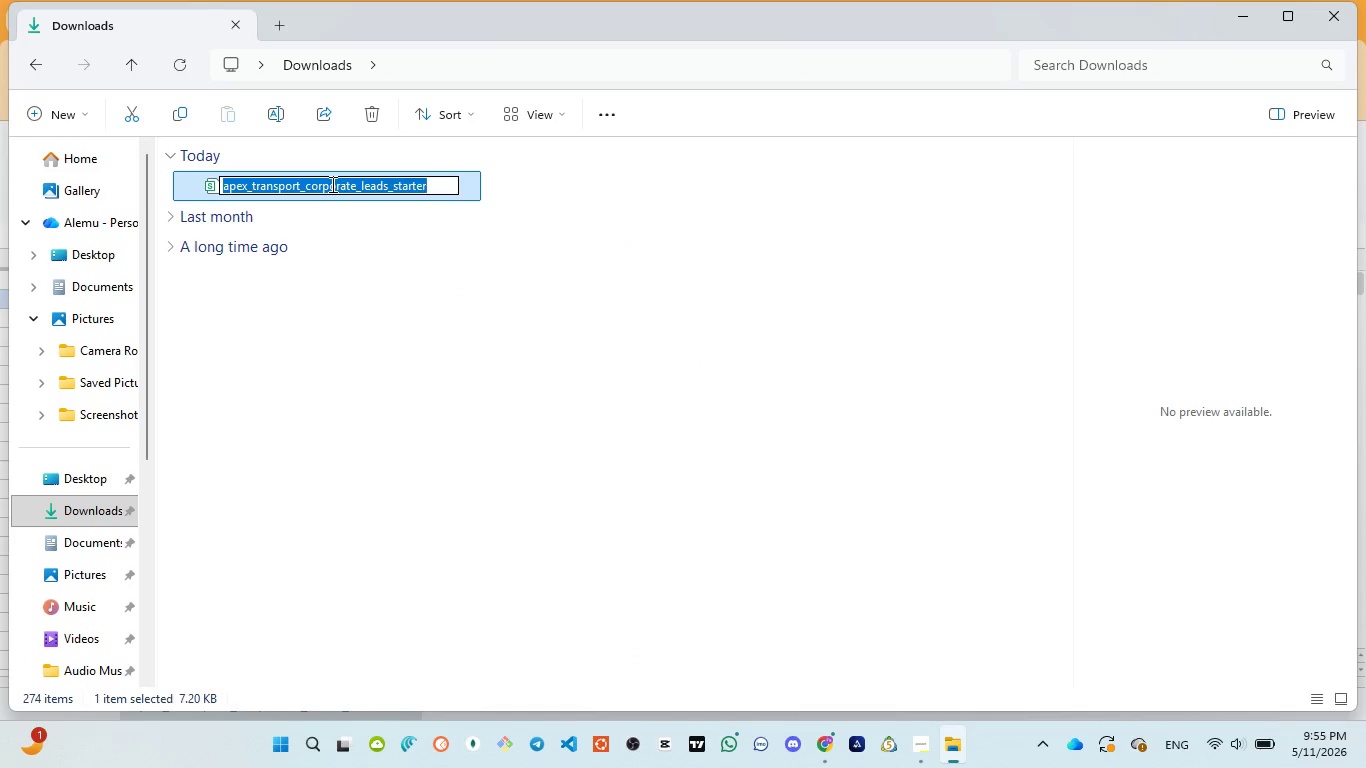 
hold_key(key=ControlLeft, duration=1.33)
 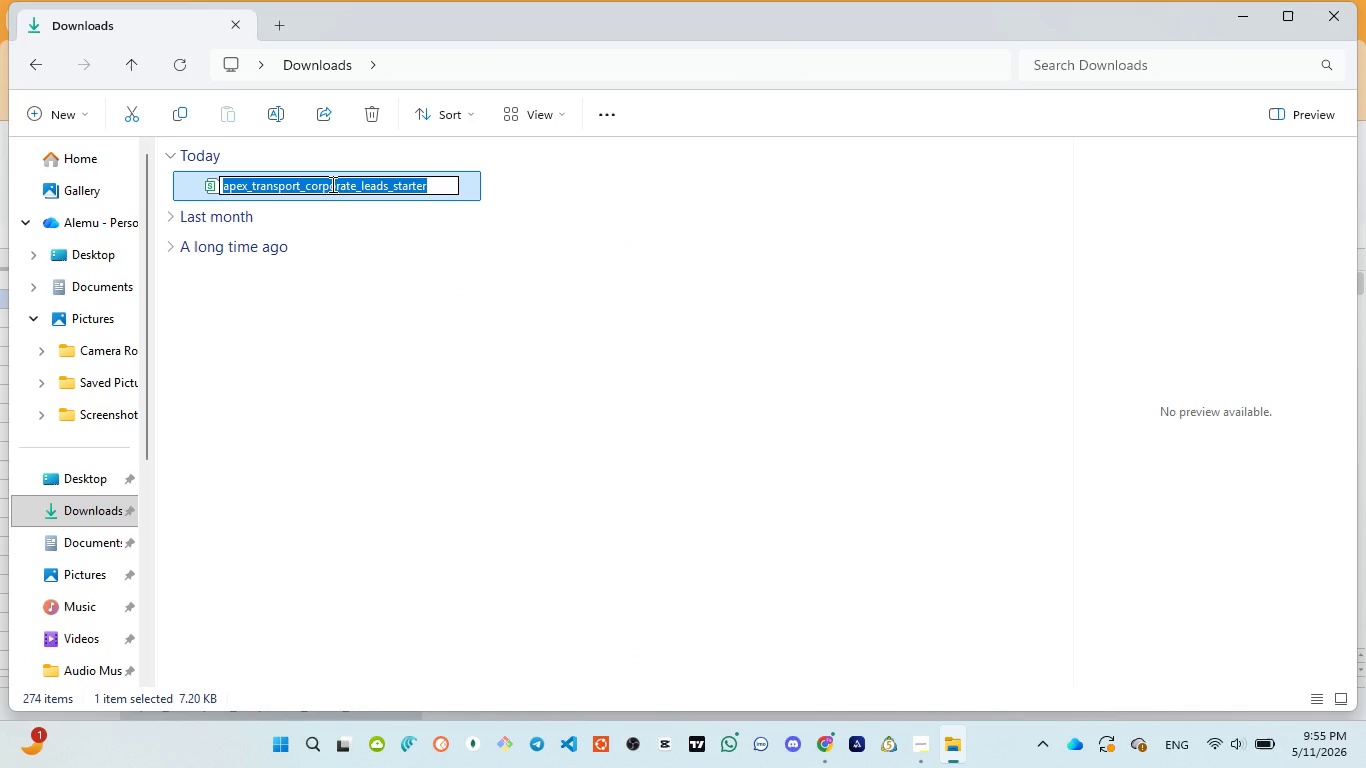 
hold_key(key=C, duration=0.36)
 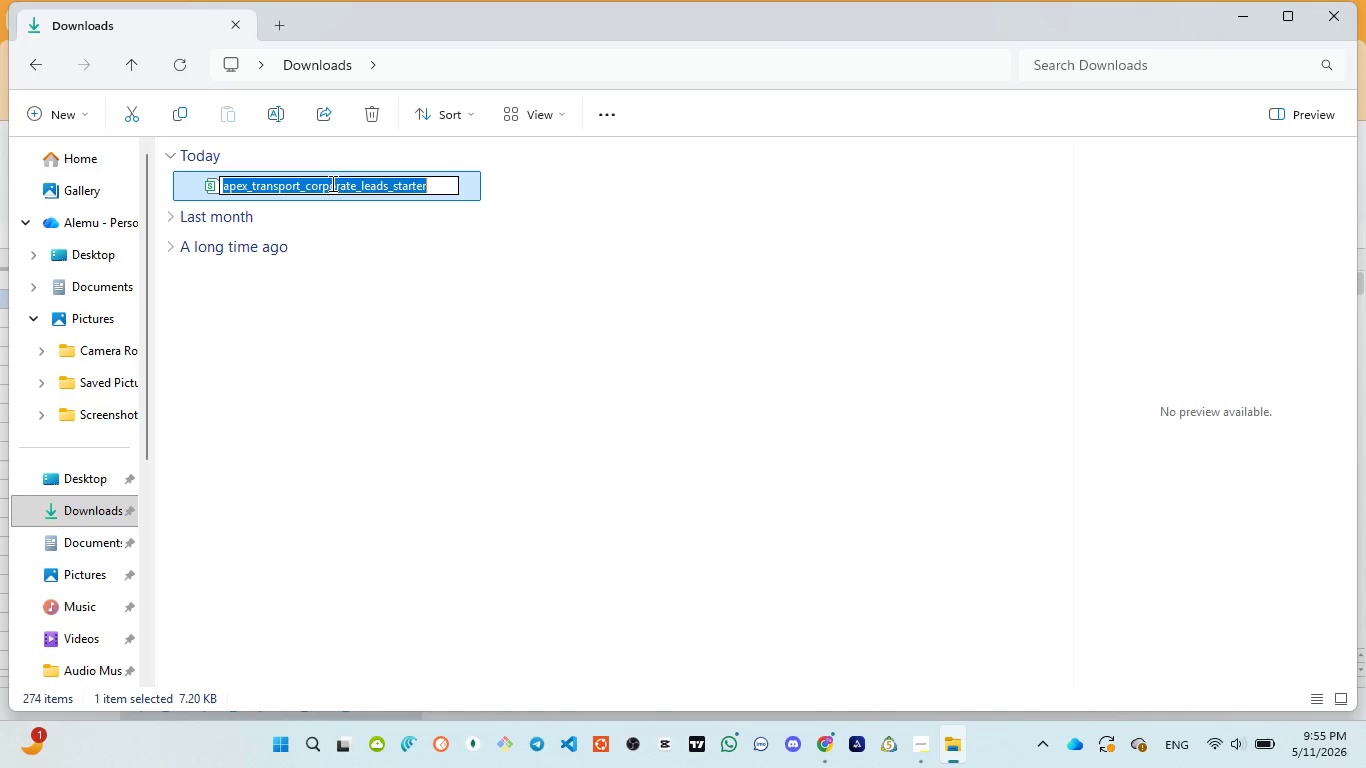 
wait(8.94)
 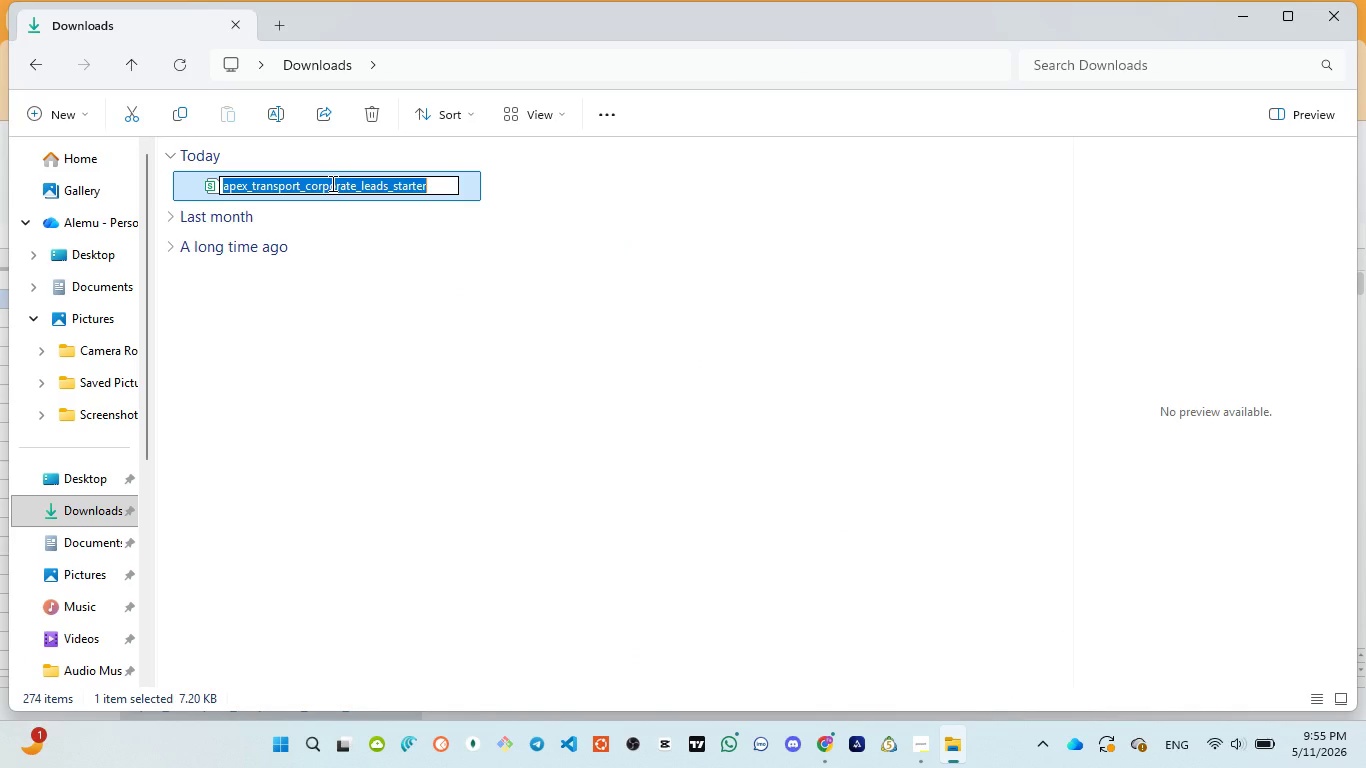 
left_click([366, 112])
 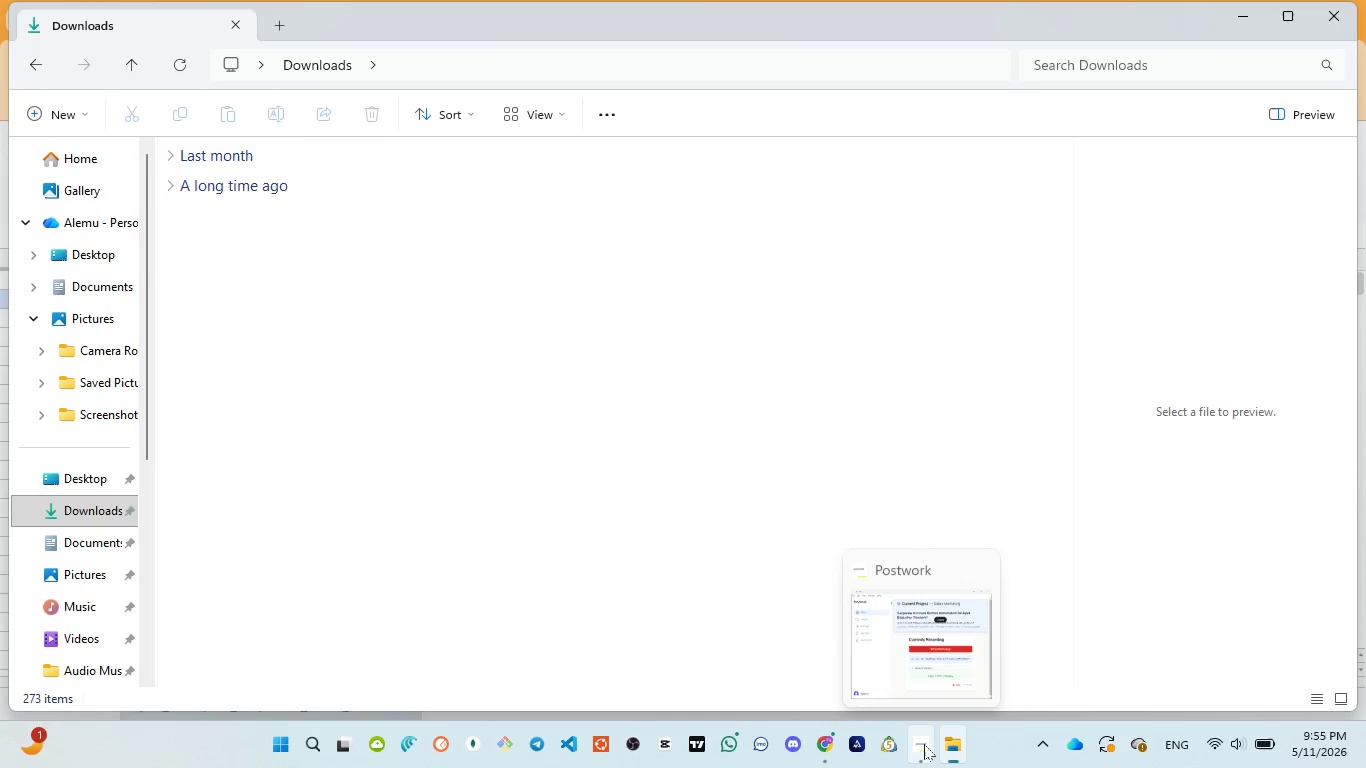 
left_click([924, 682])
 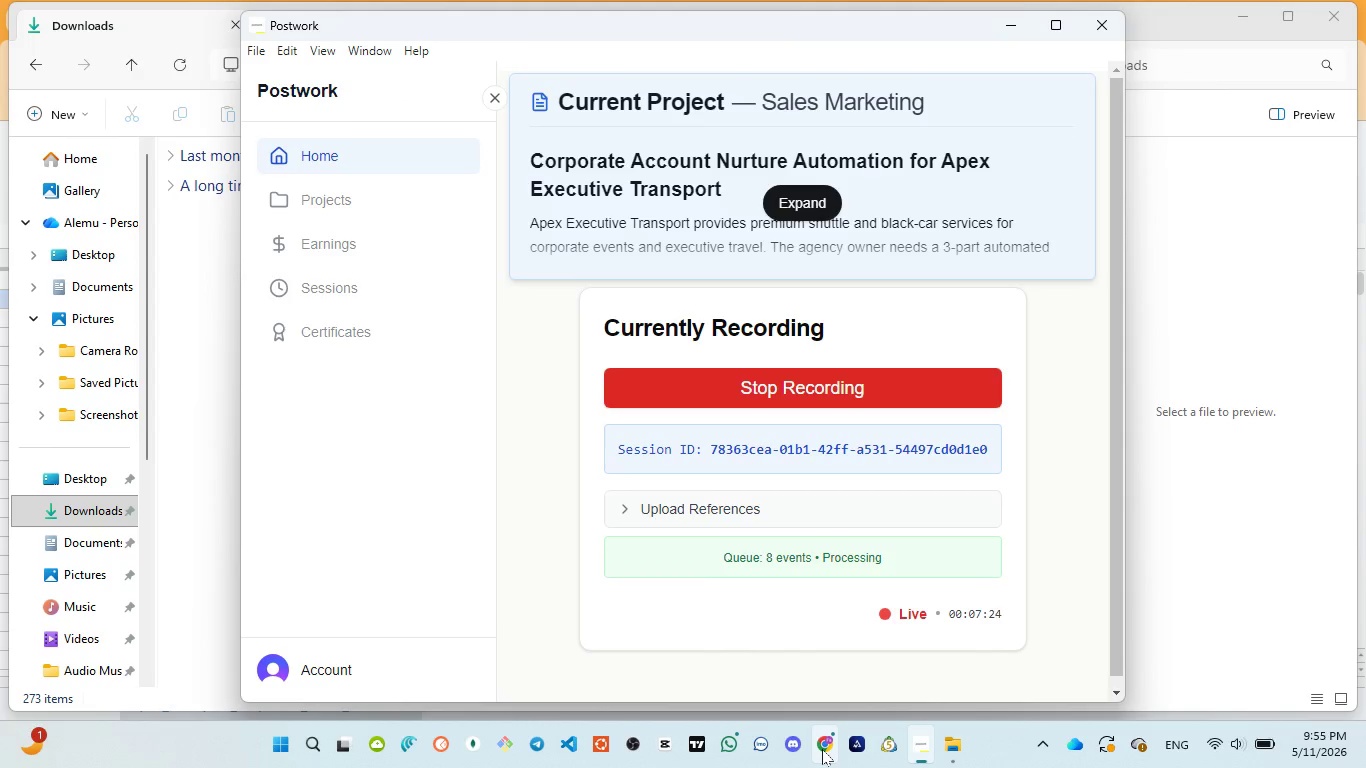 
left_click([809, 677])
 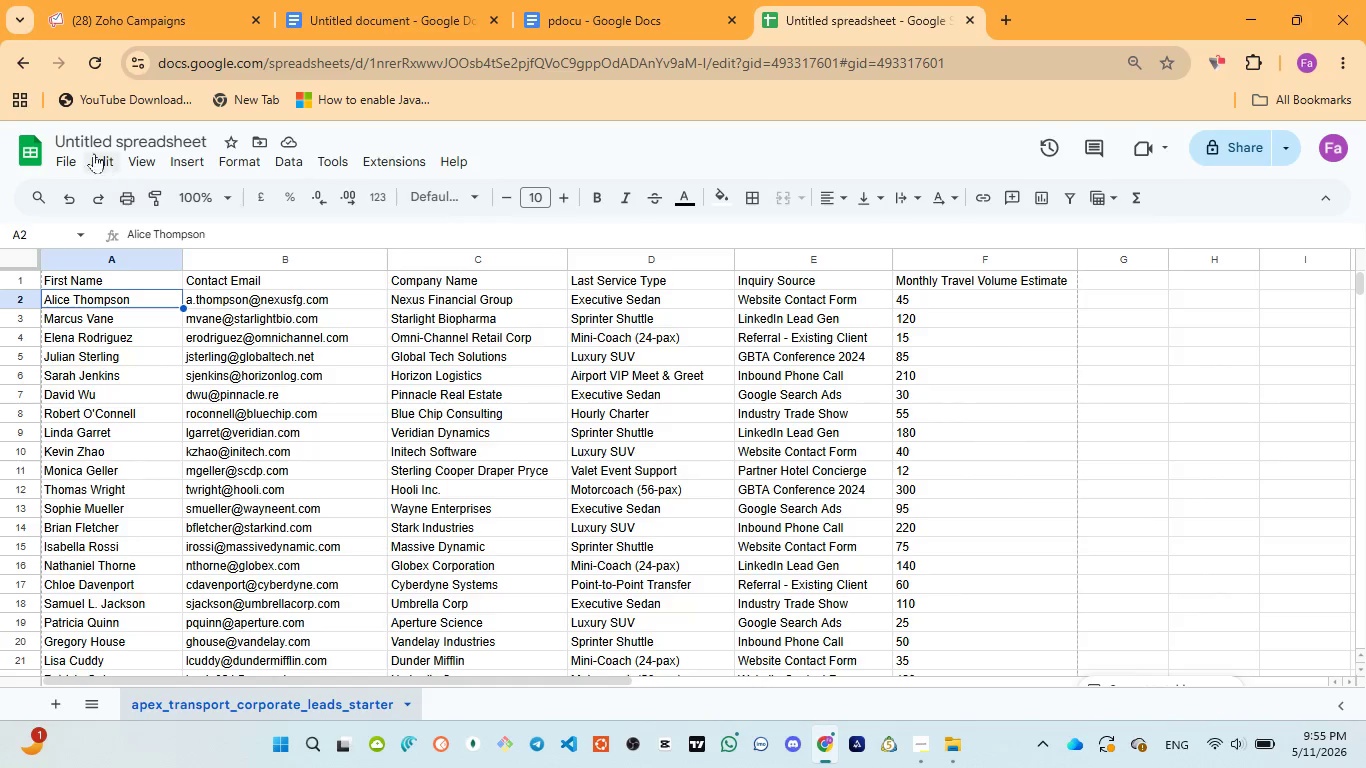 
left_click([86, 140])
 